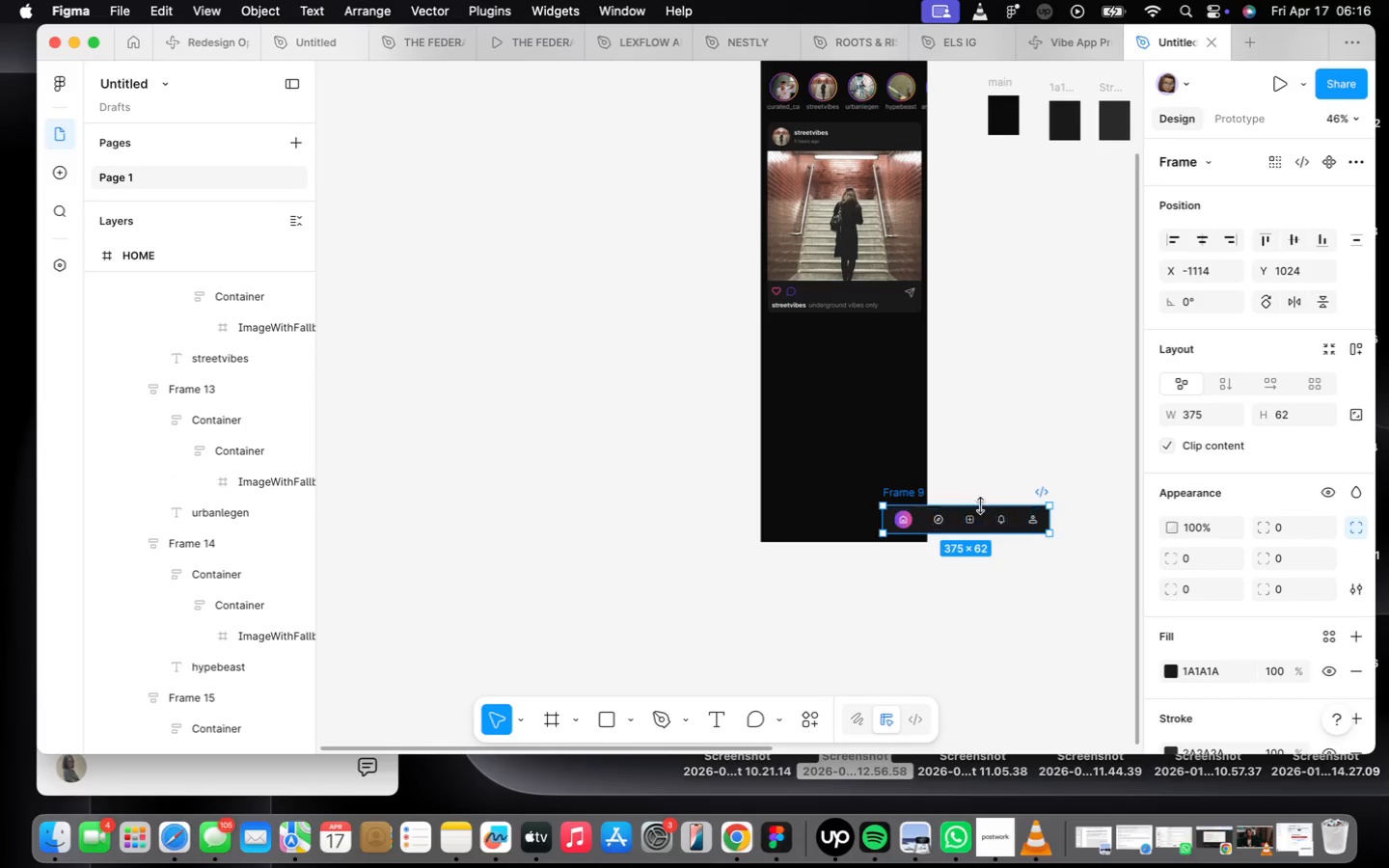 
left_click_drag(start_coordinate=[979, 512], to_coordinate=[858, 517])
 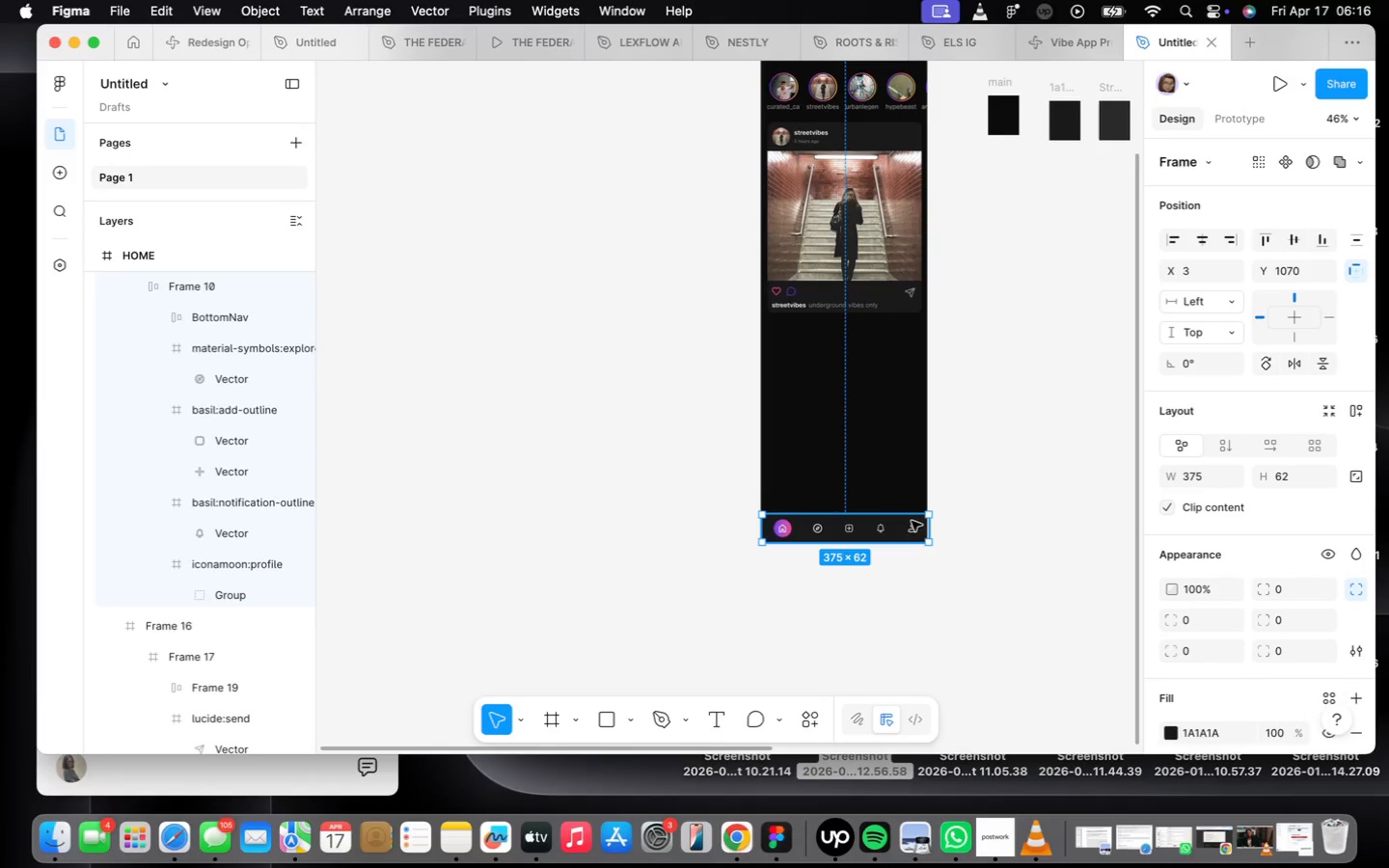 
left_click_drag(start_coordinate=[900, 529], to_coordinate=[895, 527])
 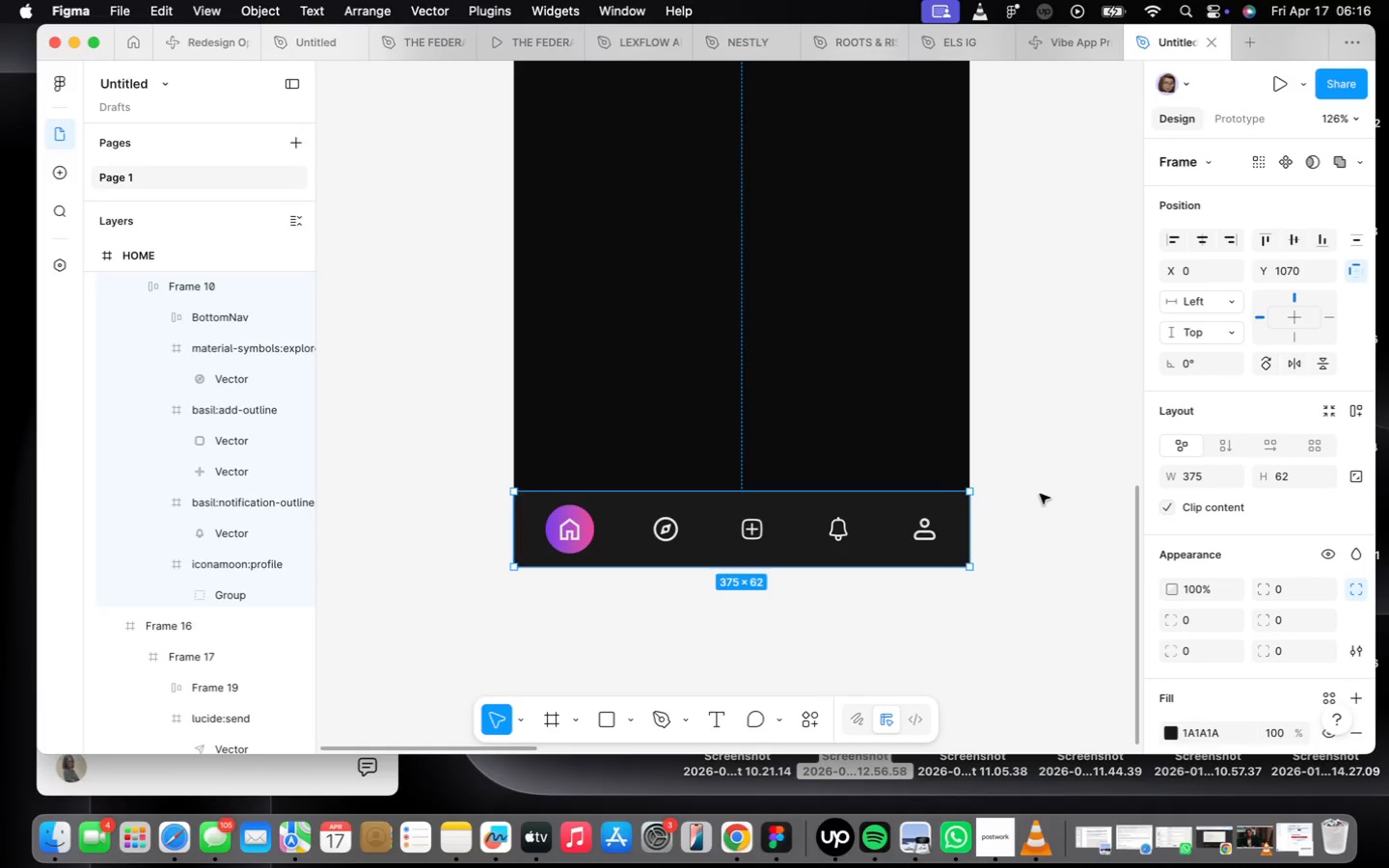 
scroll: coordinate [904, 528], scroll_direction: up, amount: 15.0
 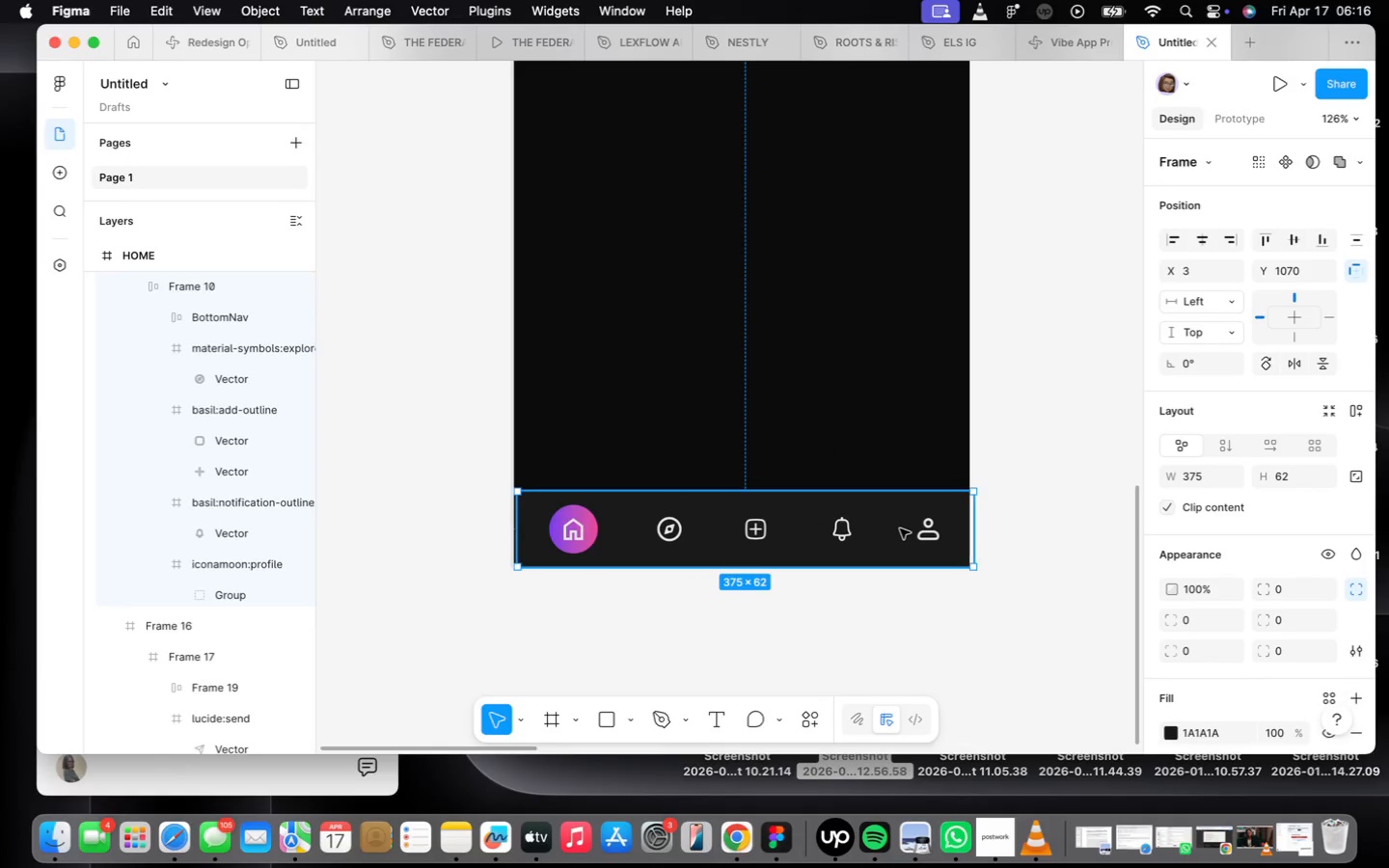 
scroll: coordinate [1031, 497], scroll_direction: down, amount: 14.0
 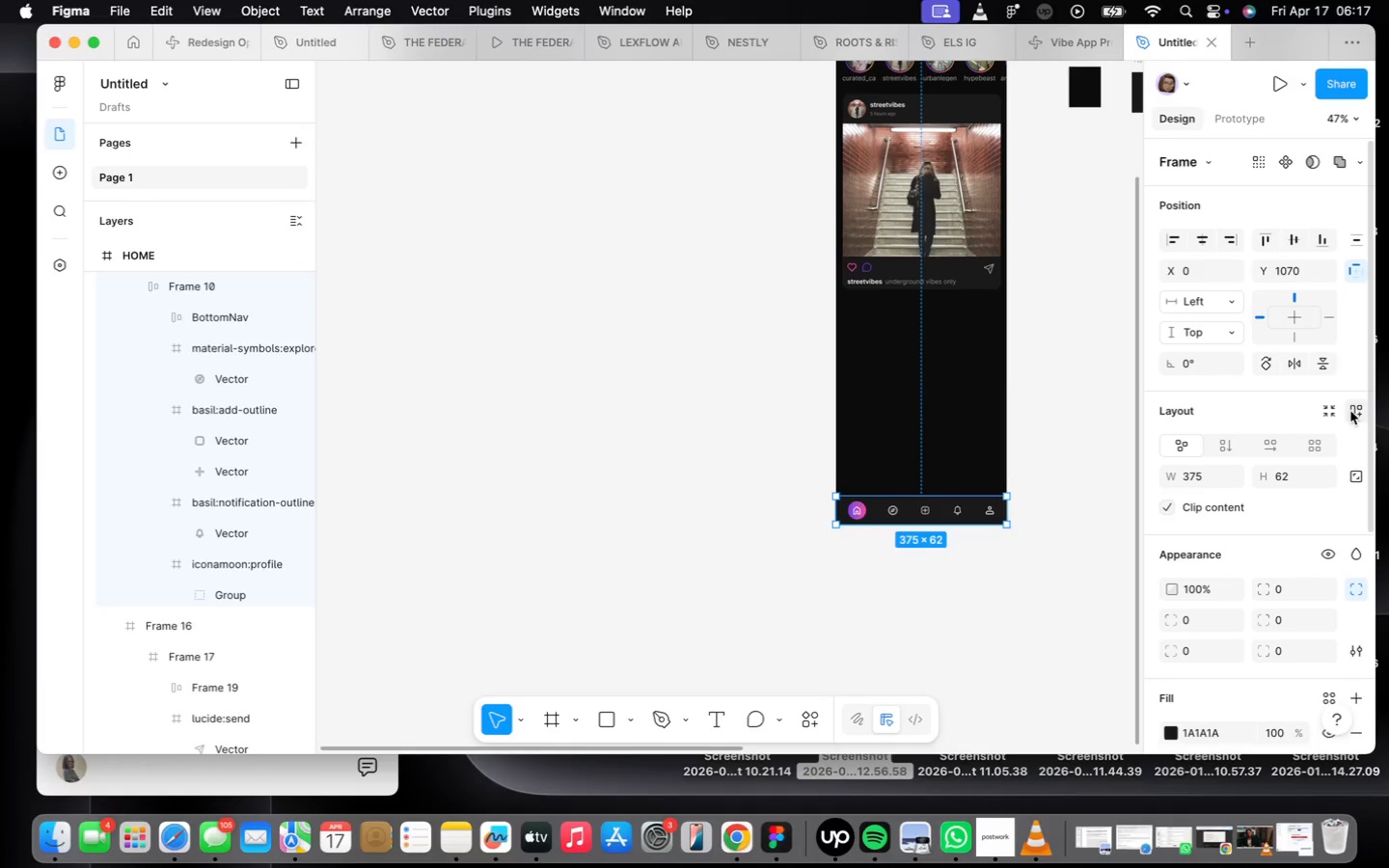 
mouse_move([1217, 346])
 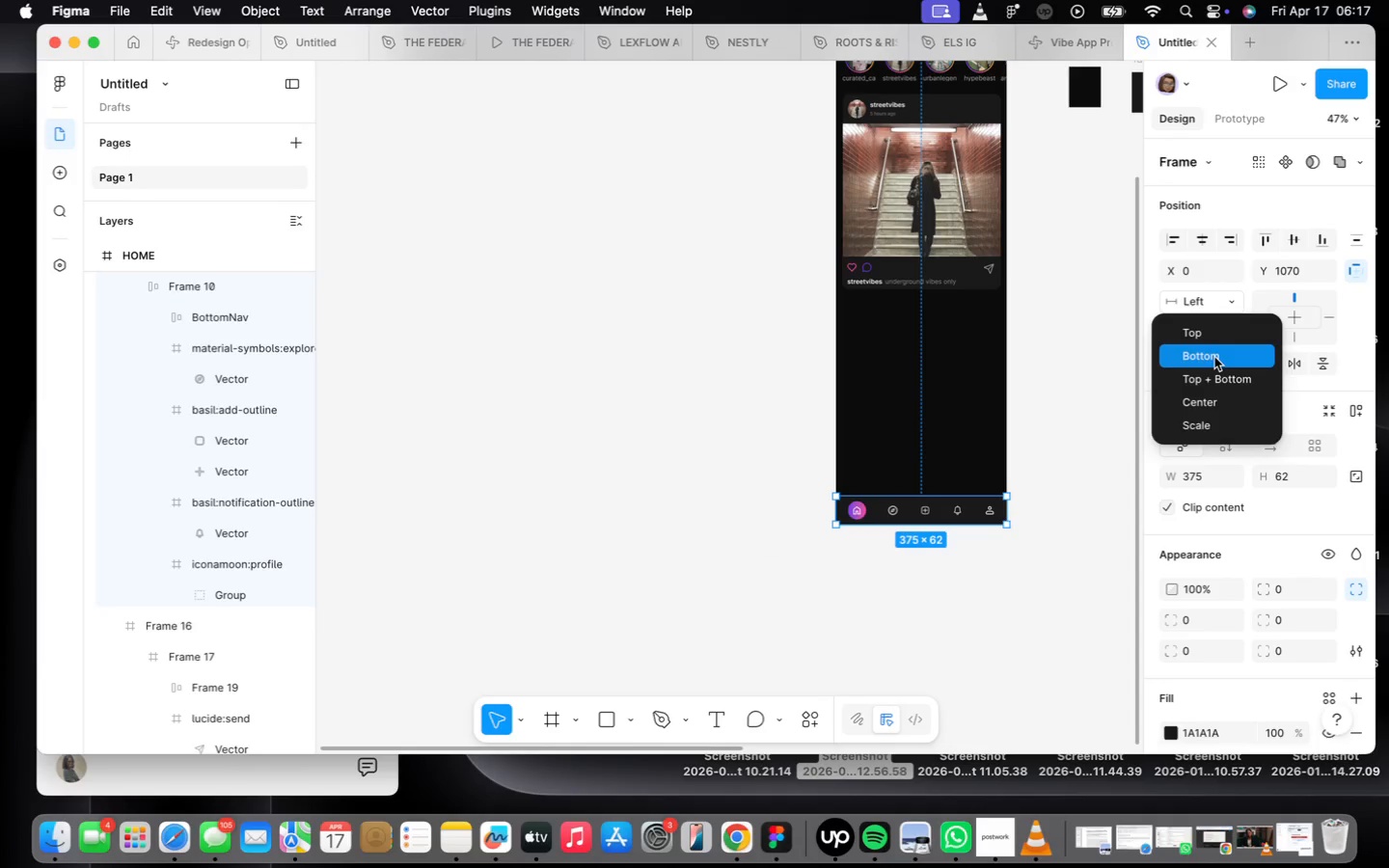 
left_click([1214, 355])
 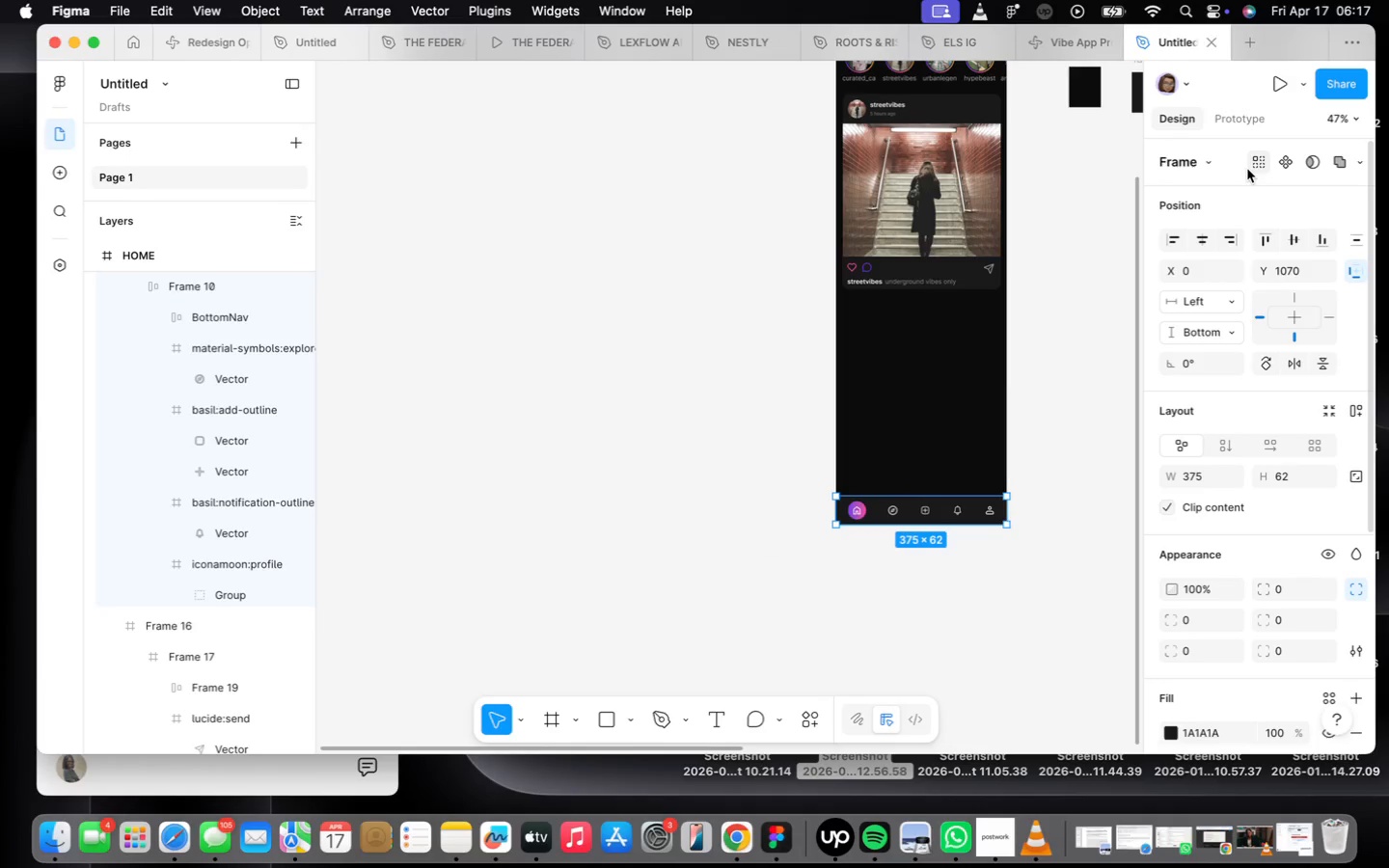 
scroll: coordinate [967, 336], scroll_direction: down, amount: 2.0
 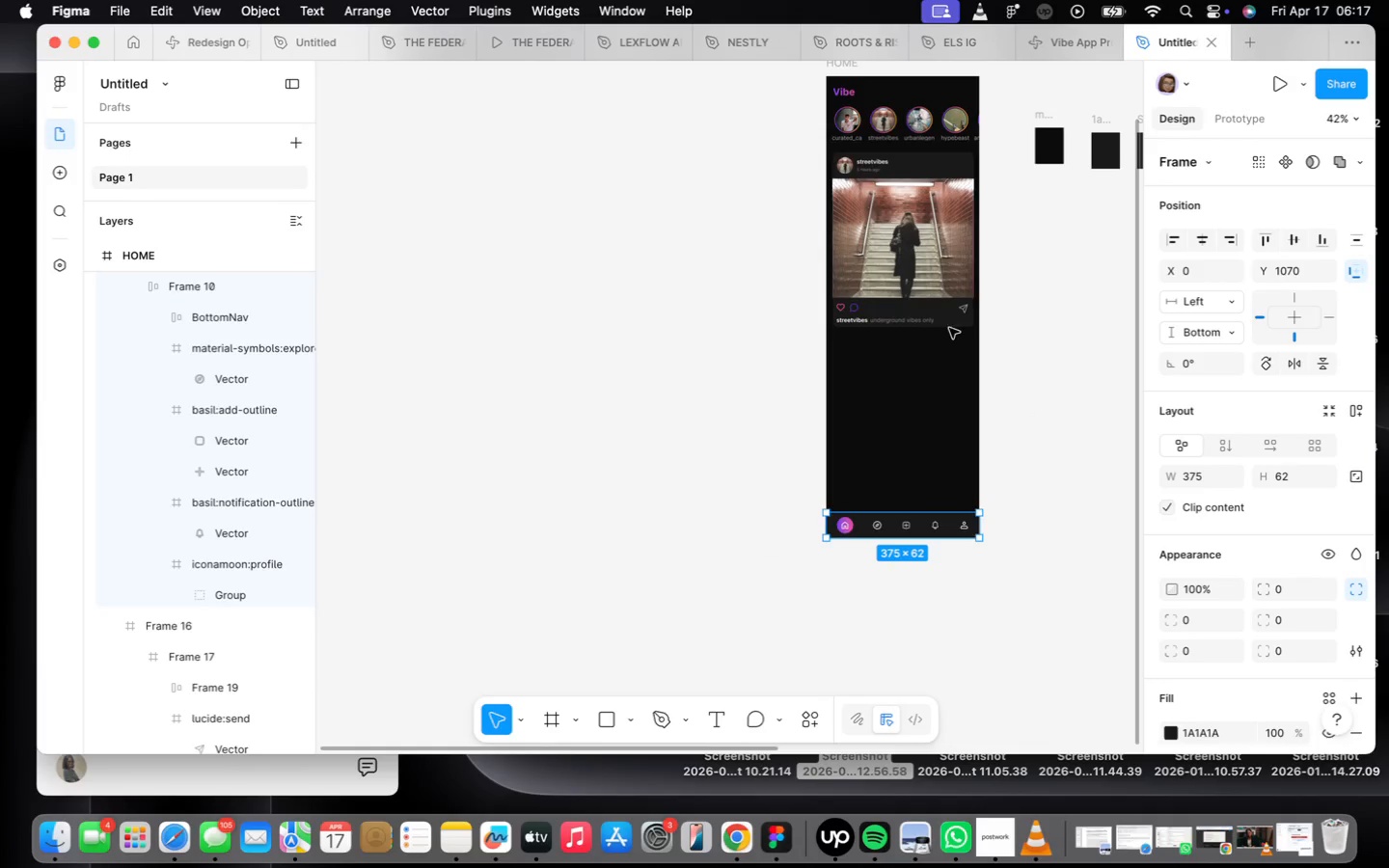 
left_click([939, 312])
 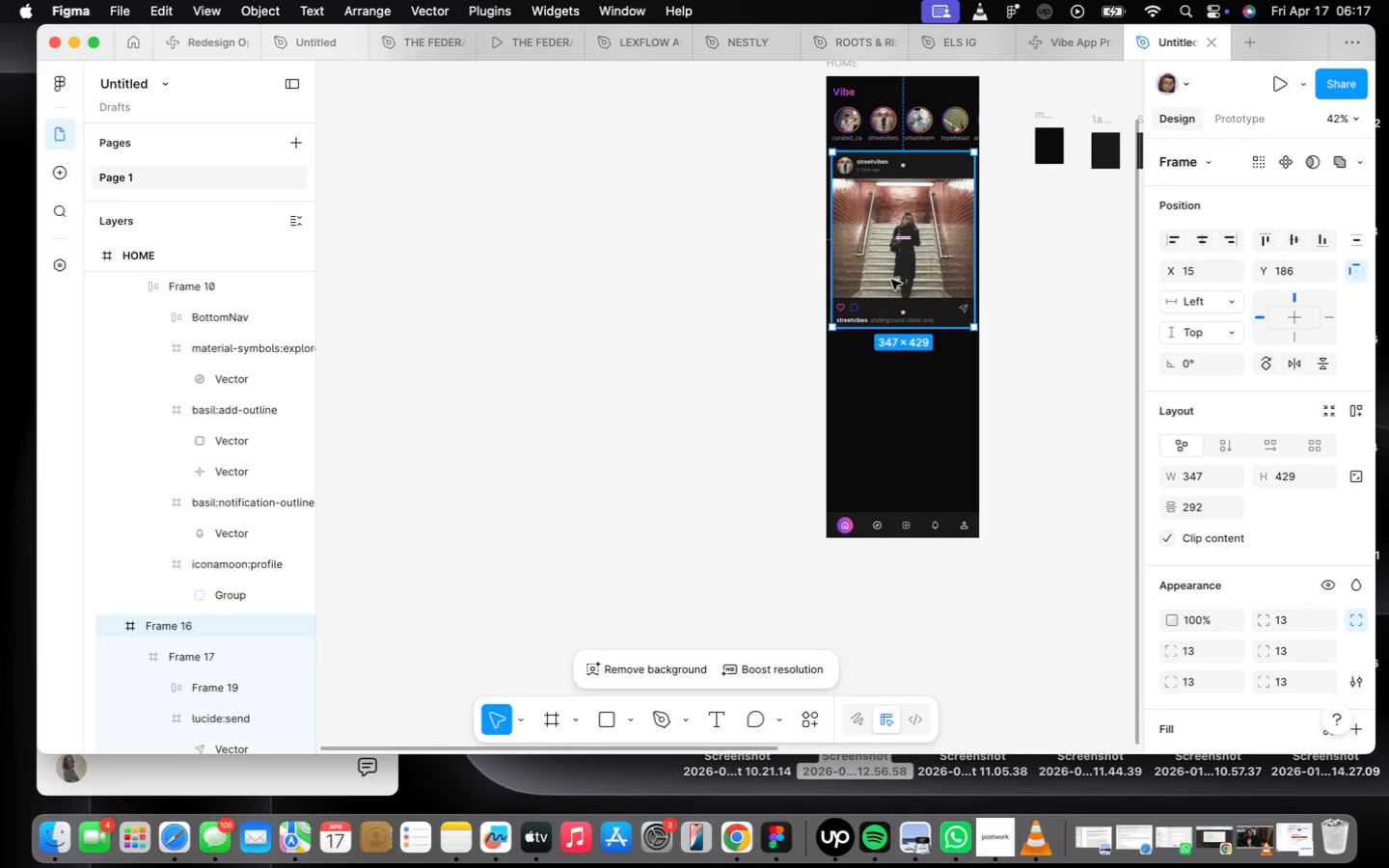 
scroll: coordinate [891, 280], scroll_direction: down, amount: 2.0
 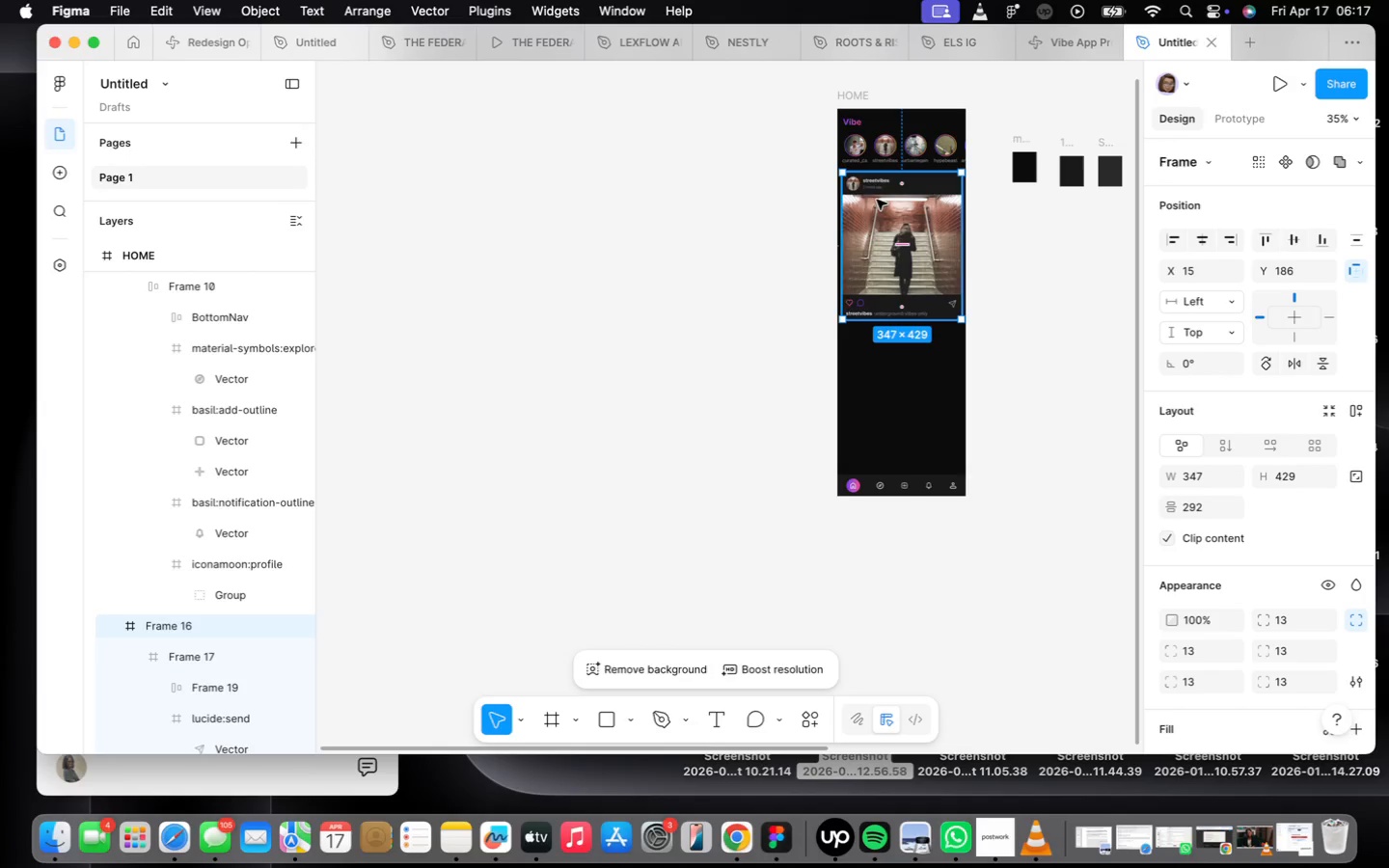 
left_click([942, 482])
 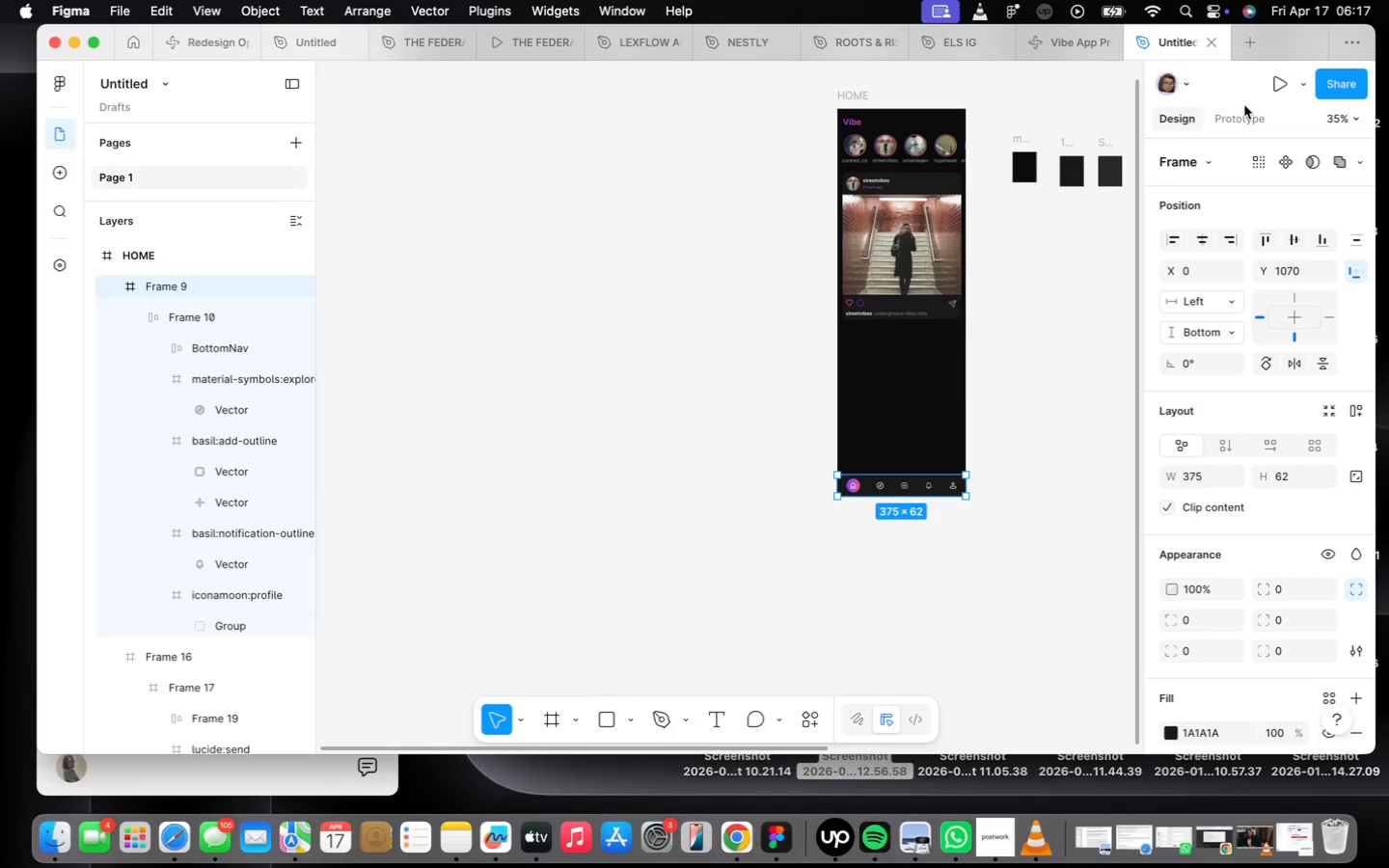 
left_click([1239, 122])
 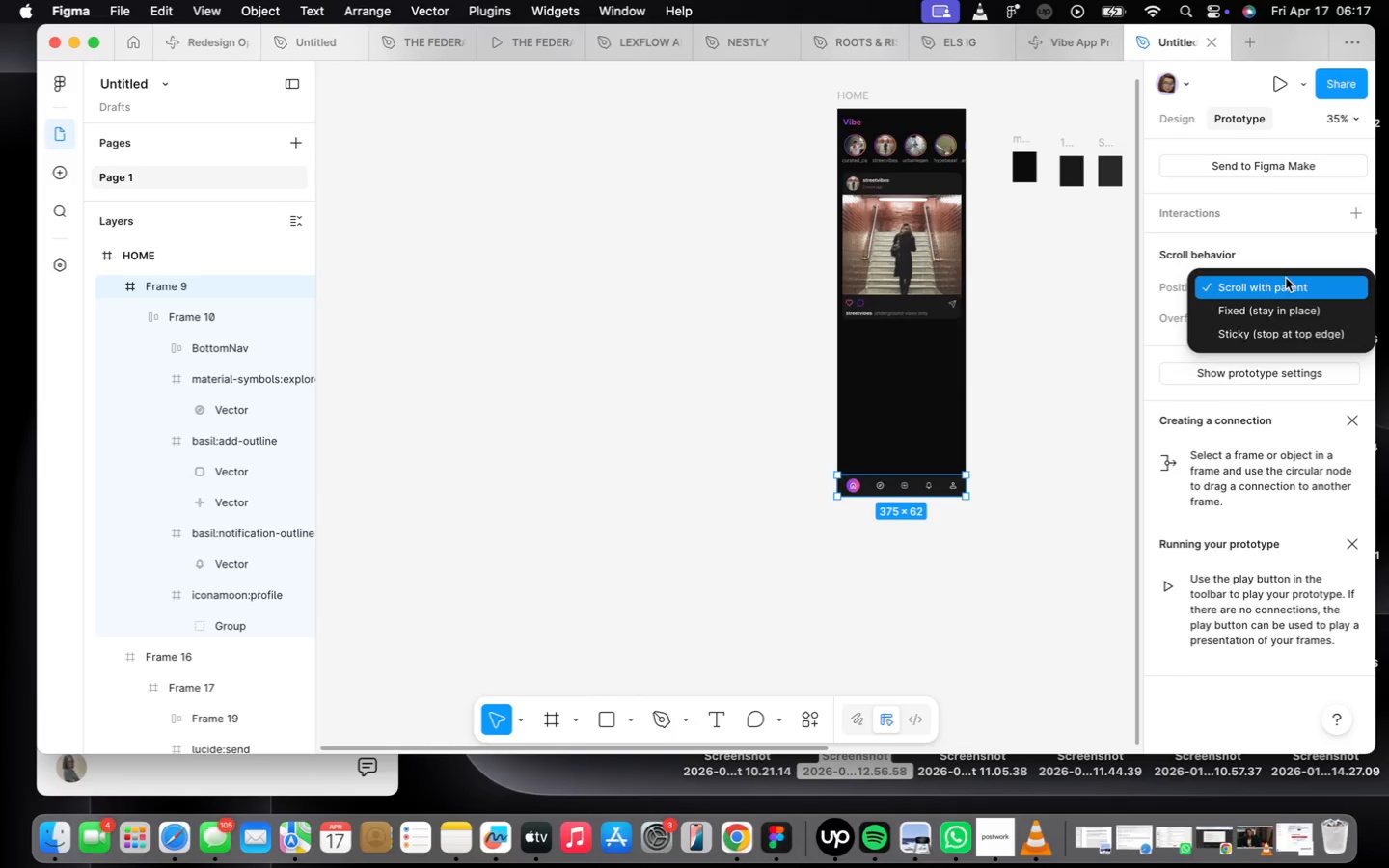 
wait(6.91)
 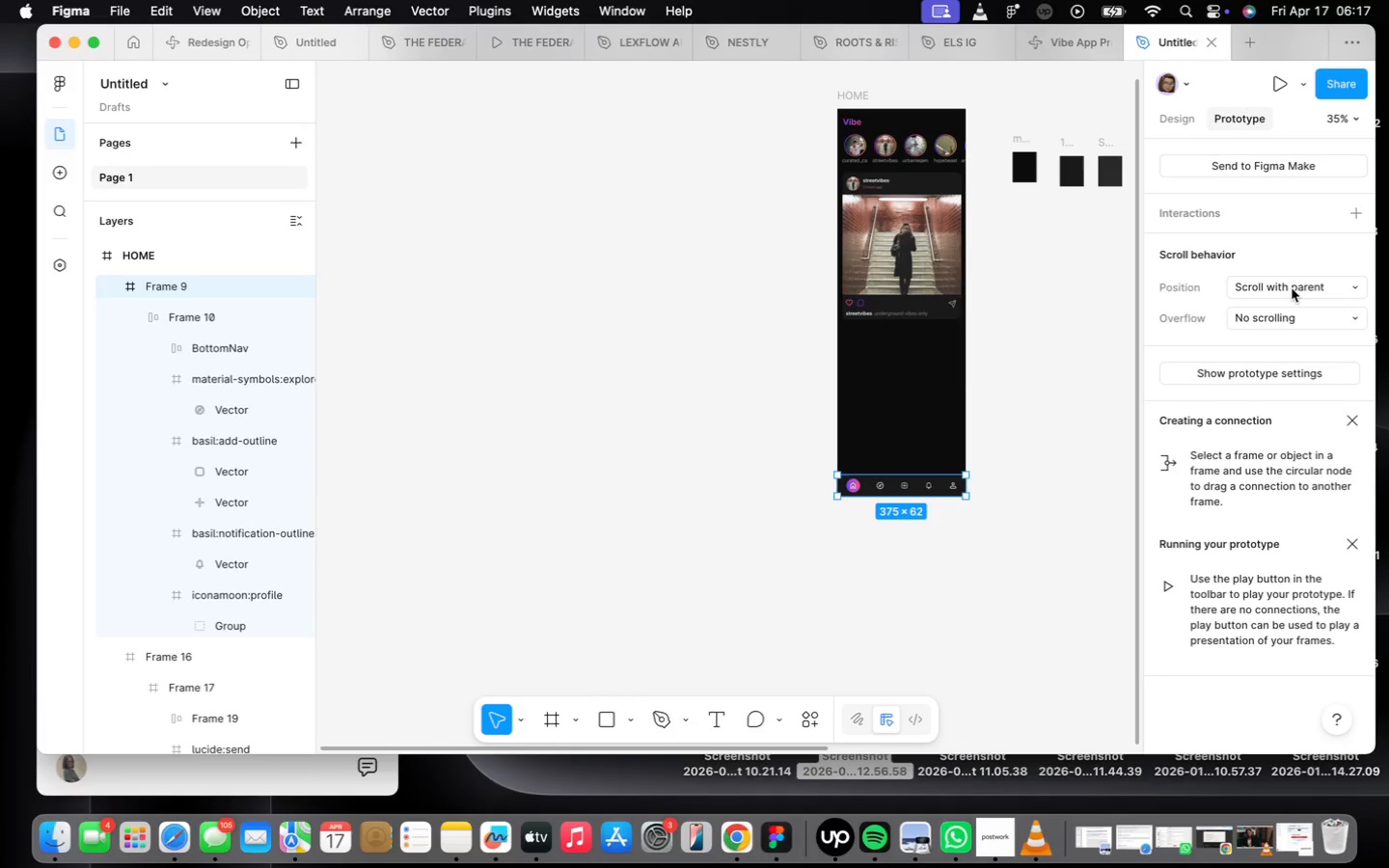 
left_click([1287, 304])
 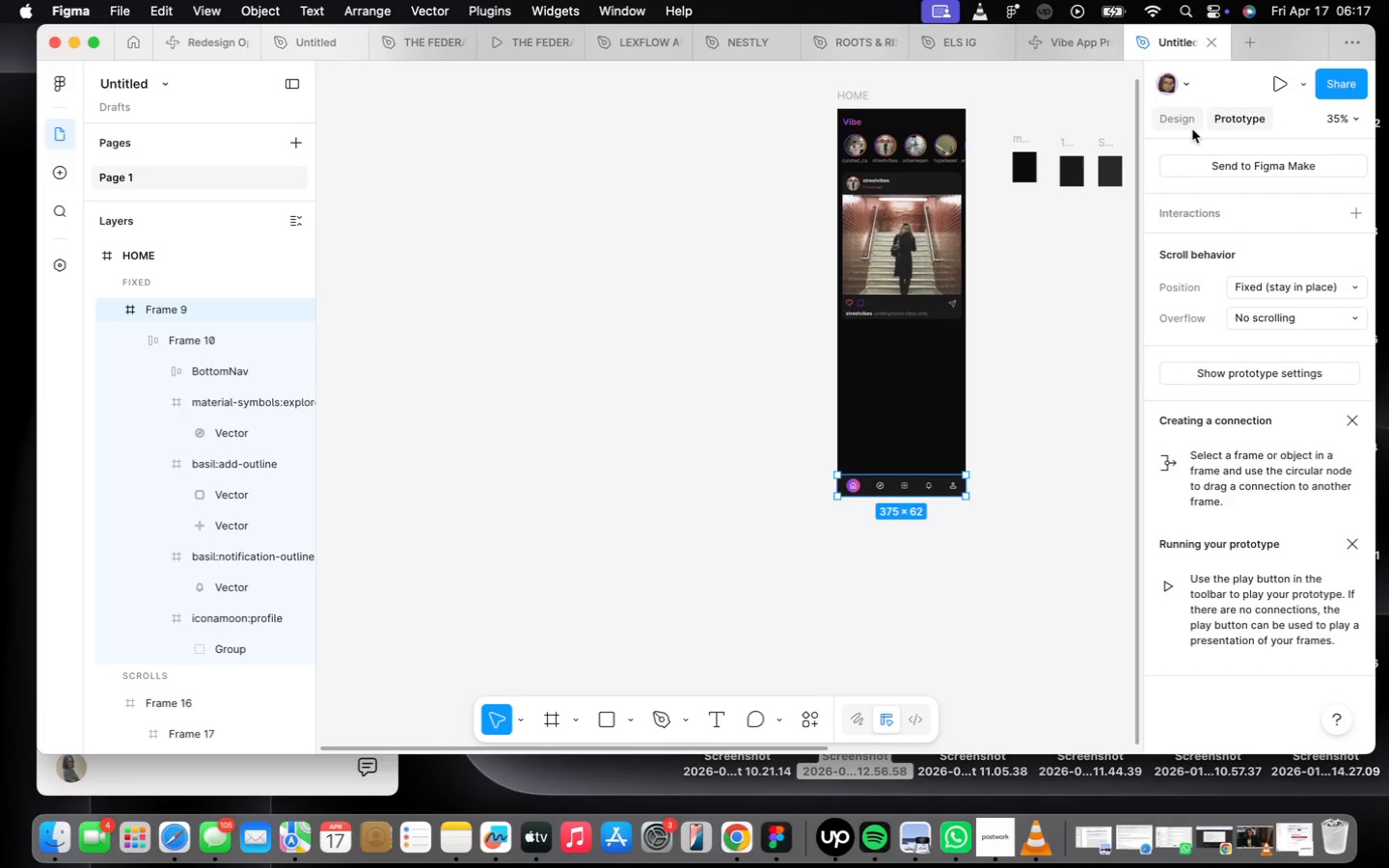 
left_click([1189, 125])
 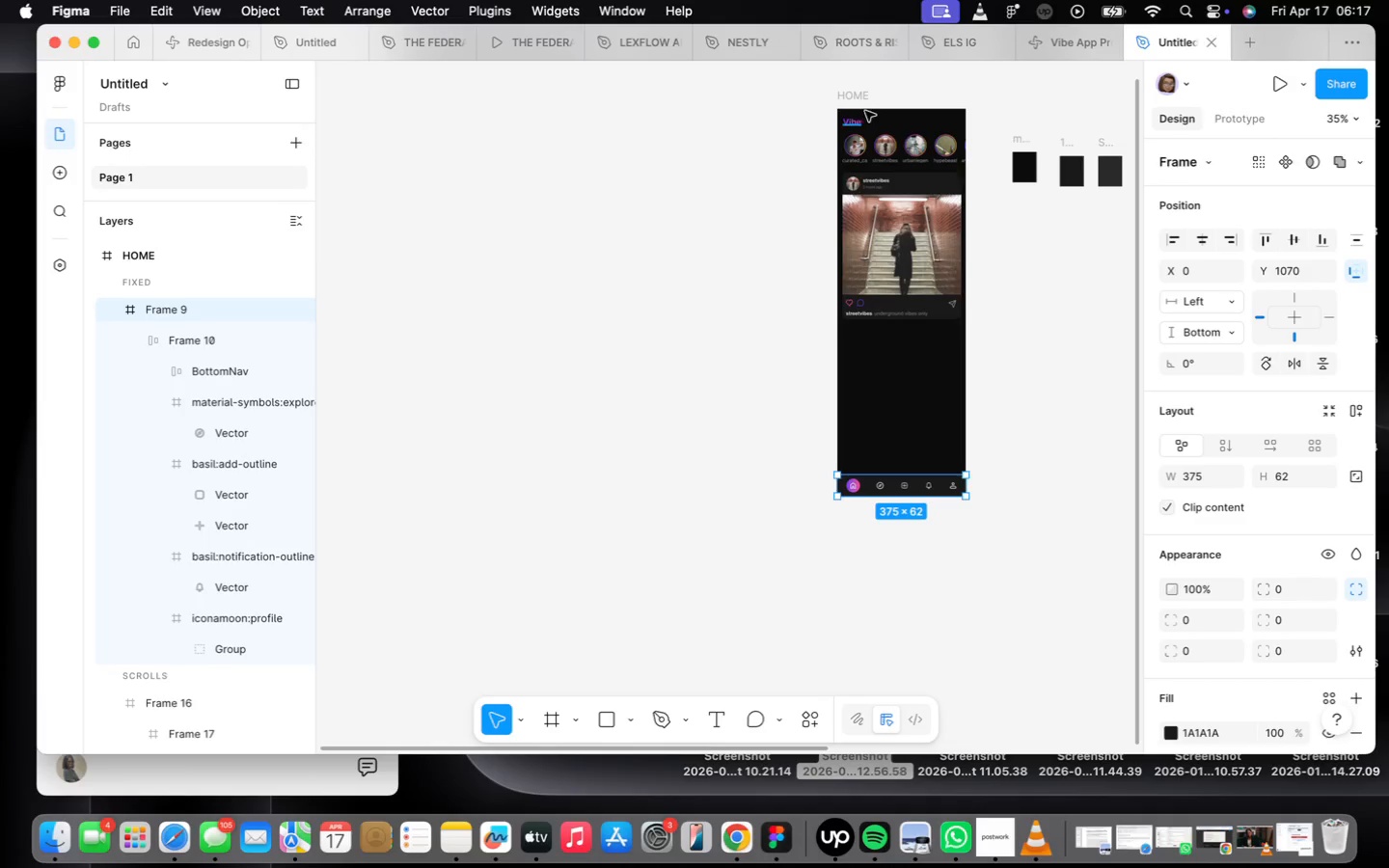 
left_click([858, 101])
 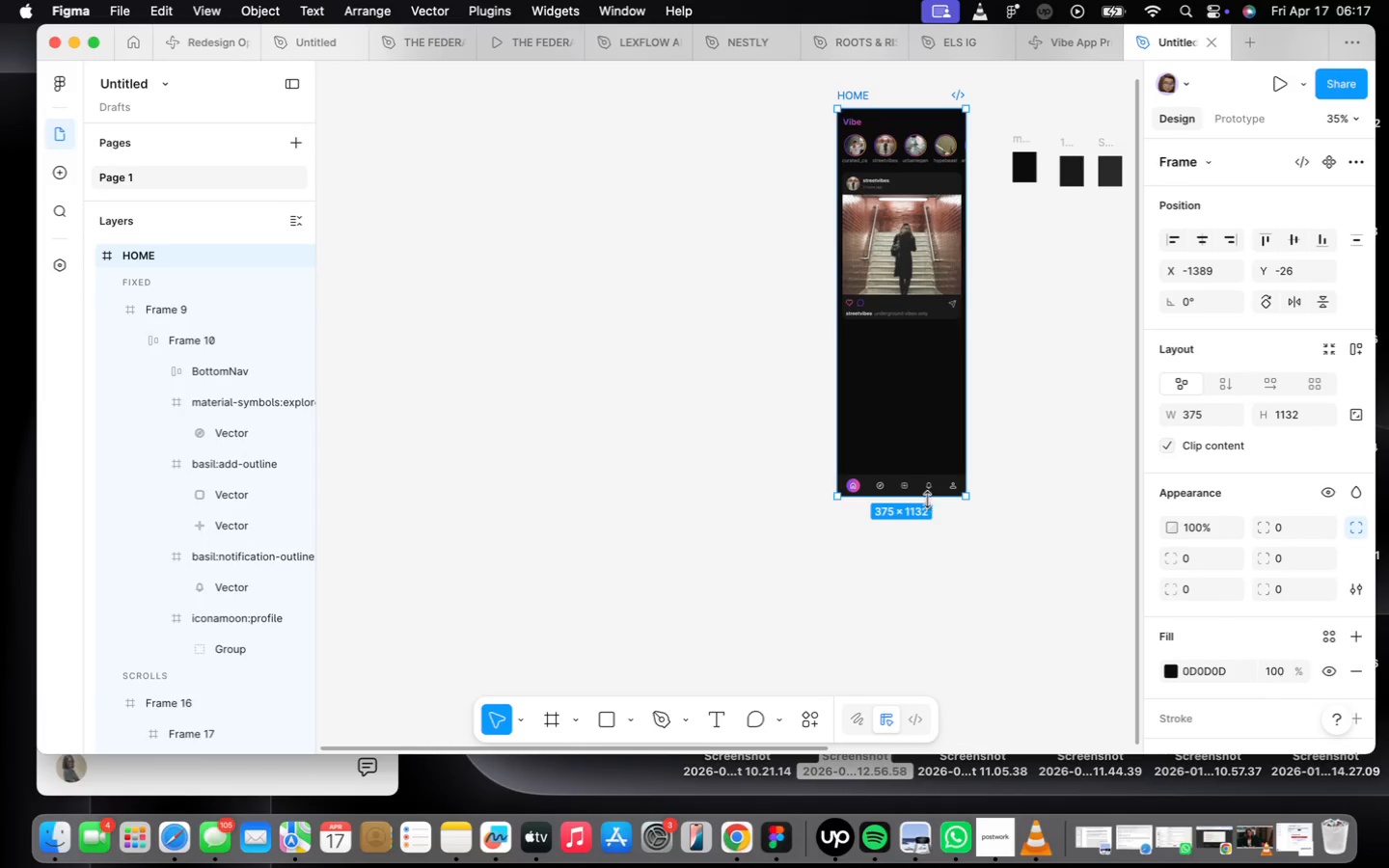 
left_click_drag(start_coordinate=[926, 496], to_coordinate=[929, 617])
 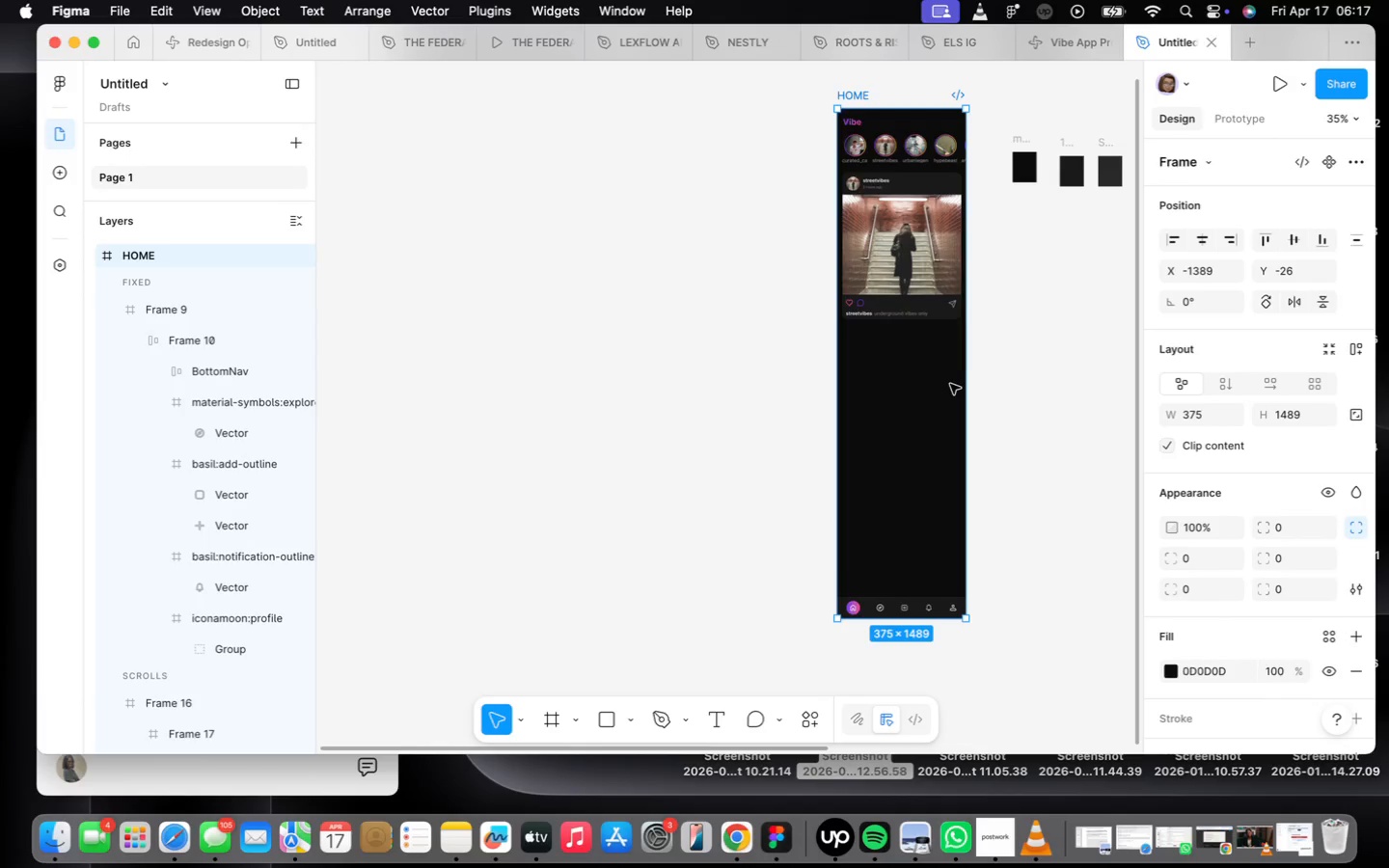 
left_click([870, 226])
 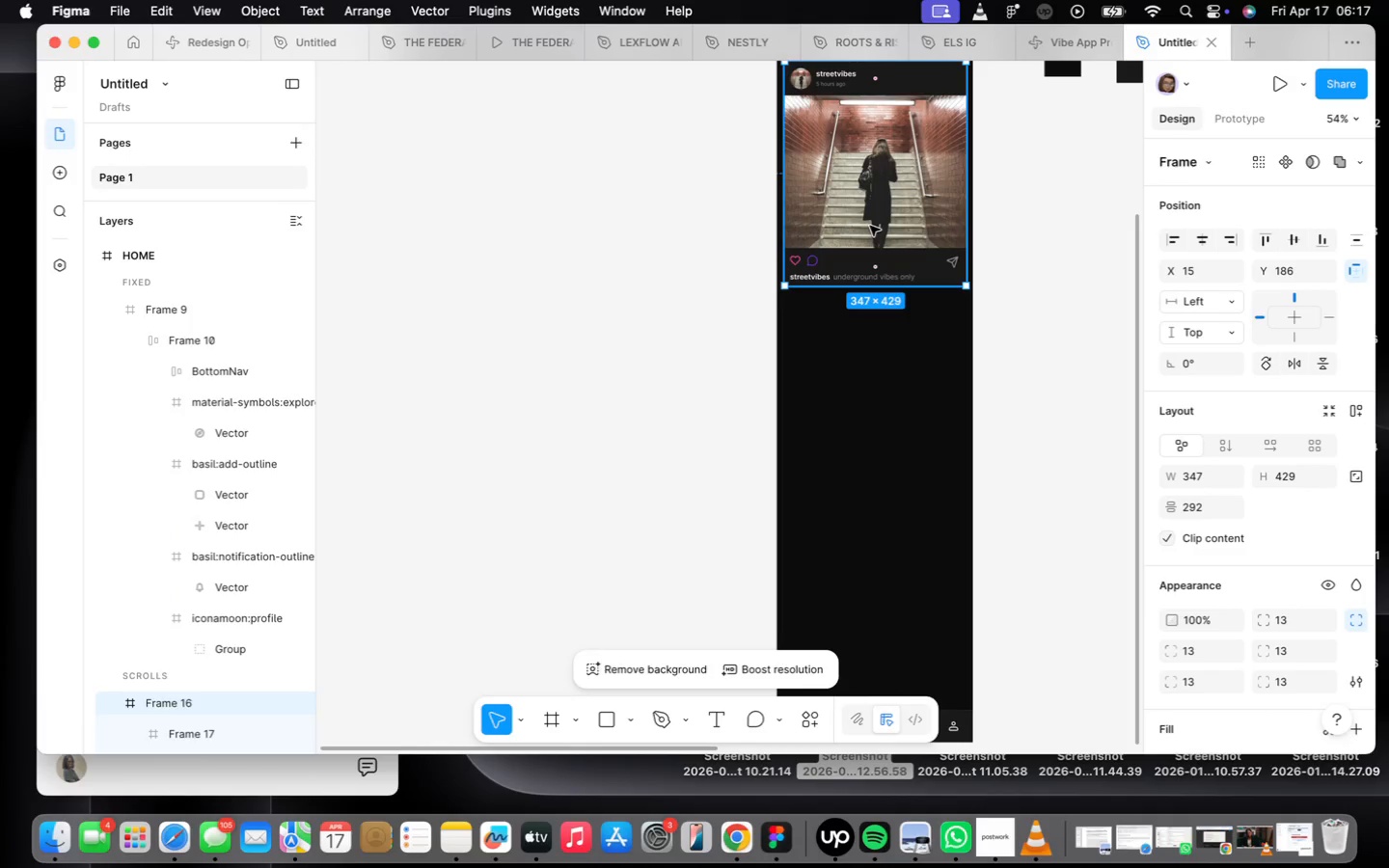 
scroll: coordinate [951, 383], scroll_direction: up, amount: 5.0
 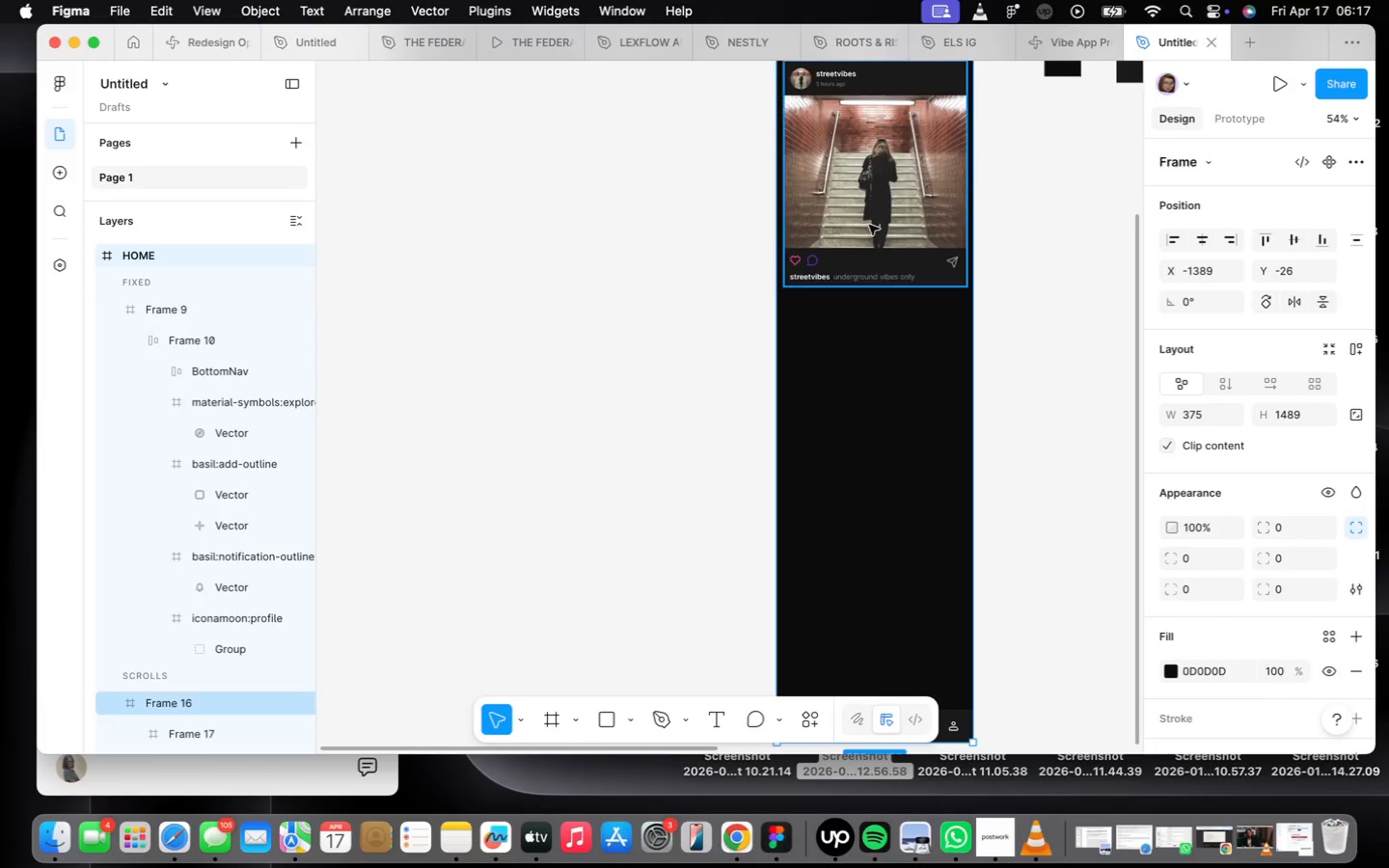 
hold_key(key=OptionLeft, duration=3.31)
left_click_drag(start_coordinate=[870, 226], to_coordinate=[871, 461])
 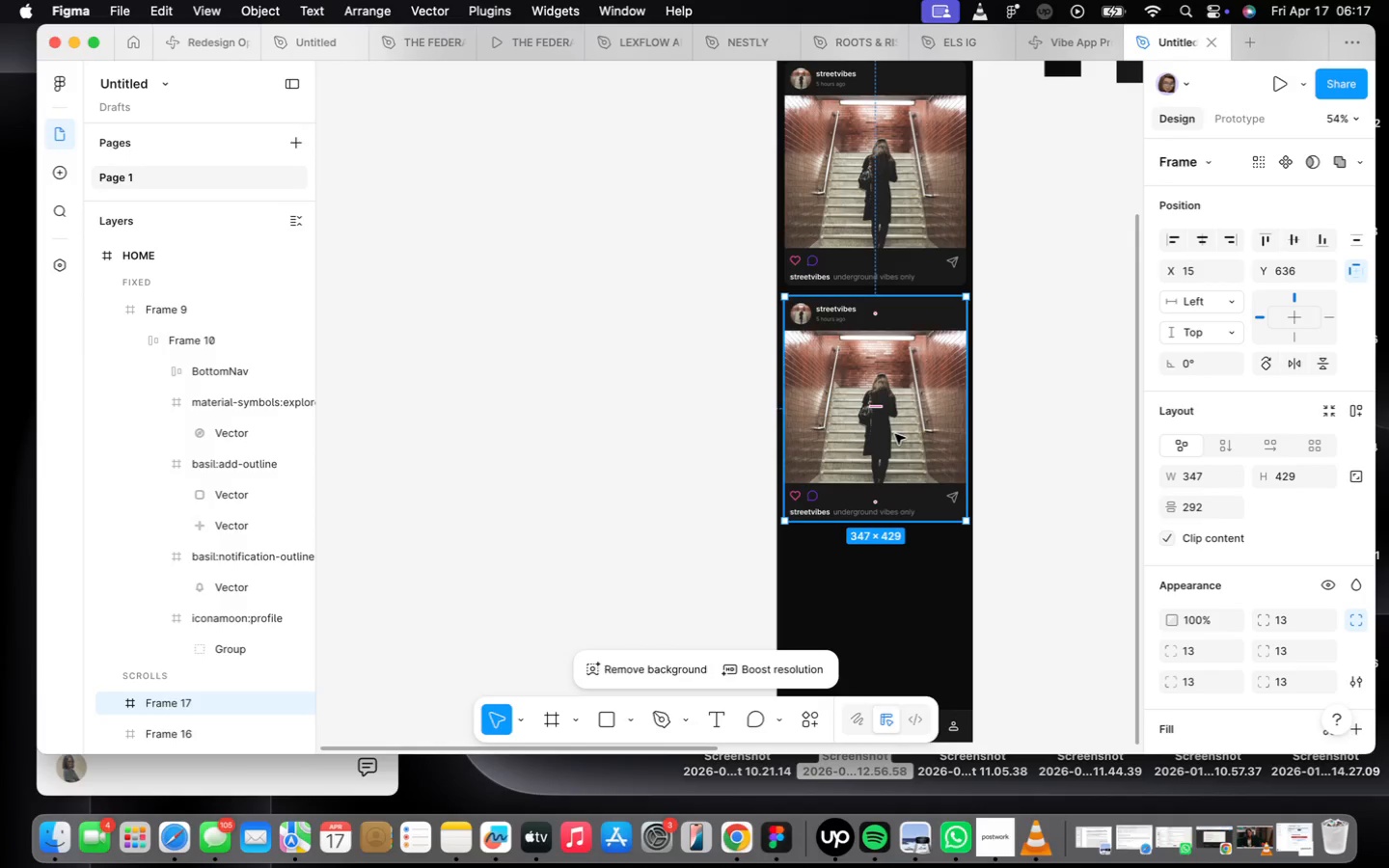 
key(ArrowDown)
 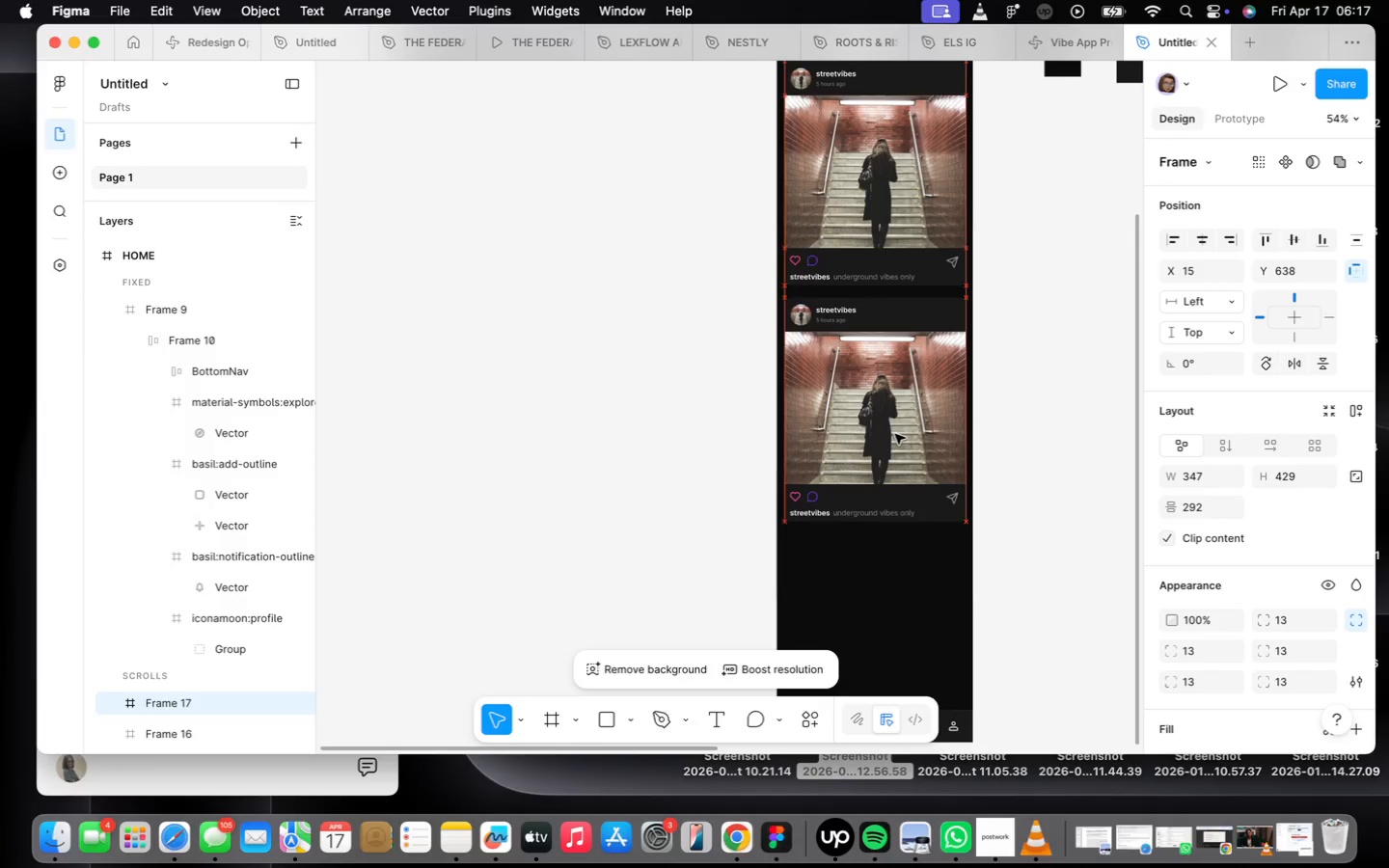 
key(ArrowDown)
 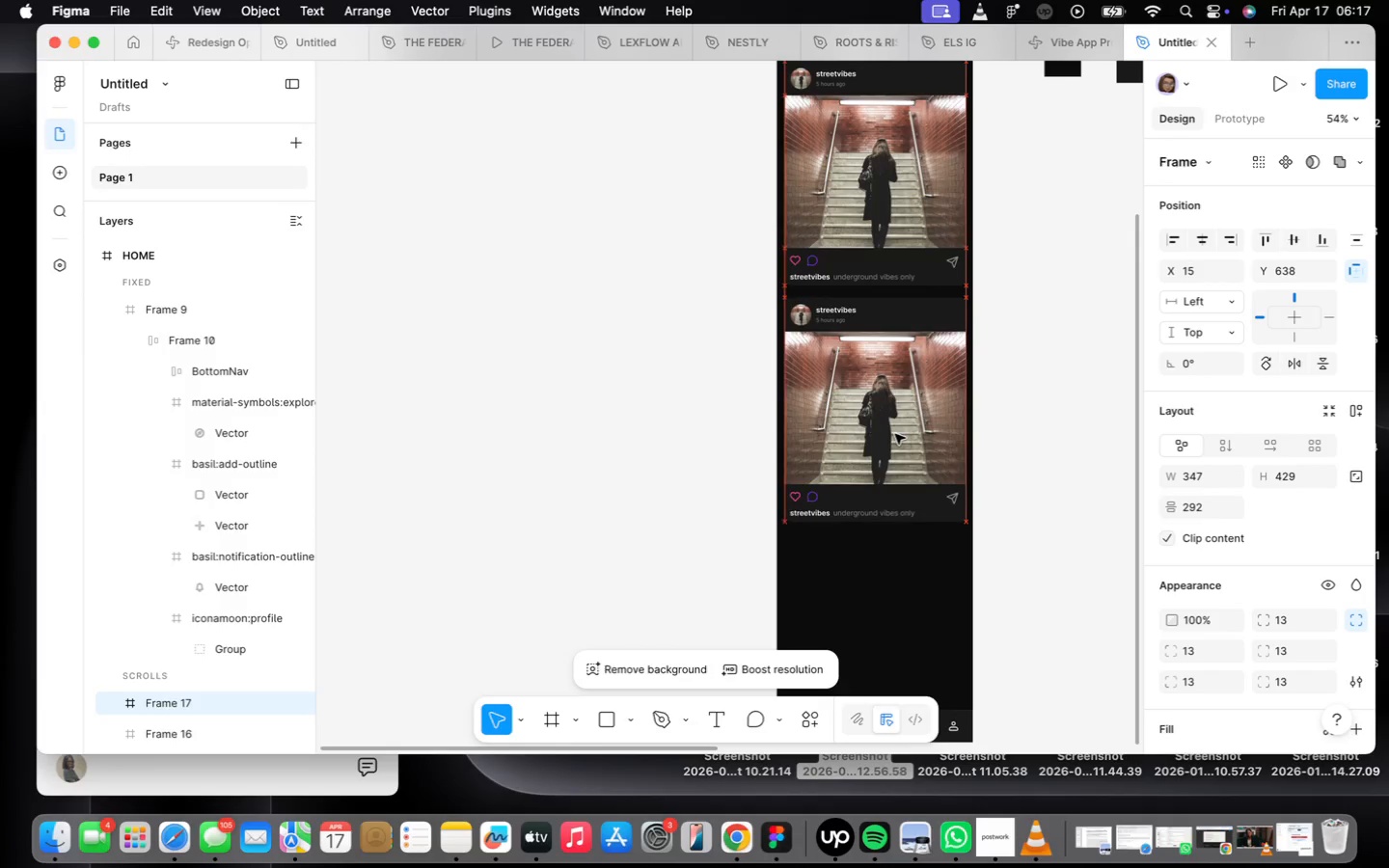 
key(ArrowDown)
 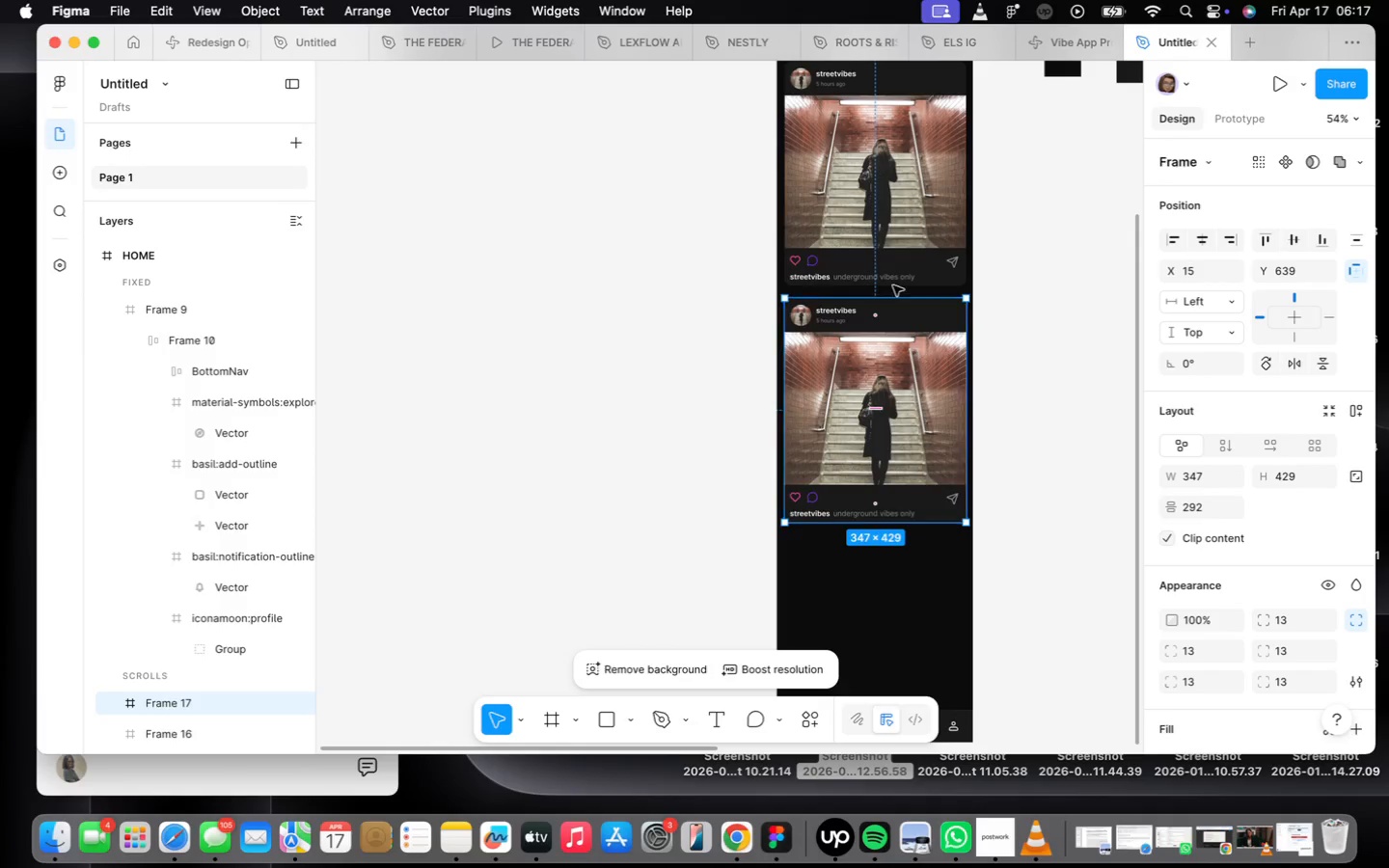 
hold_key(key=ShiftLeft, duration=0.39)
left_click([890, 271])
 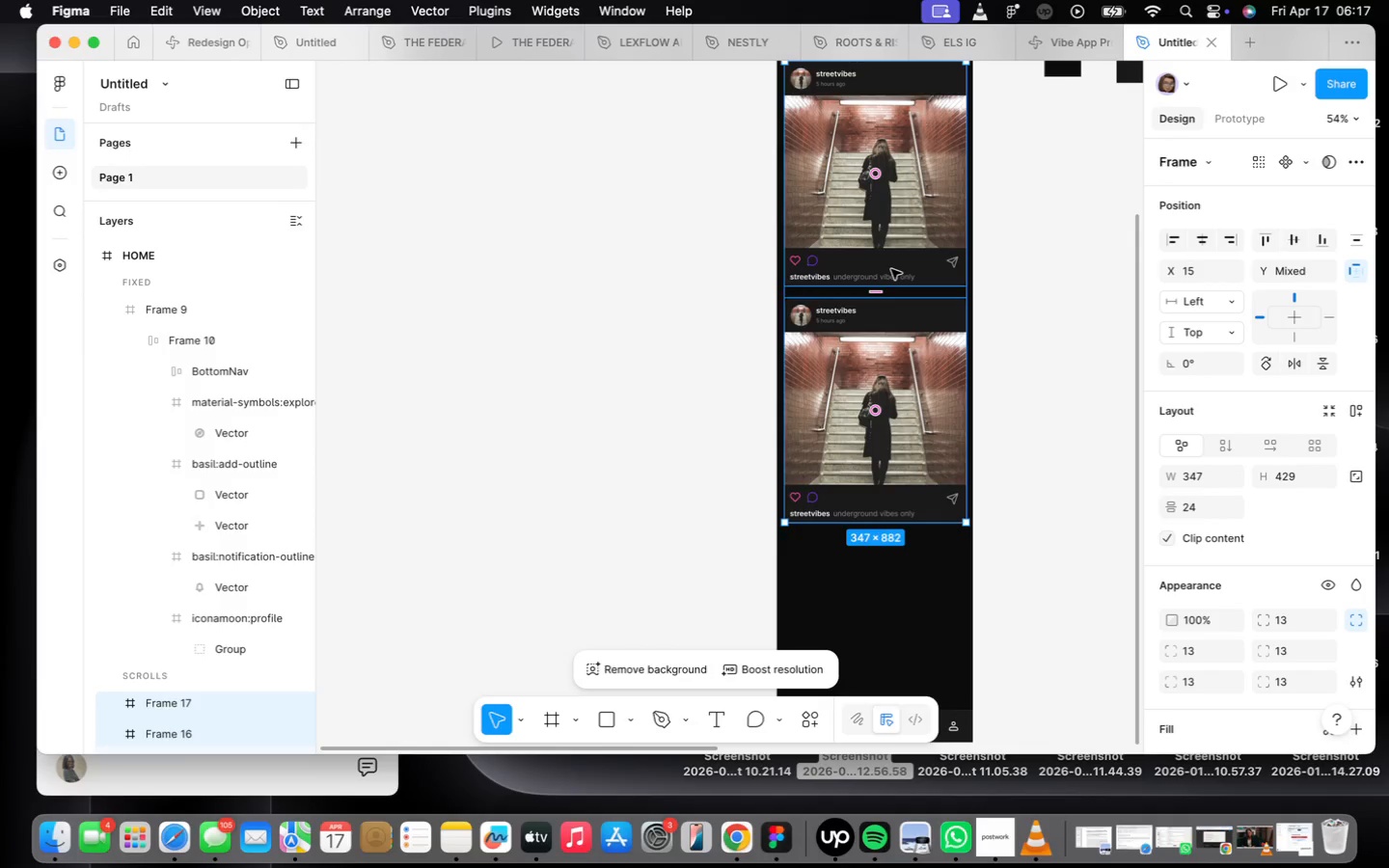 
key(Shift+A)
 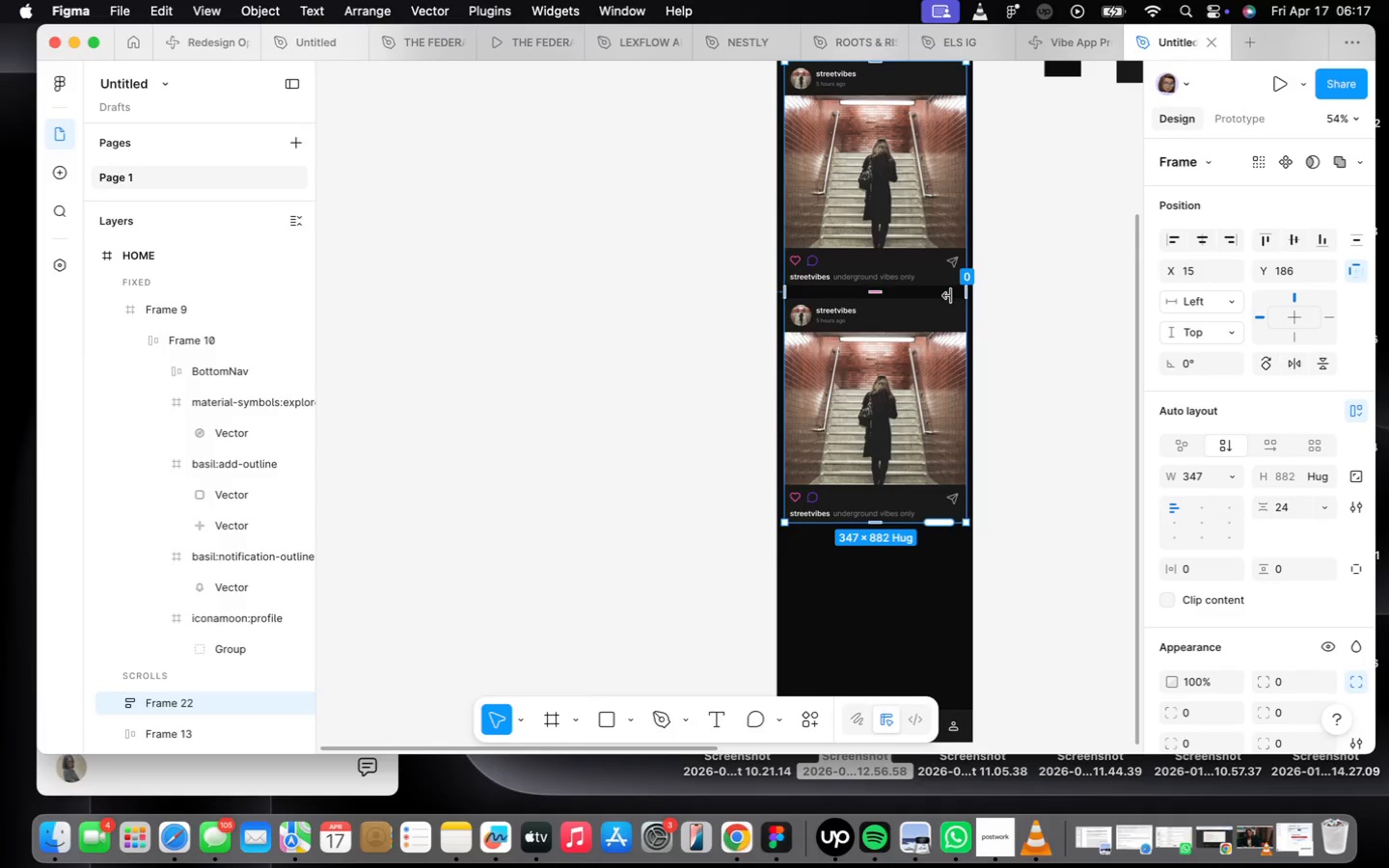 
scroll: coordinate [954, 298], scroll_direction: up, amount: 2.0
 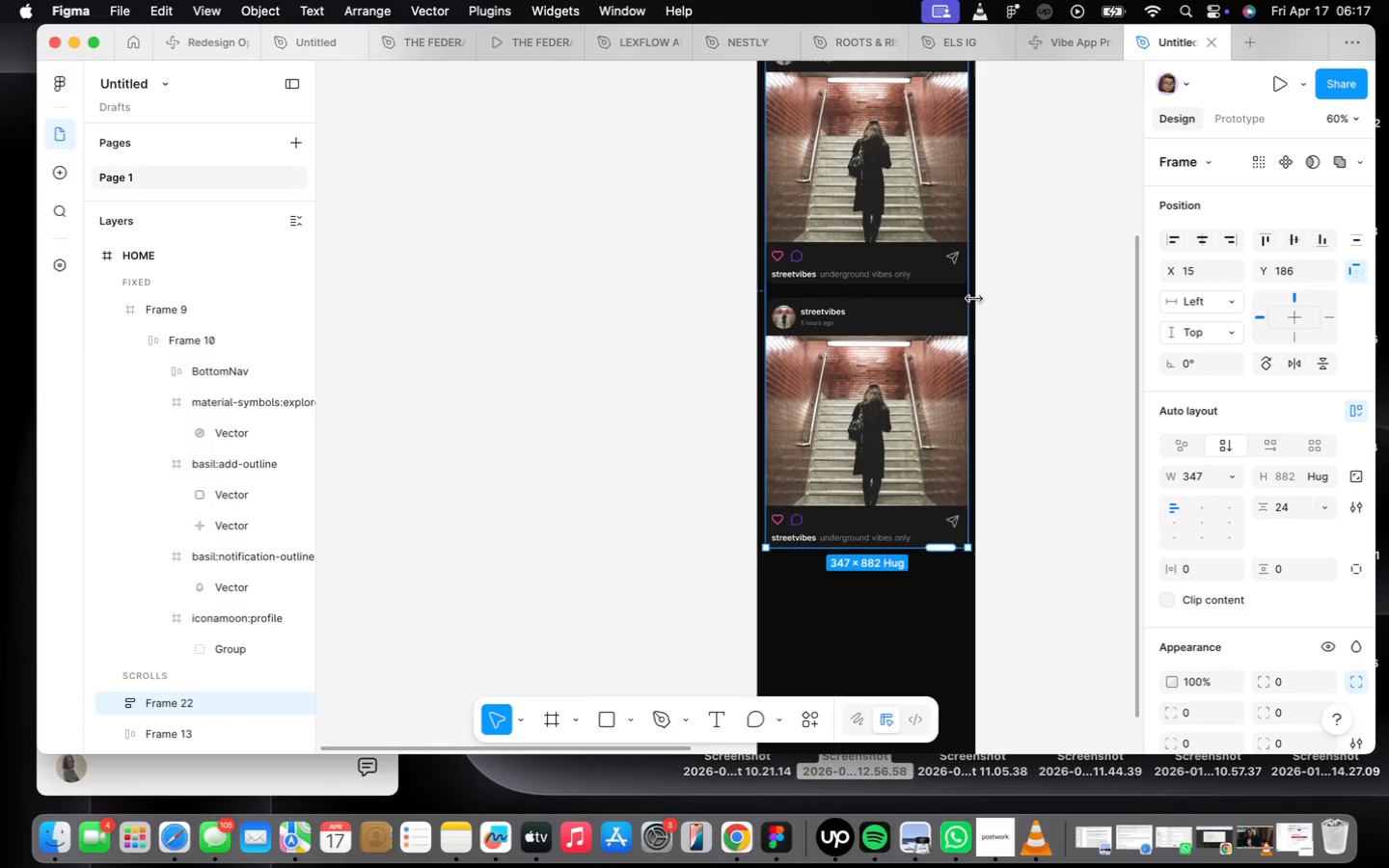 
key(Alt+ArrowLeft)
 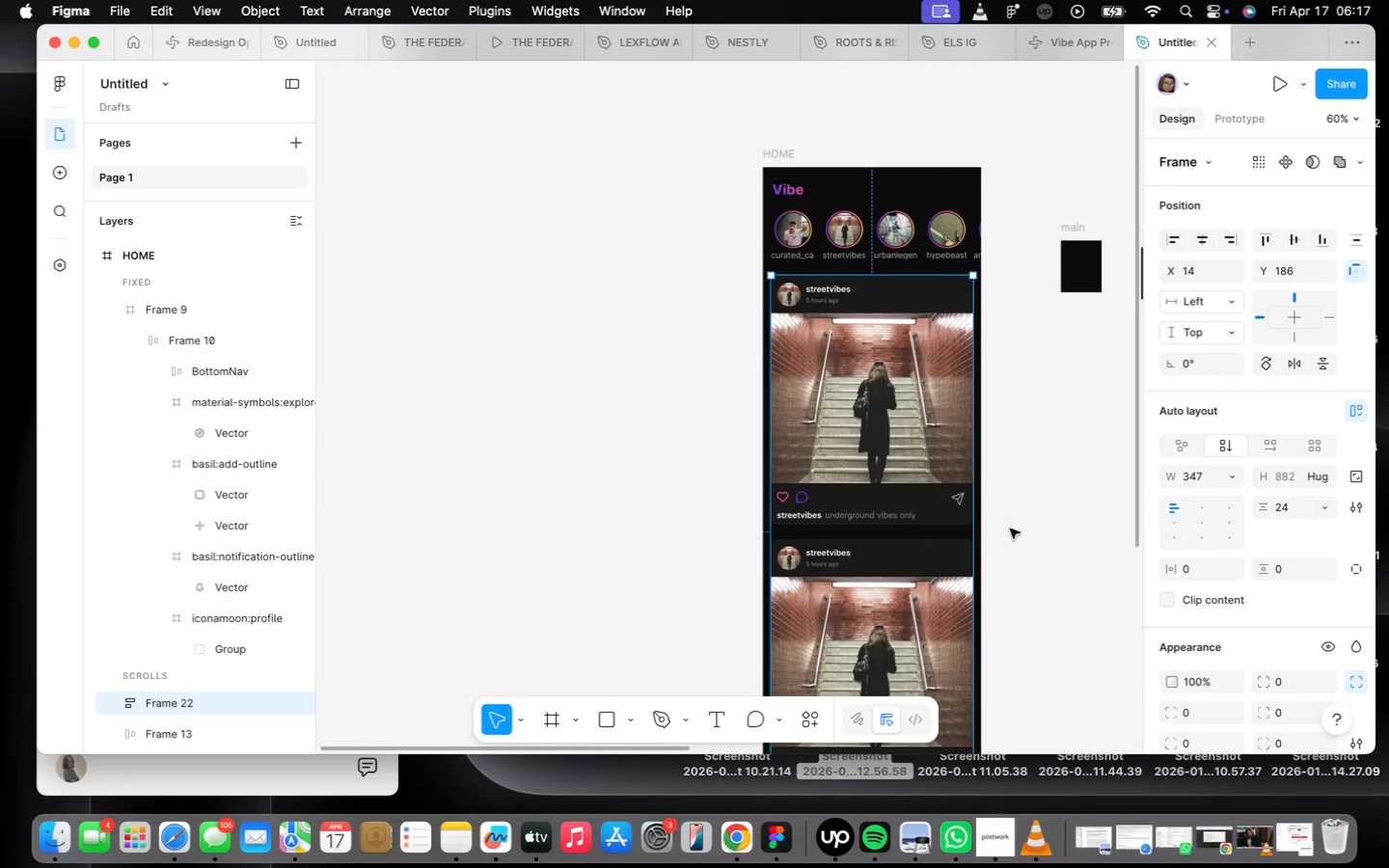 
left_click([892, 445])
 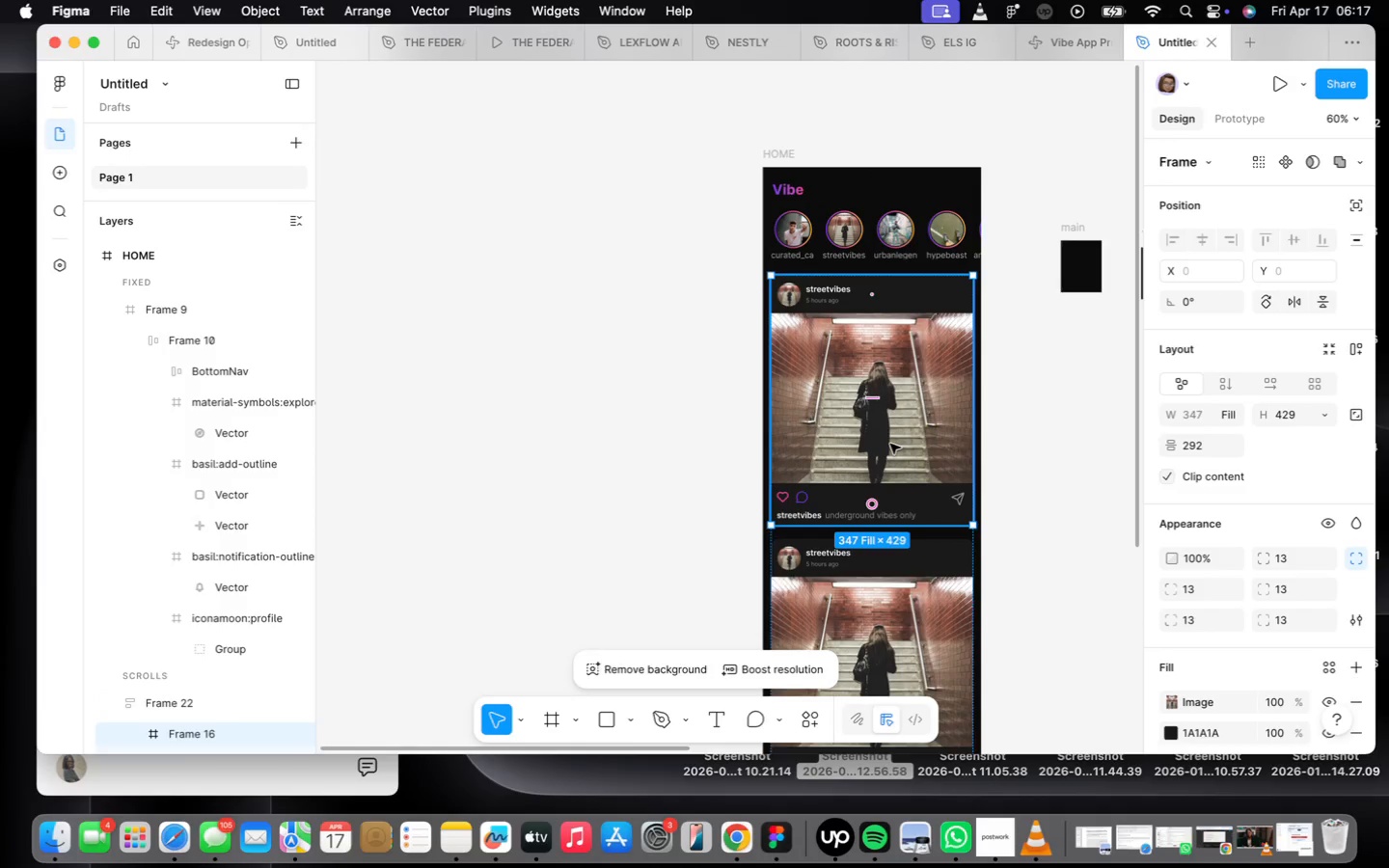 
scroll: coordinate [890, 444], scroll_direction: up, amount: 10.0
 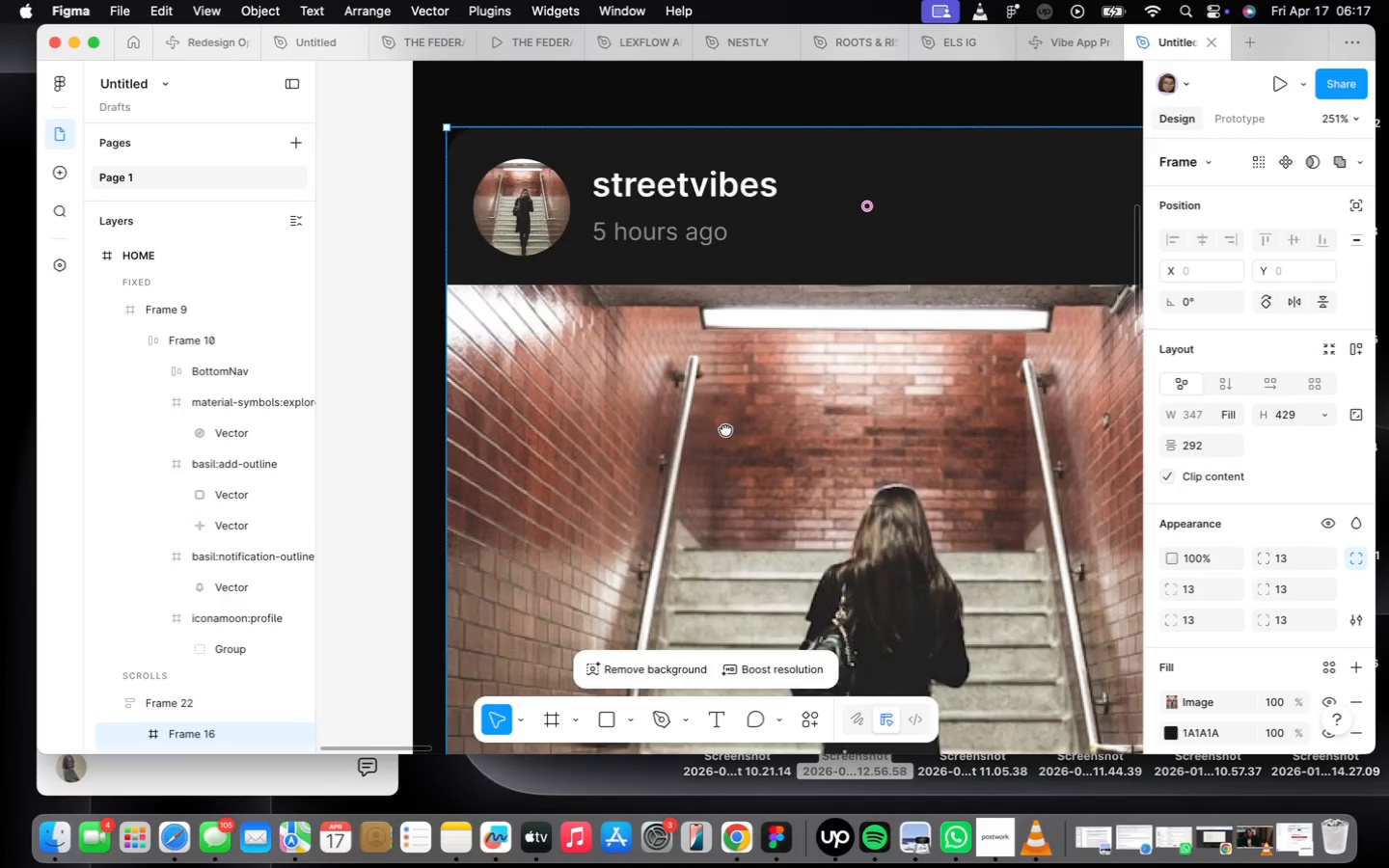 
double_click([643, 352])
 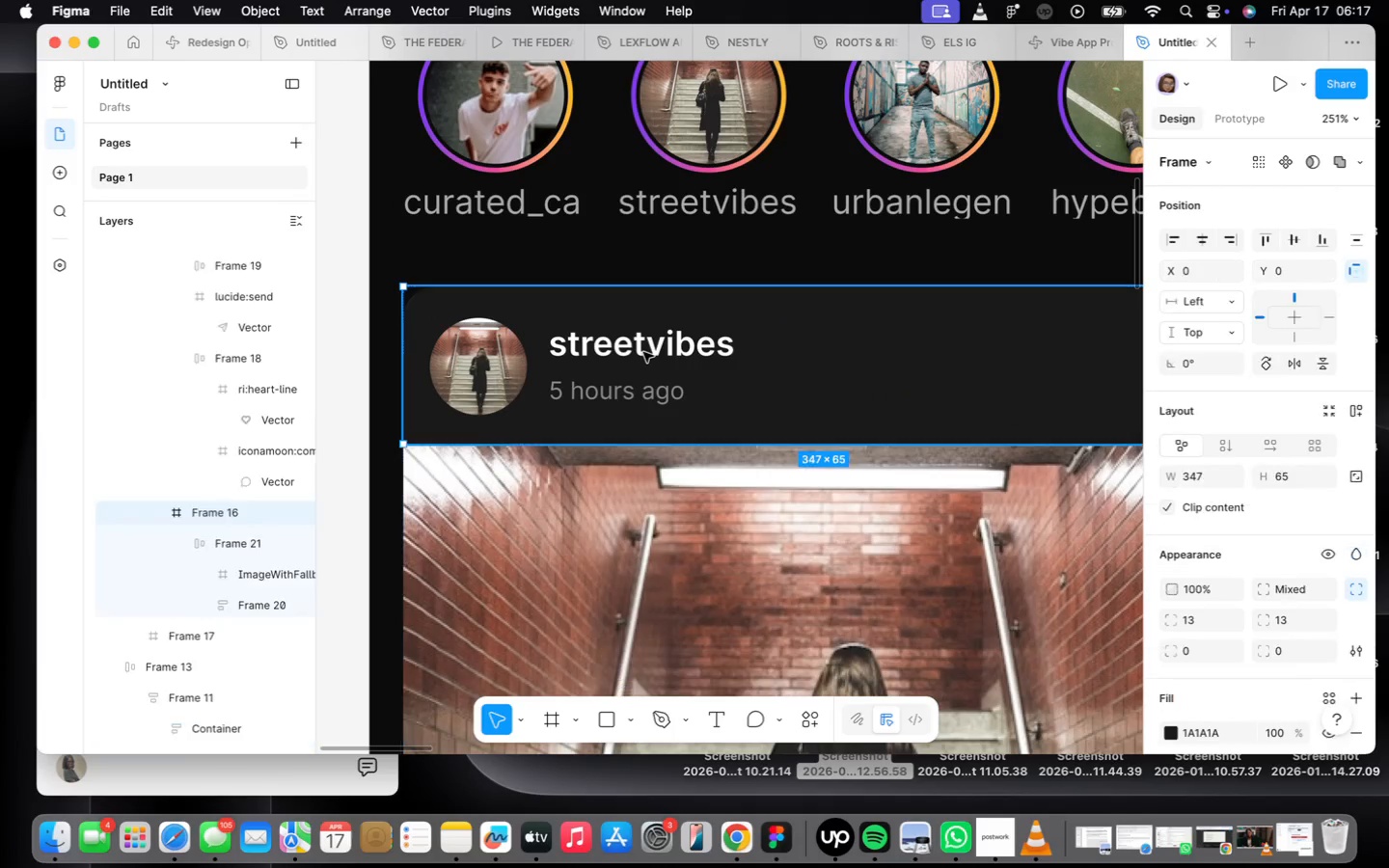 
triple_click([643, 352])
 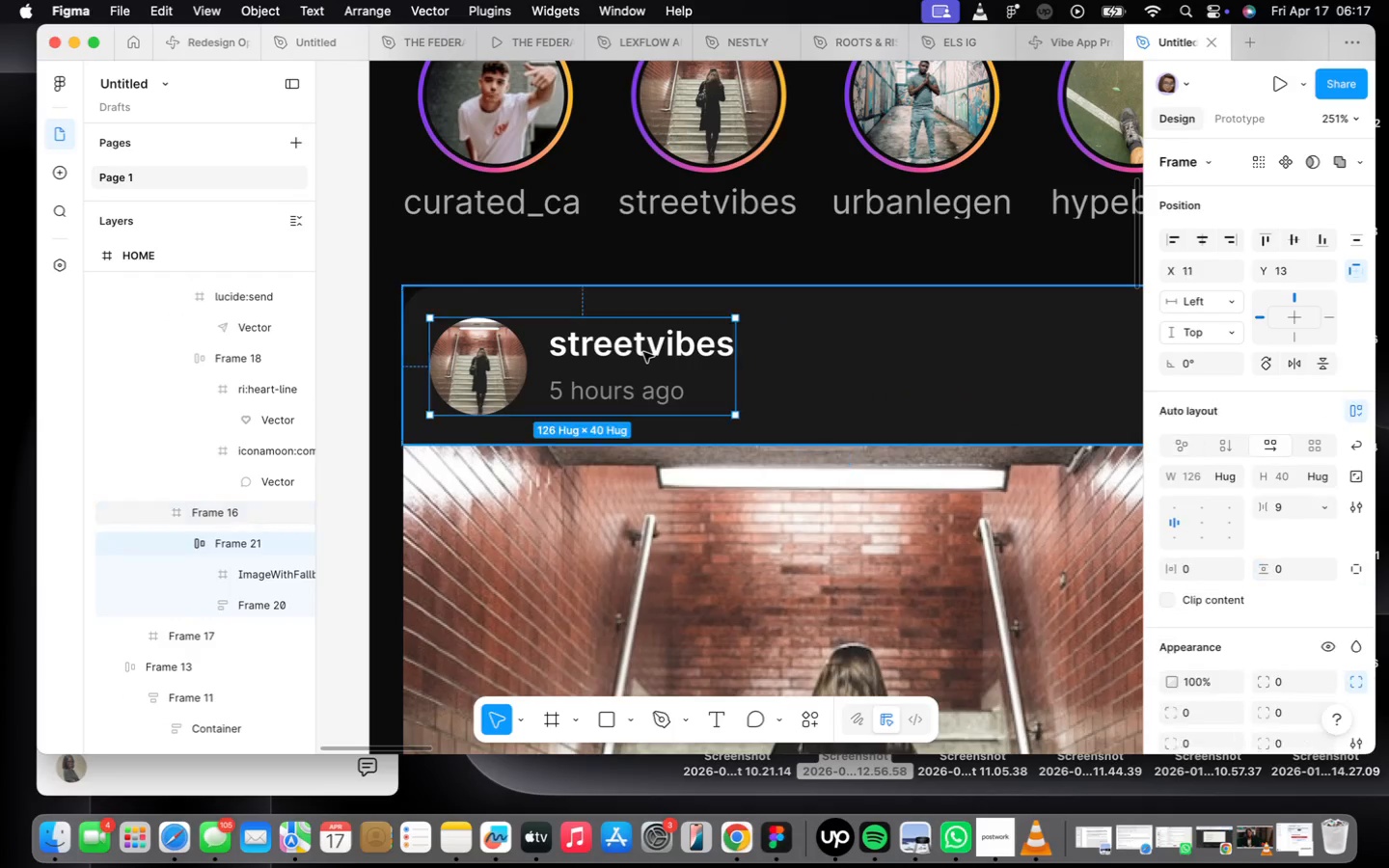 
triple_click([643, 352])
 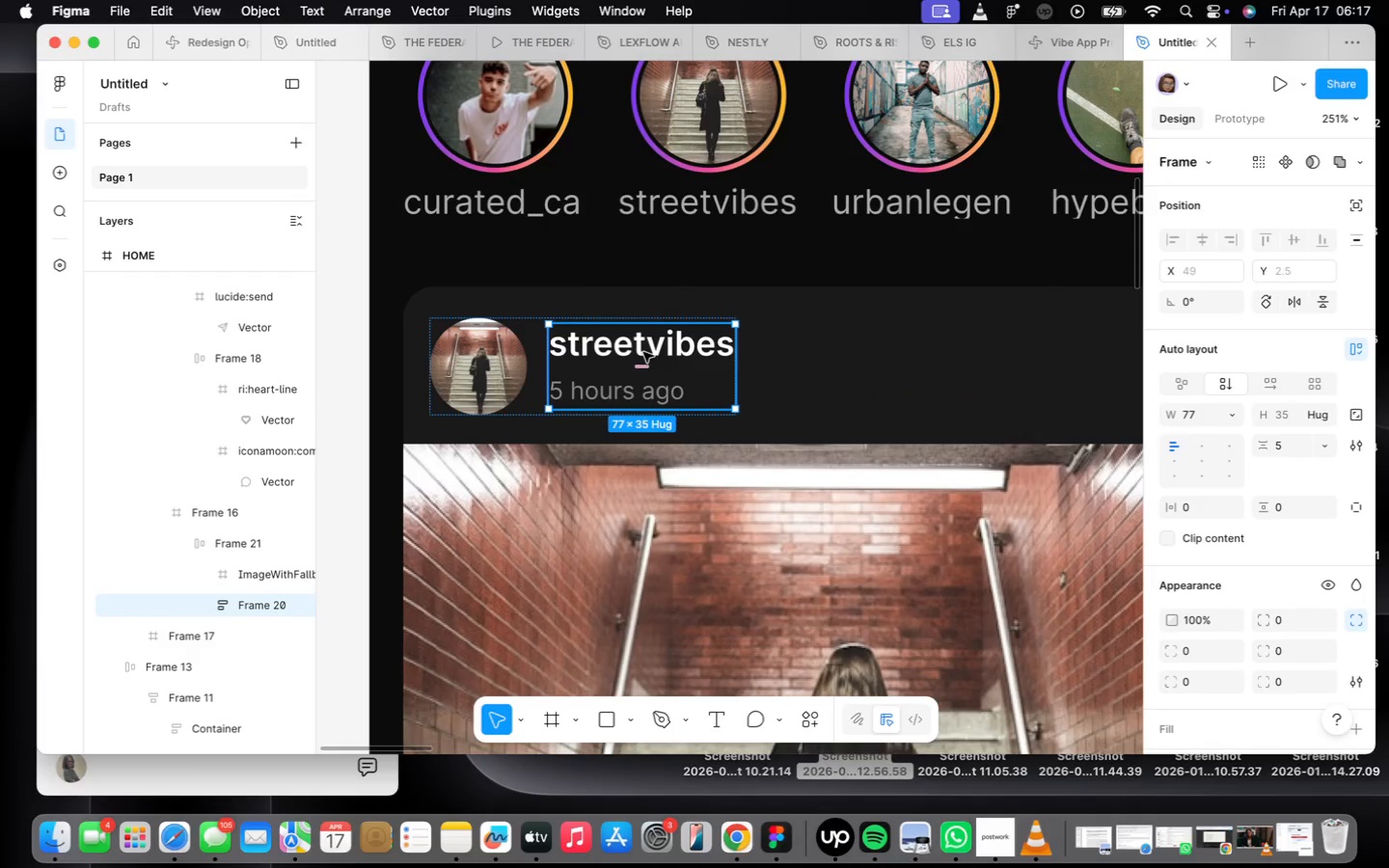 
double_click([643, 352])
 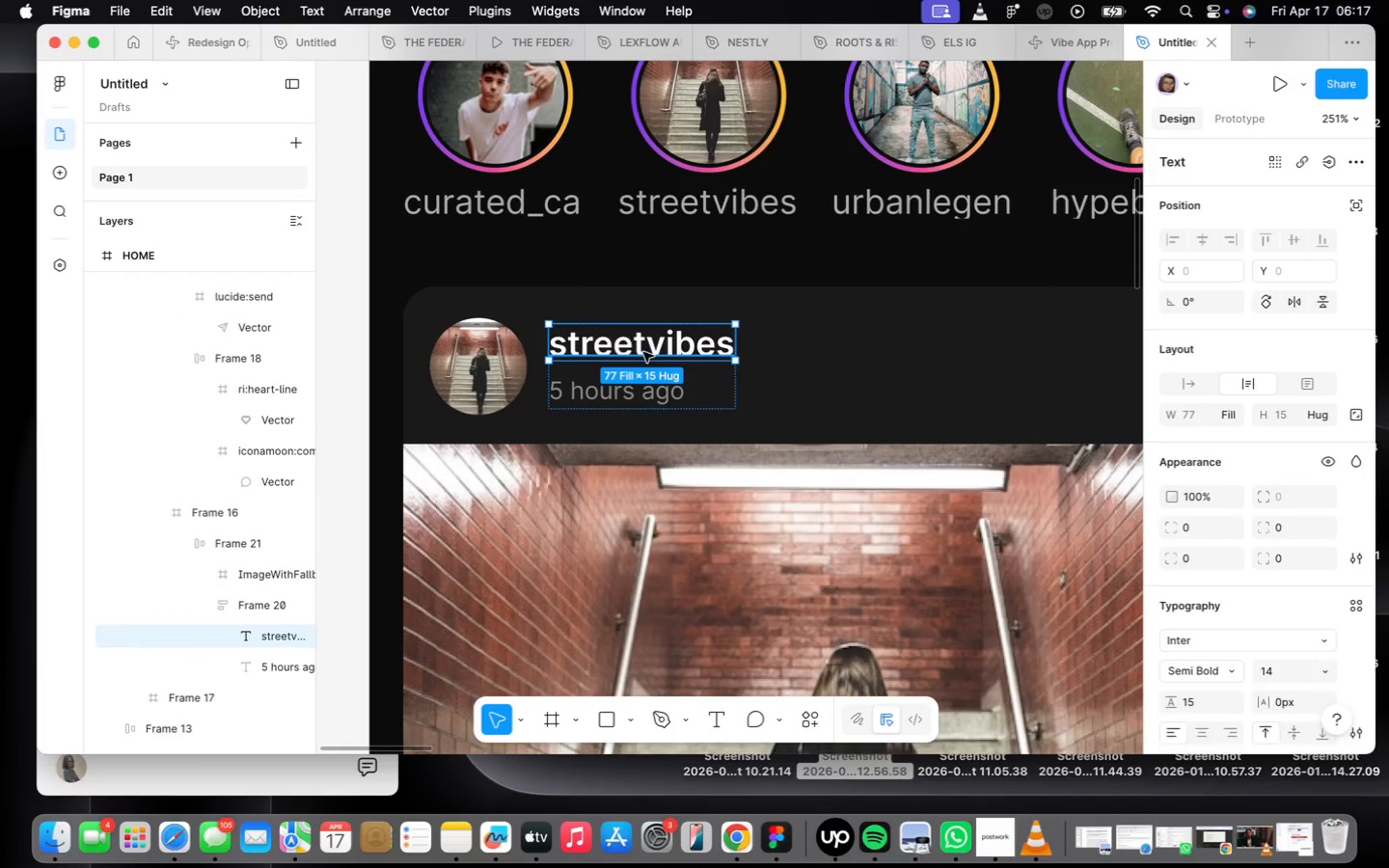 
triple_click([643, 352])
 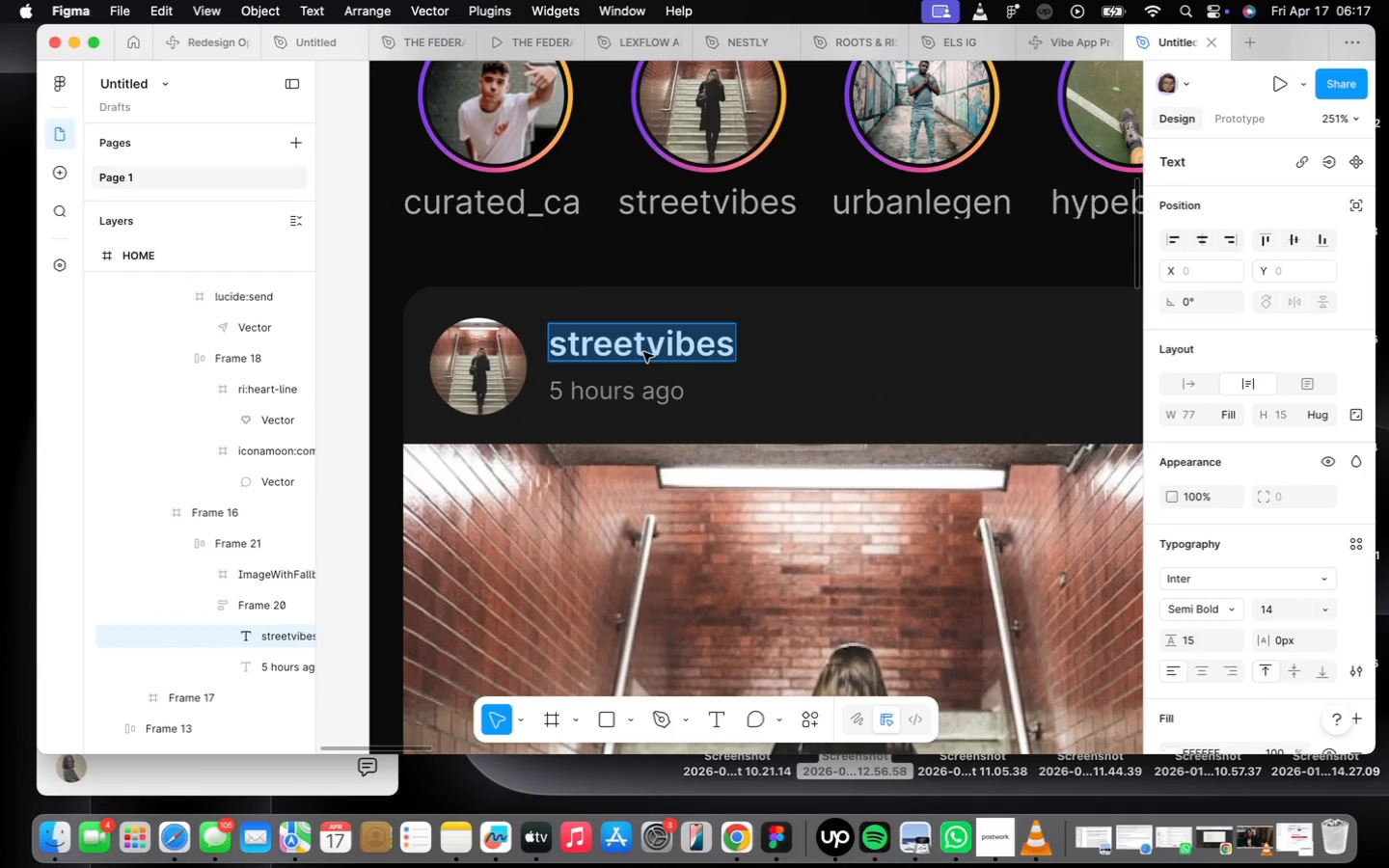 
triple_click([643, 352])
 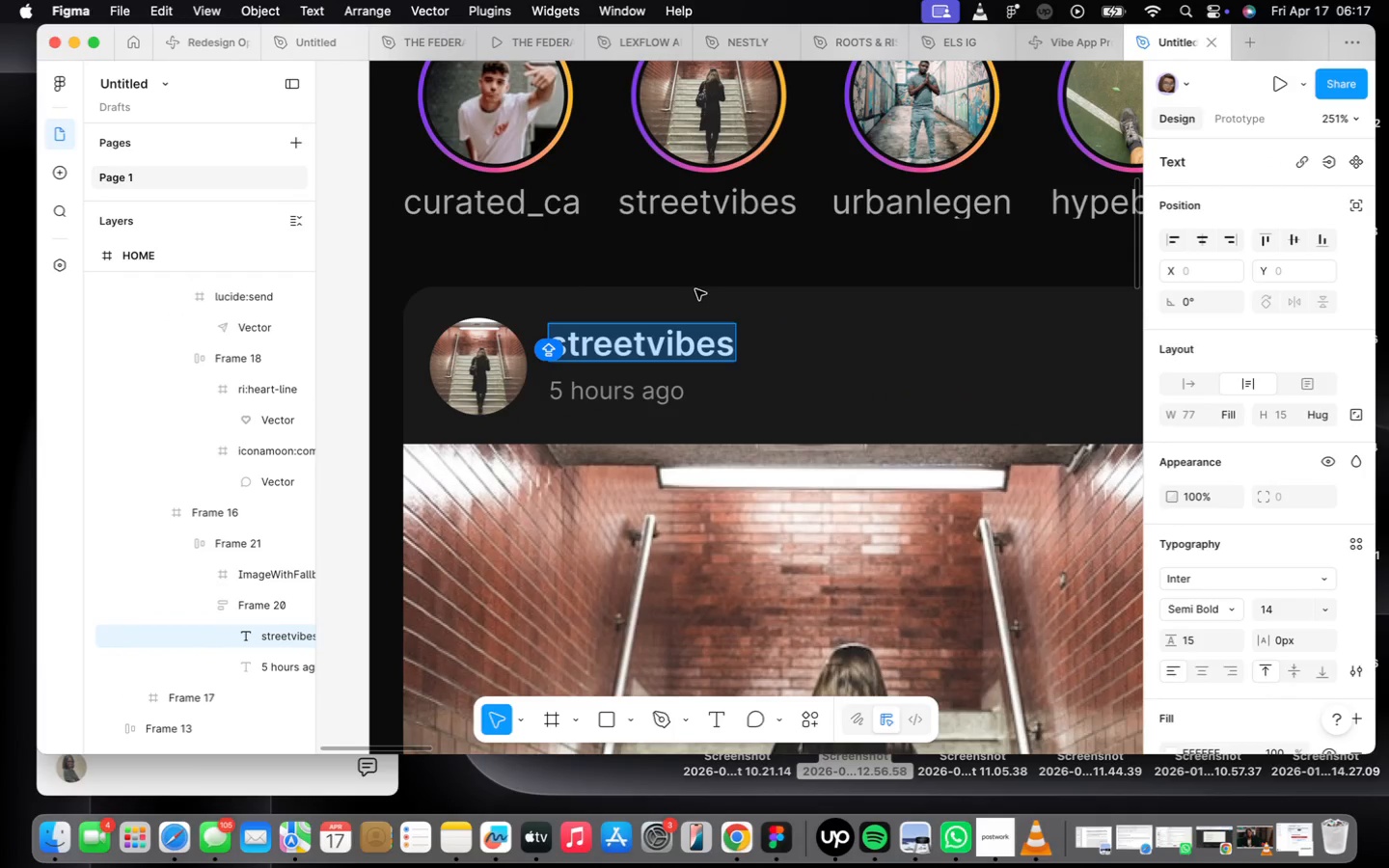 
type(curated-)
key(Backspace)
type(_)
 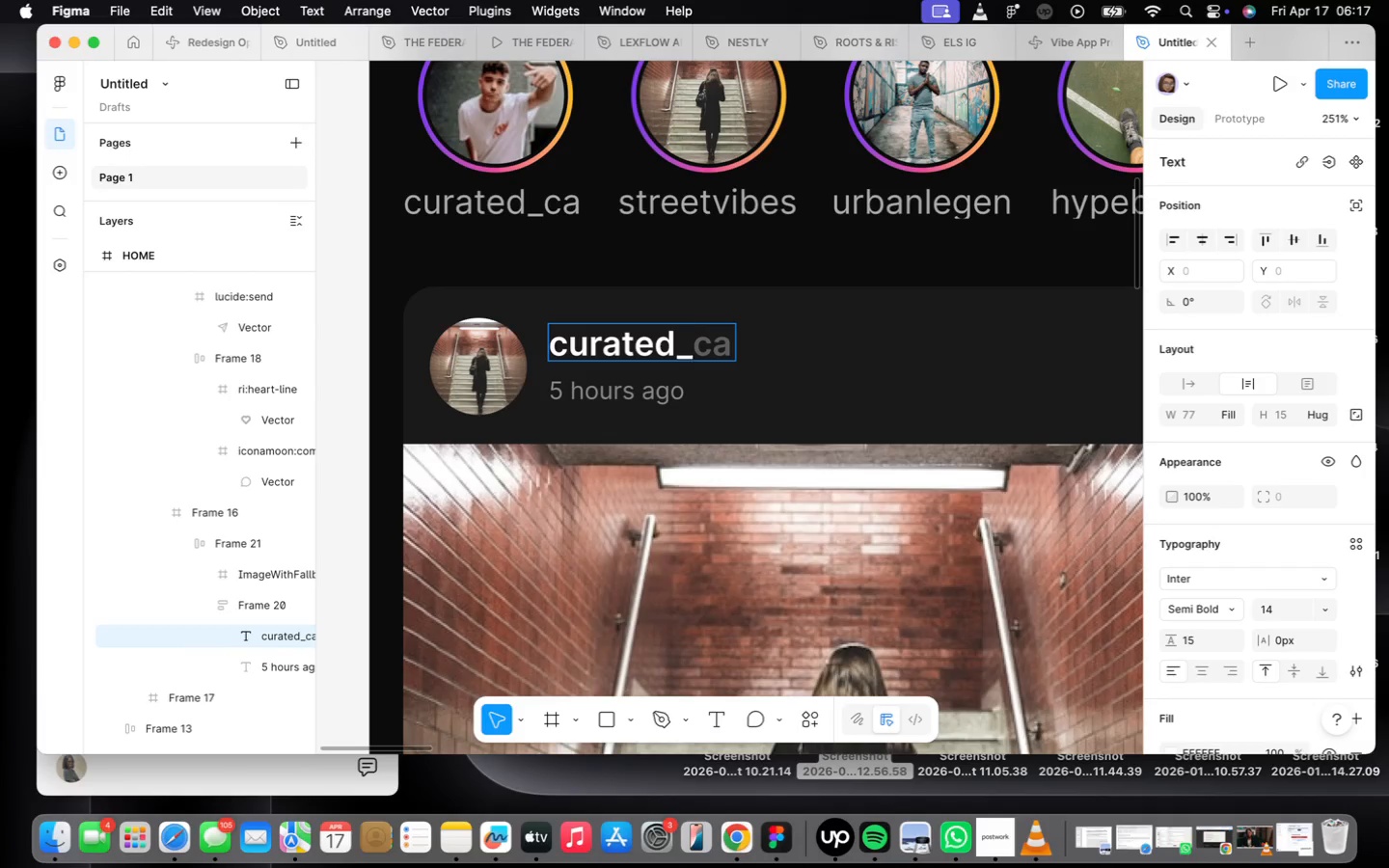 
type(canvas)
 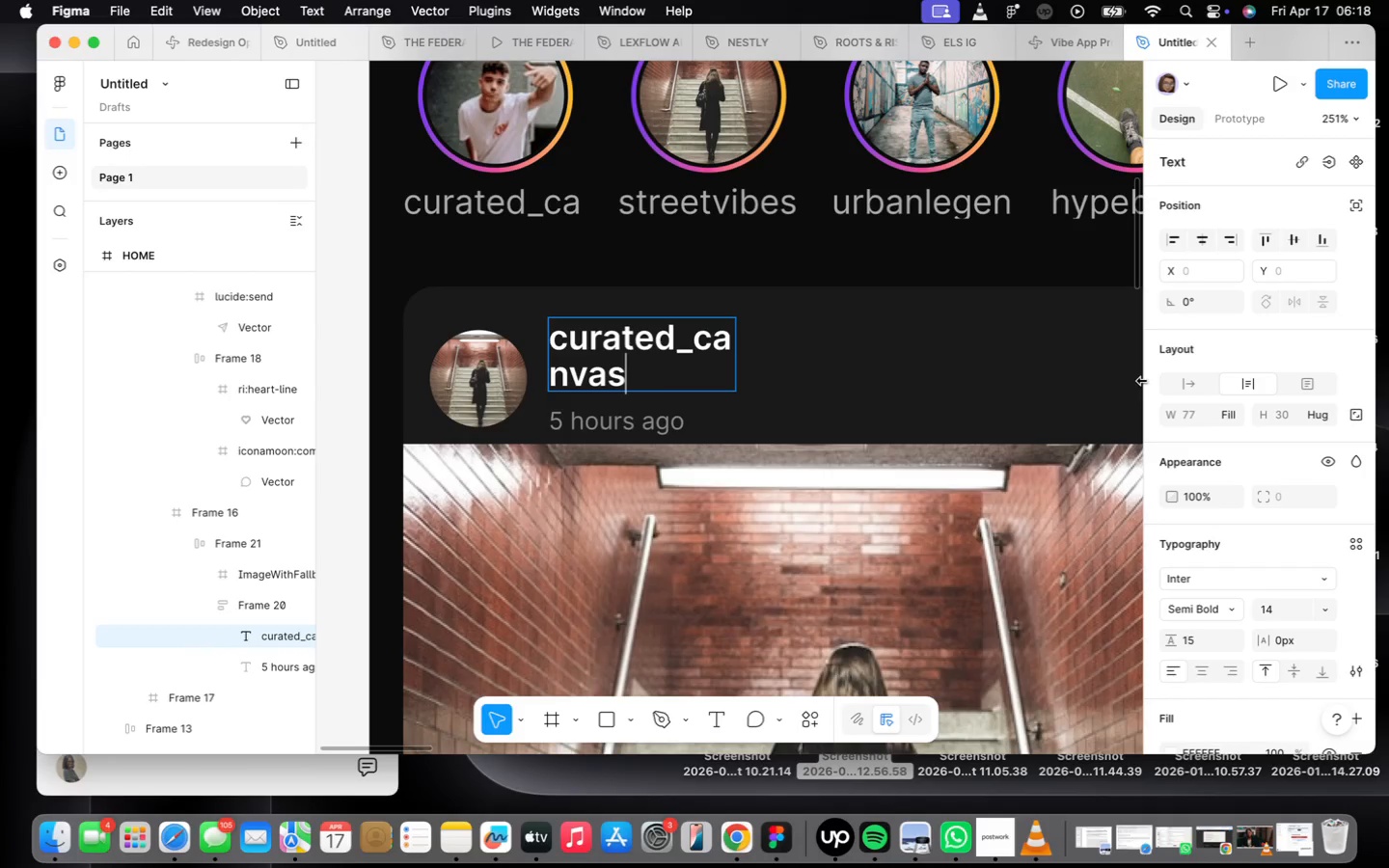 
left_click([1170, 376])
 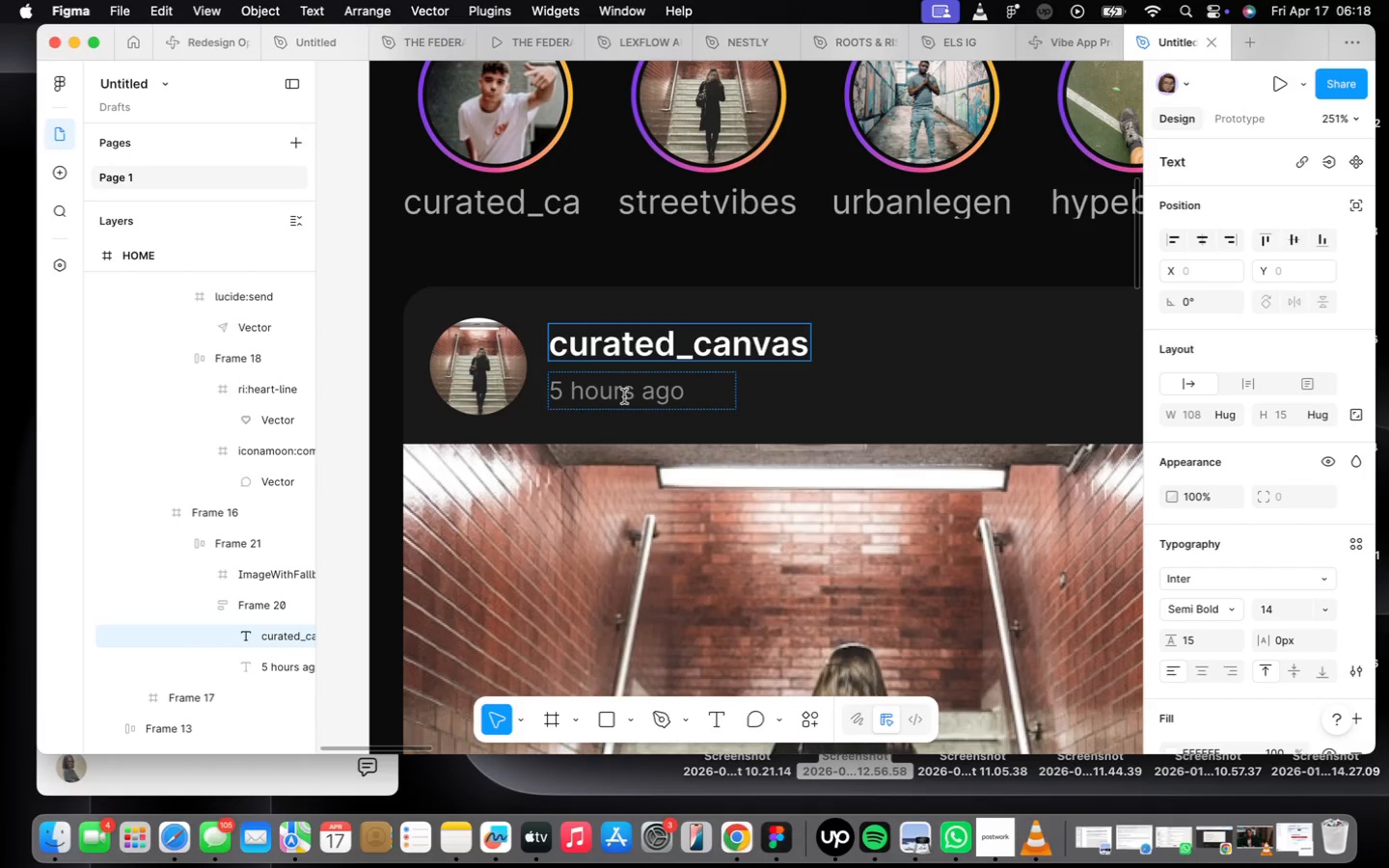 
double_click([624, 396])
 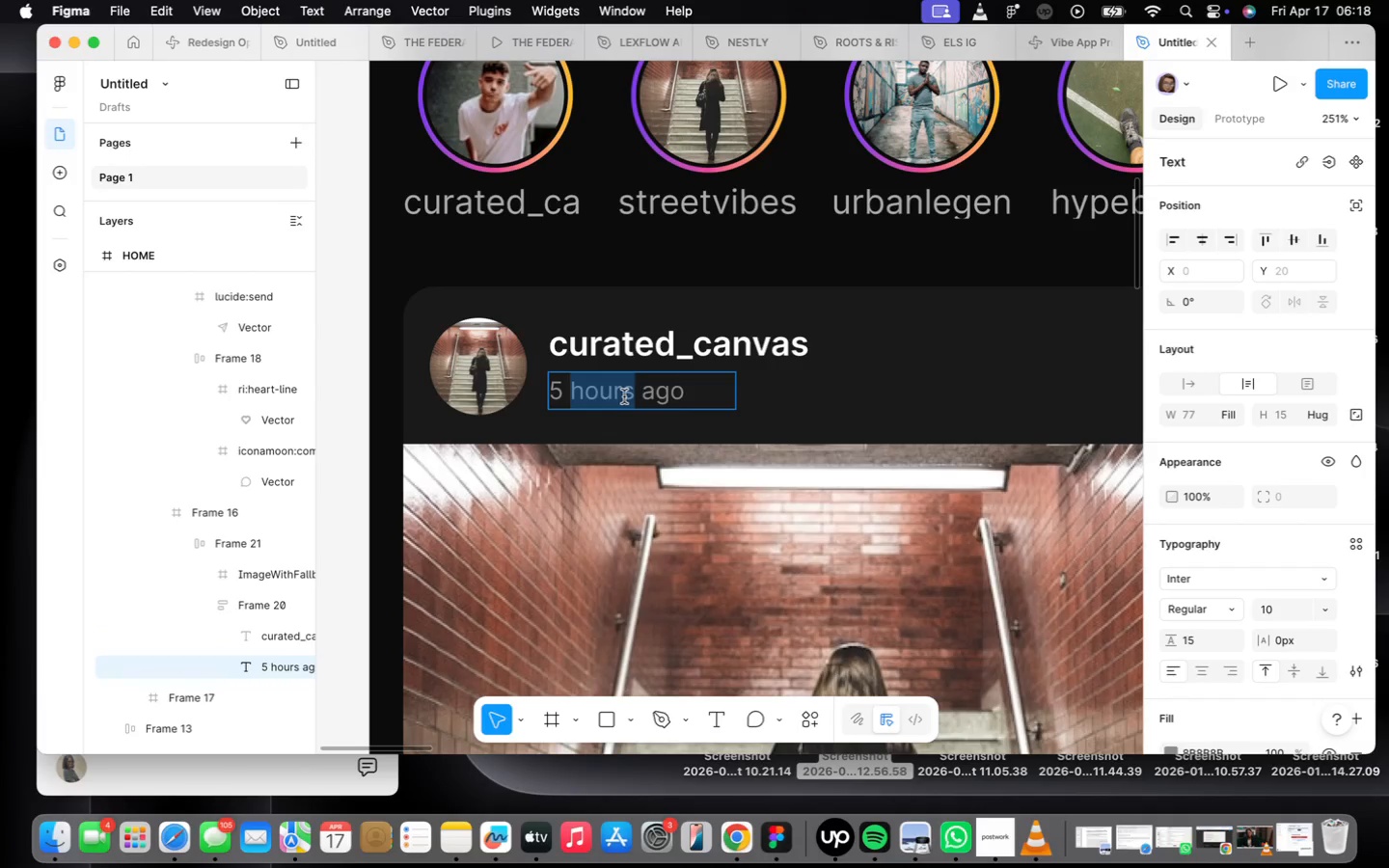 
triple_click([624, 396])
 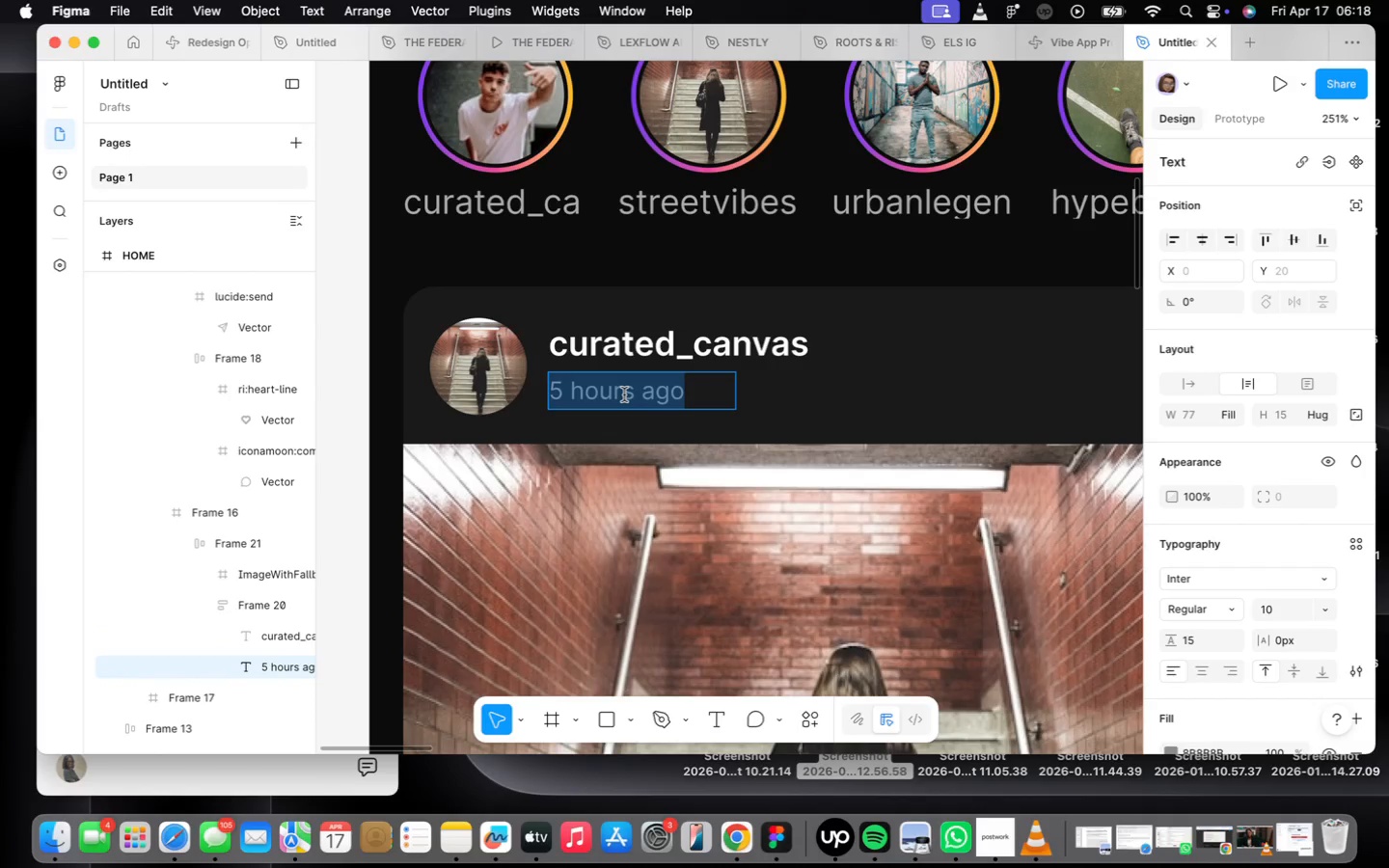 
type(2 hours ago)
 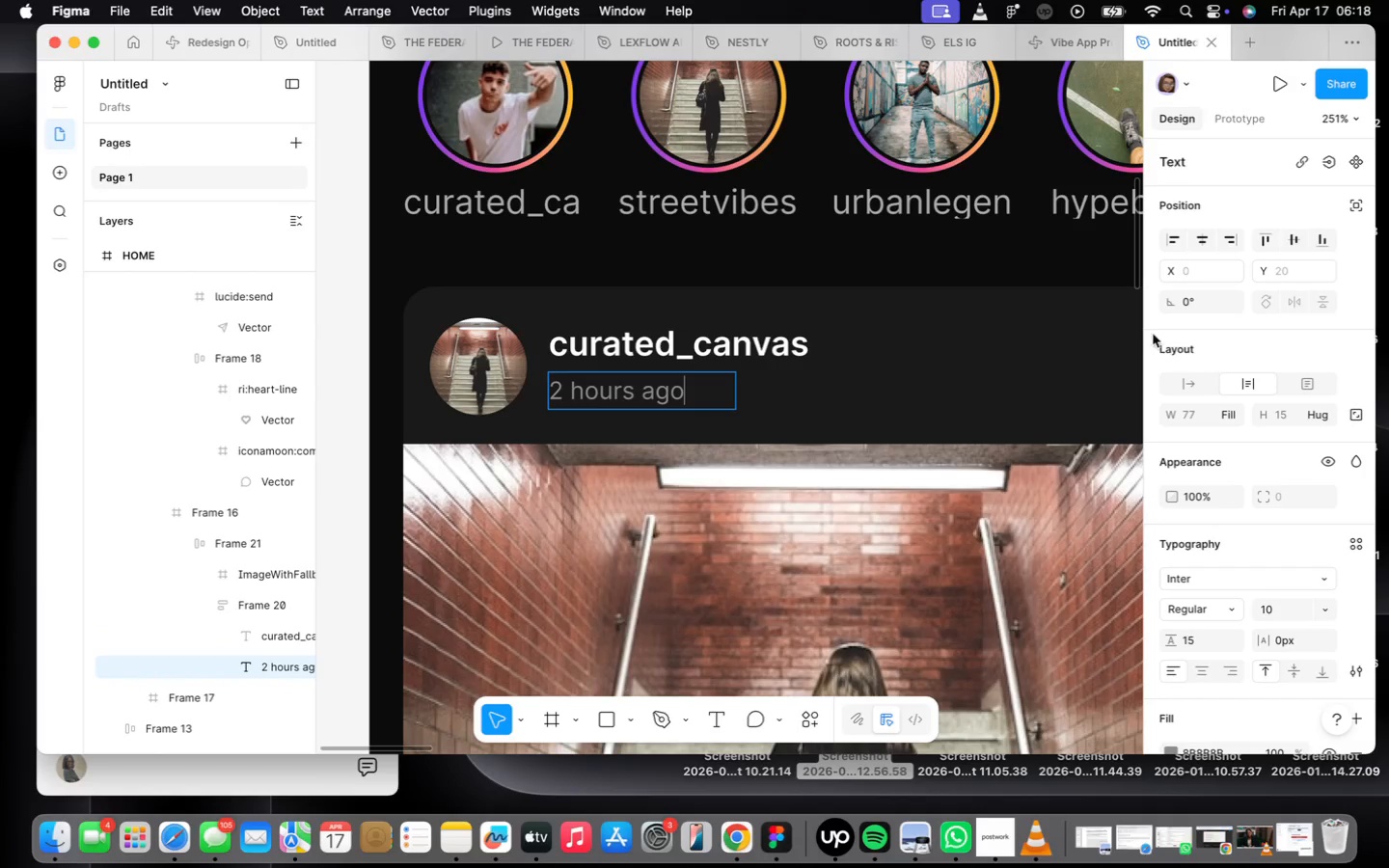 
left_click([1183, 377])
 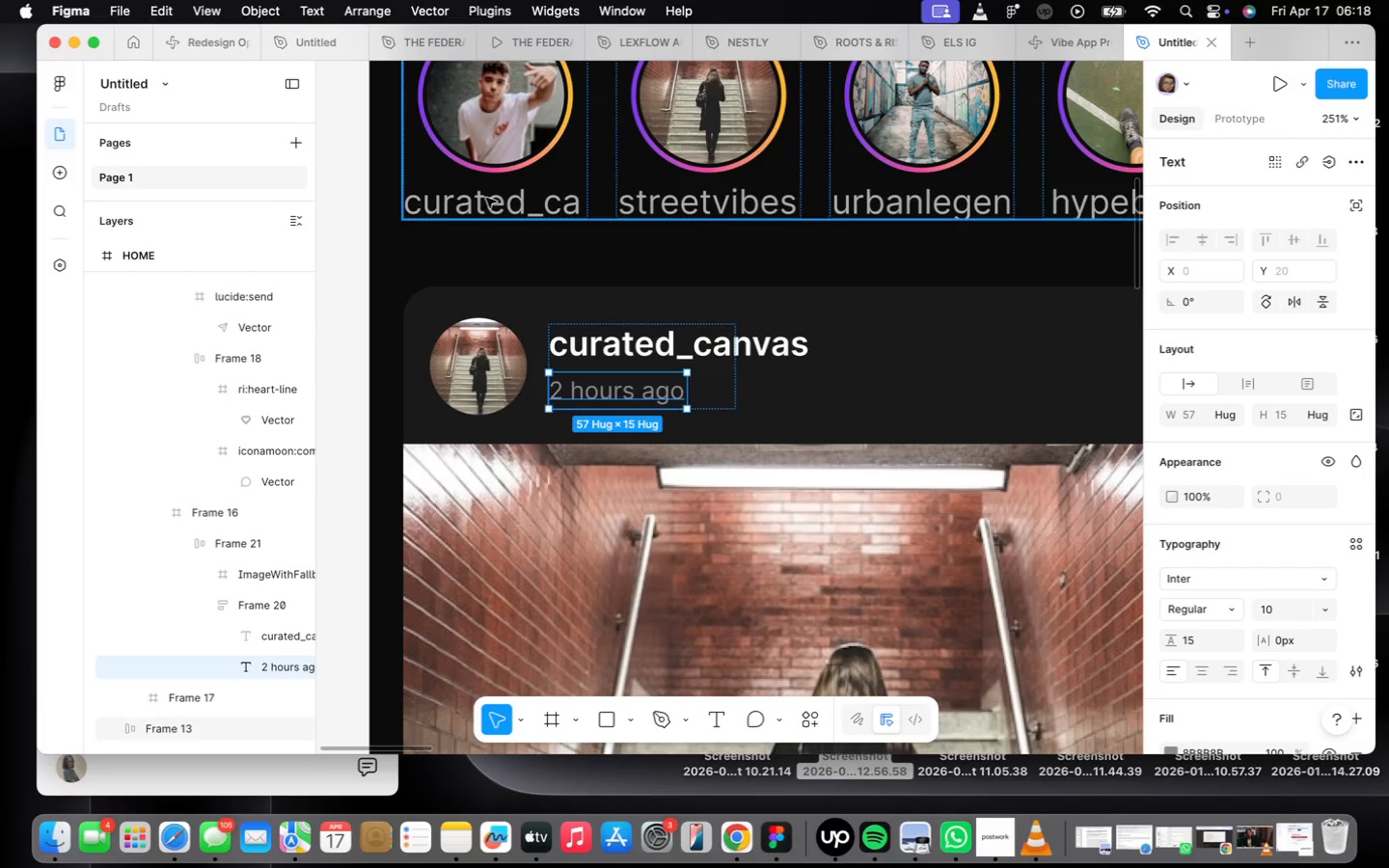 
double_click([477, 131])
 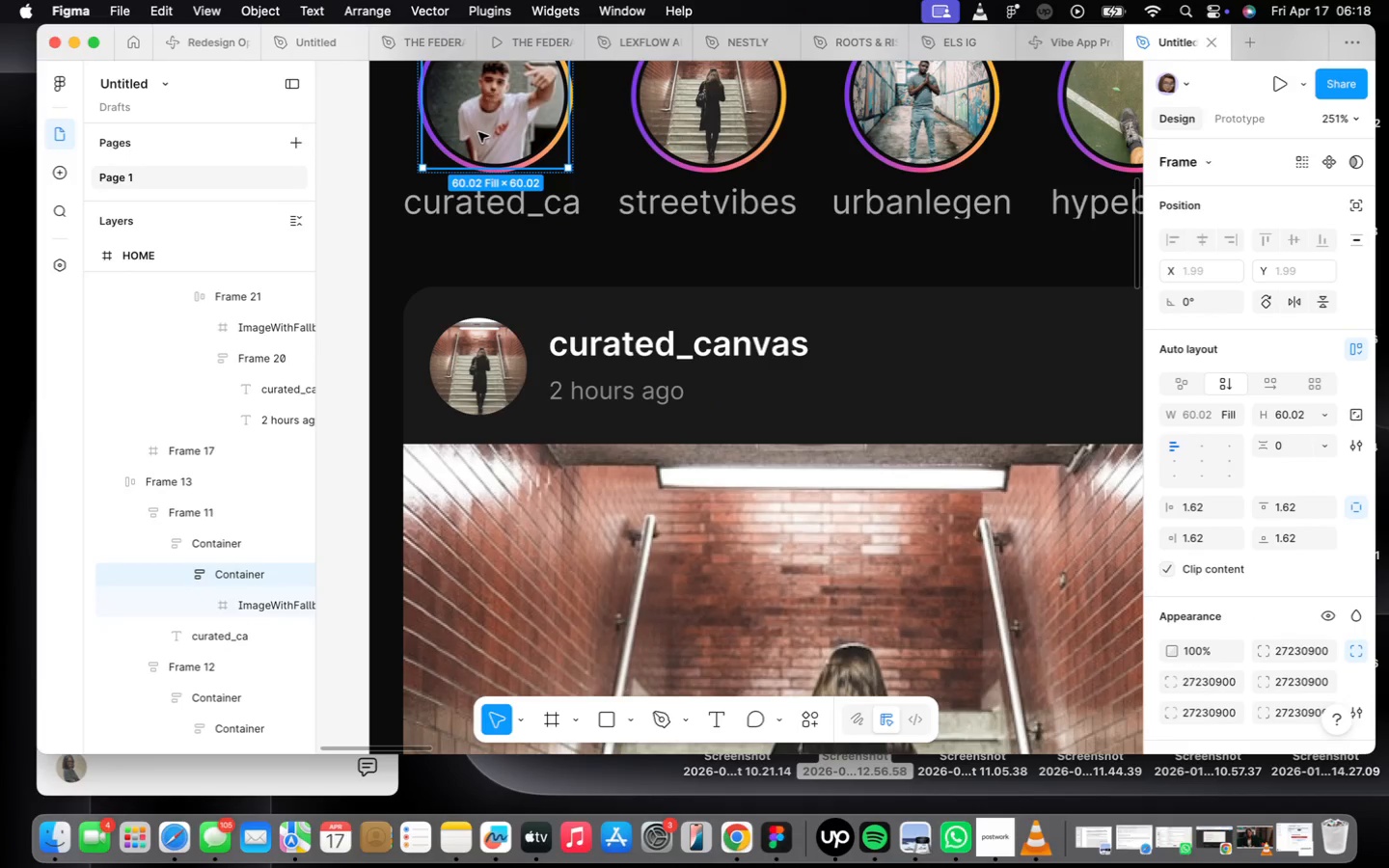 
double_click([478, 132])
 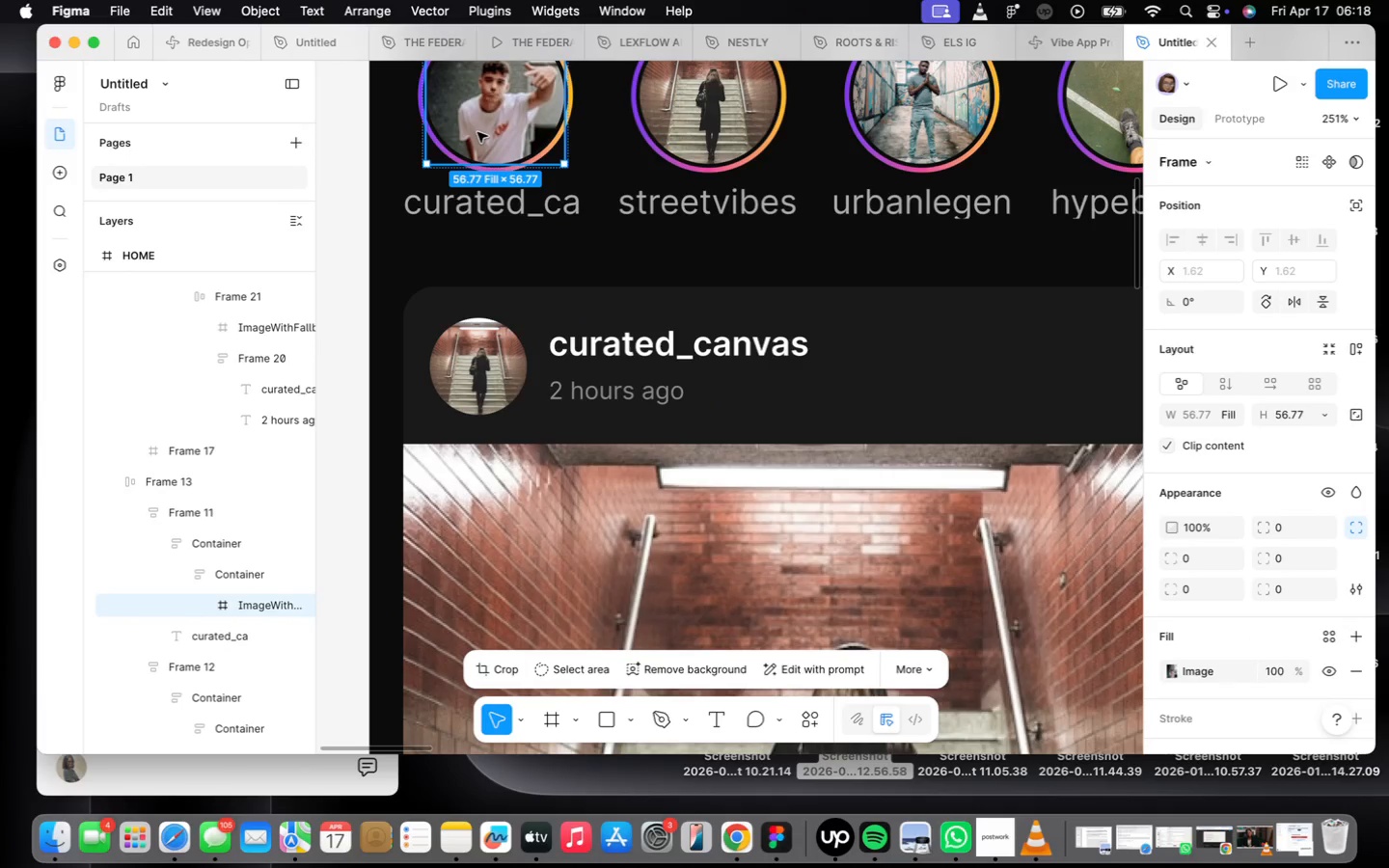 
right_click([477, 132])
 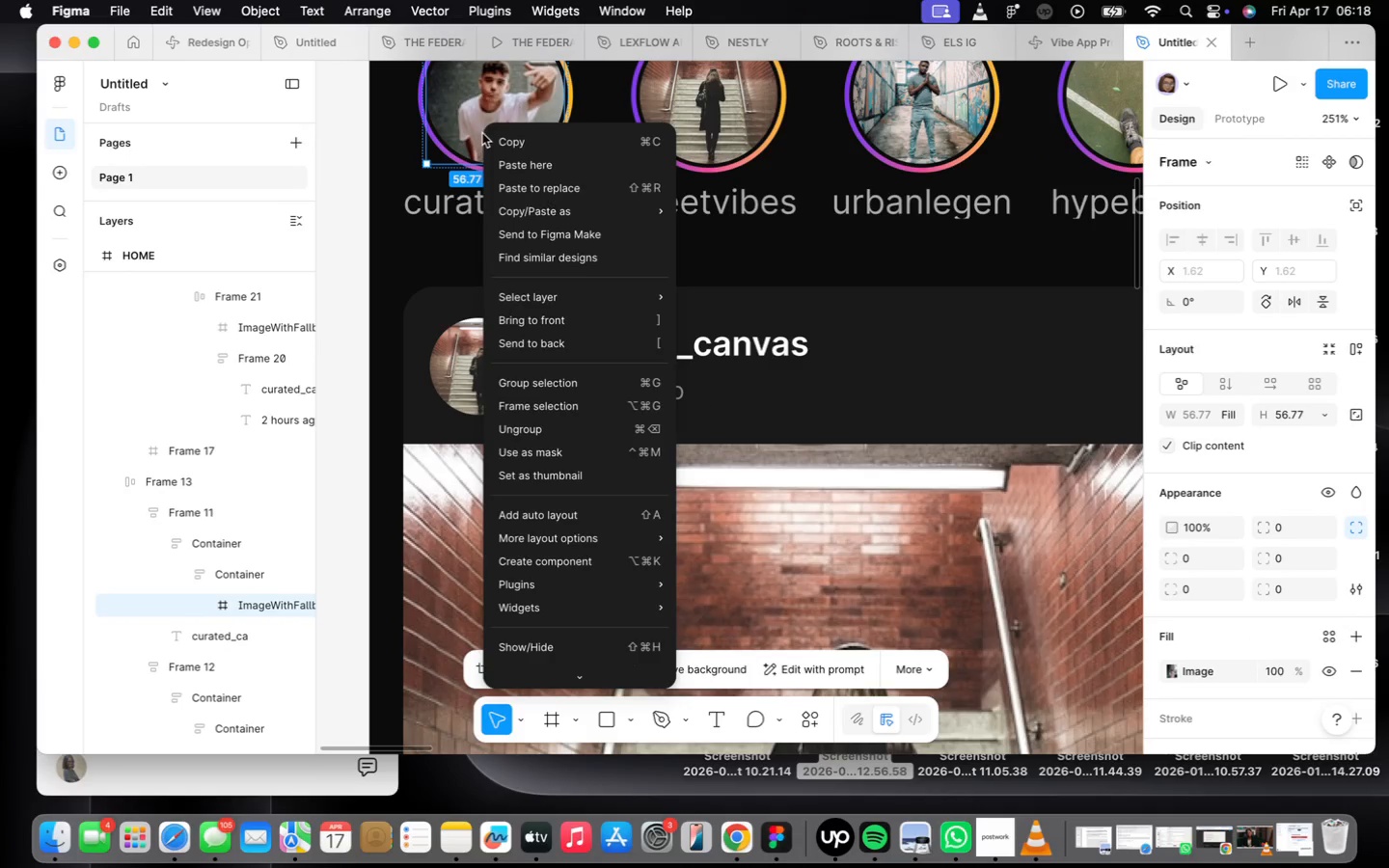 
left_click([503, 138])
 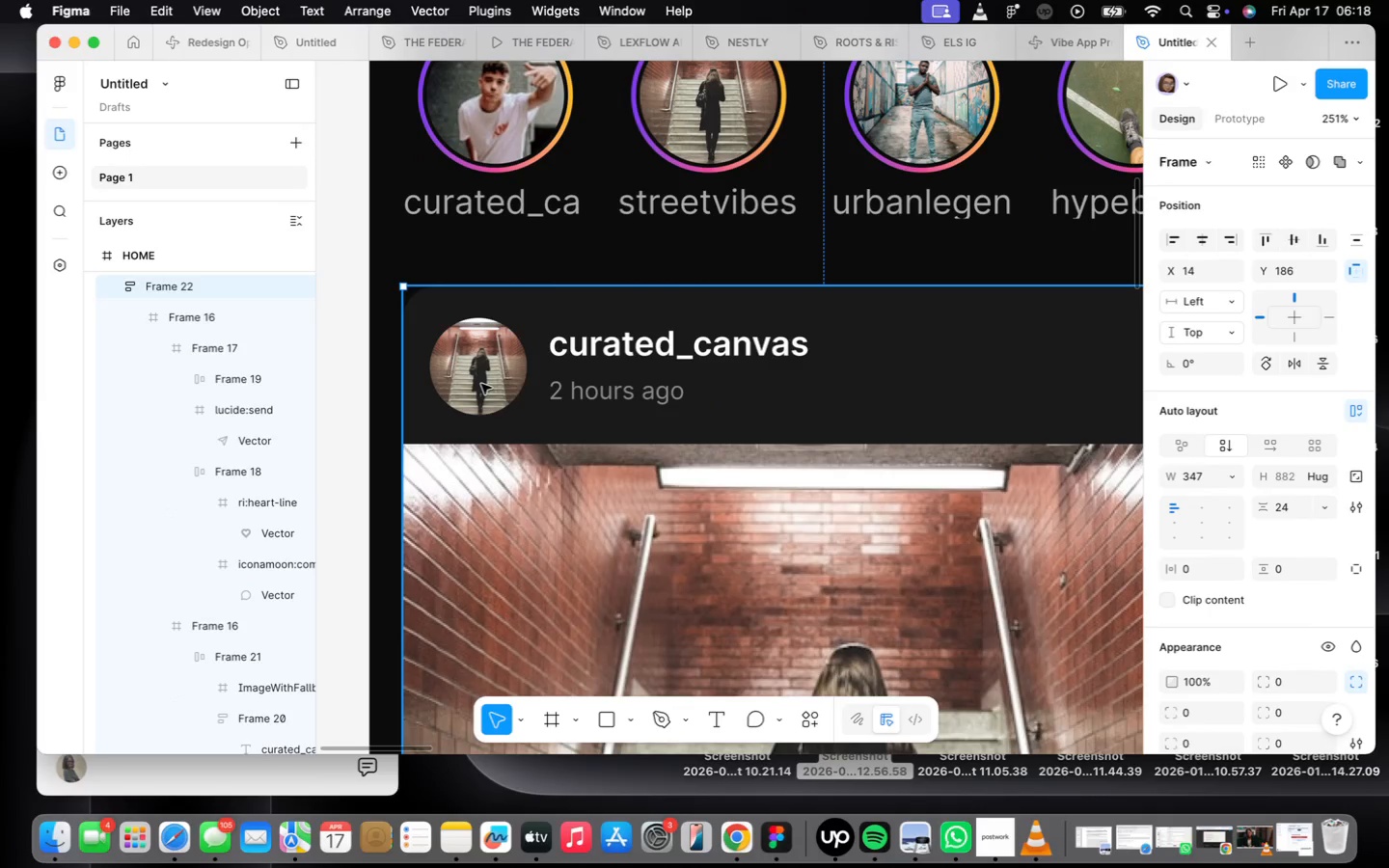 
triple_click([481, 384])
 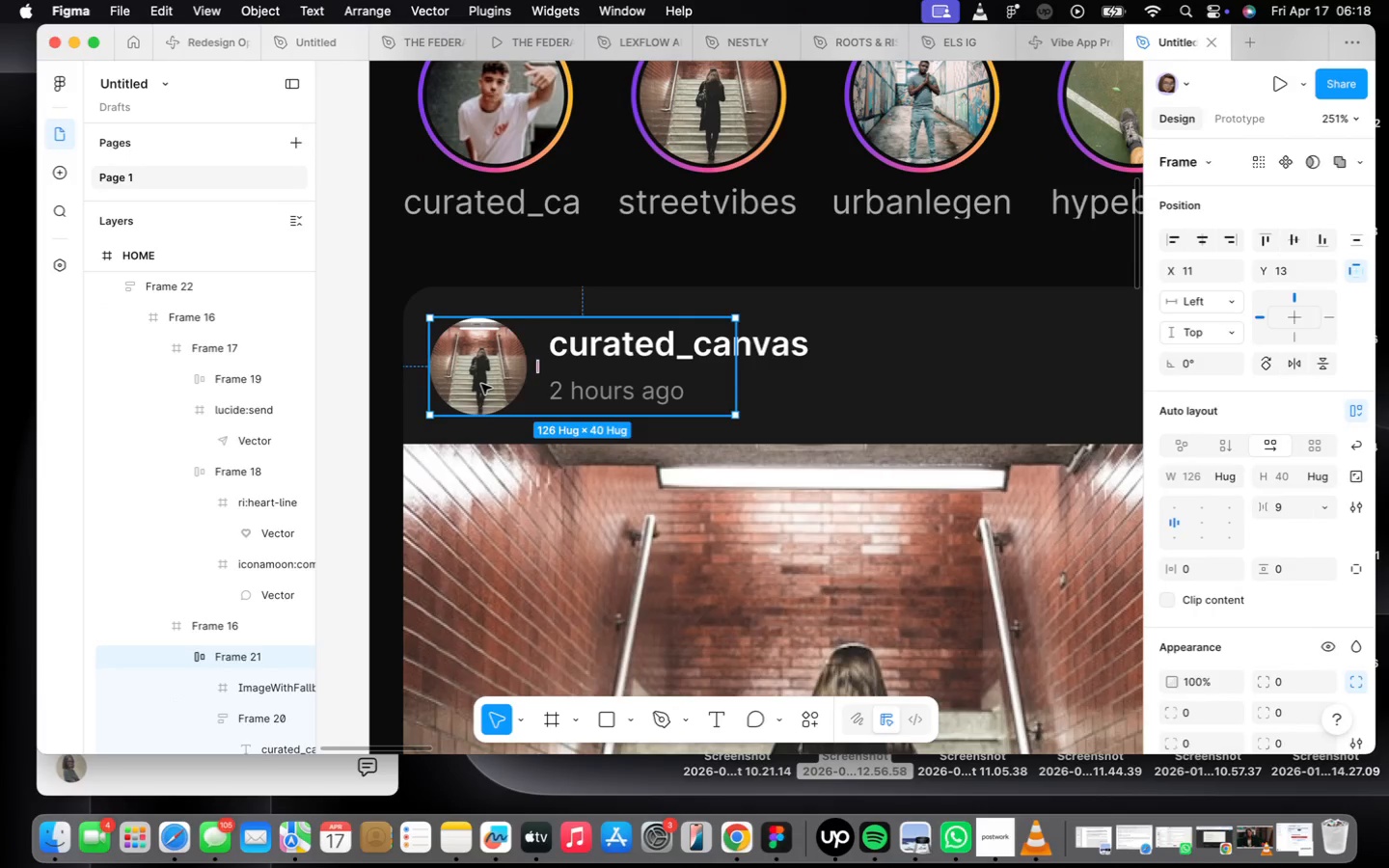 
triple_click([481, 384])
 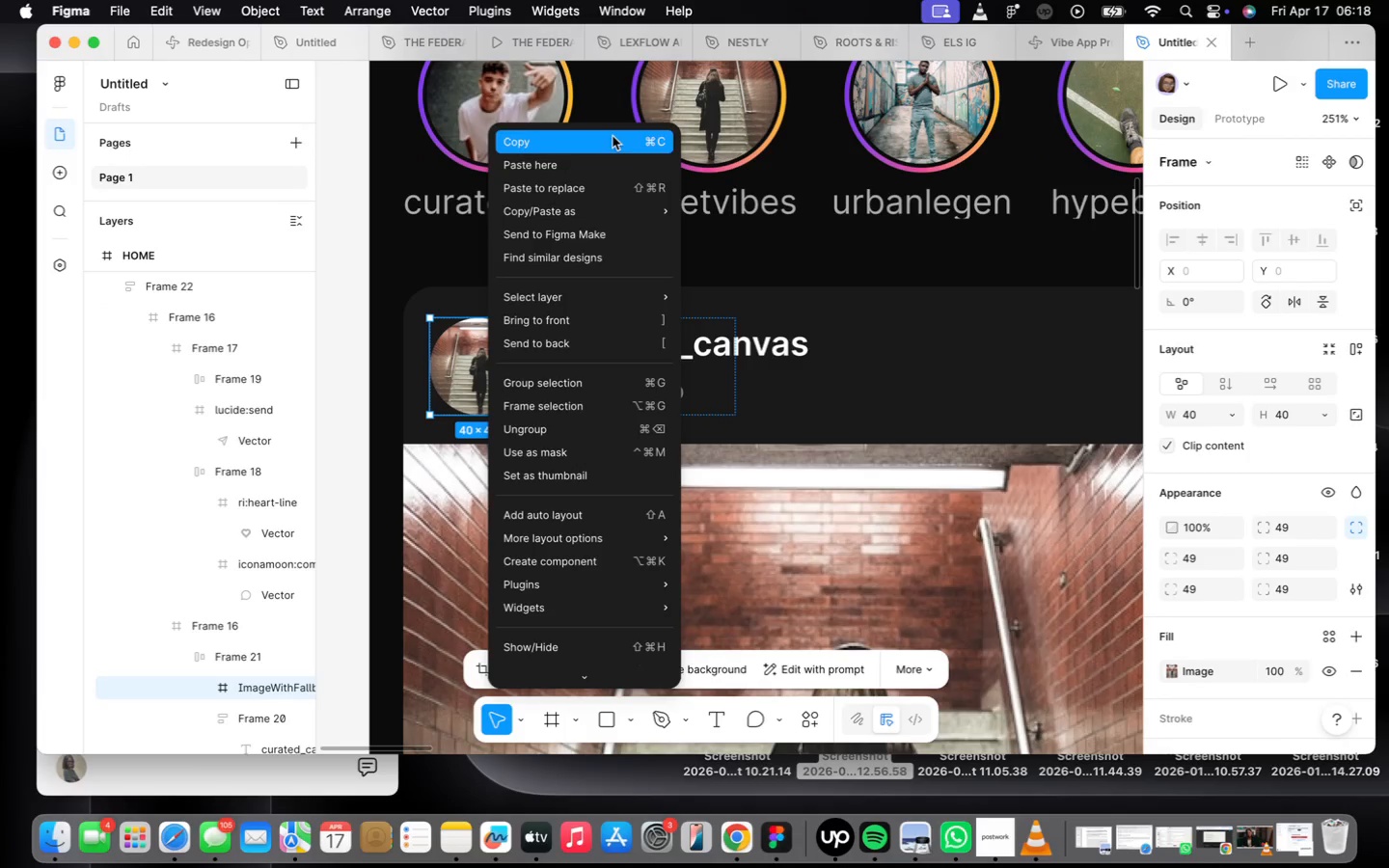 
left_click([599, 183])
 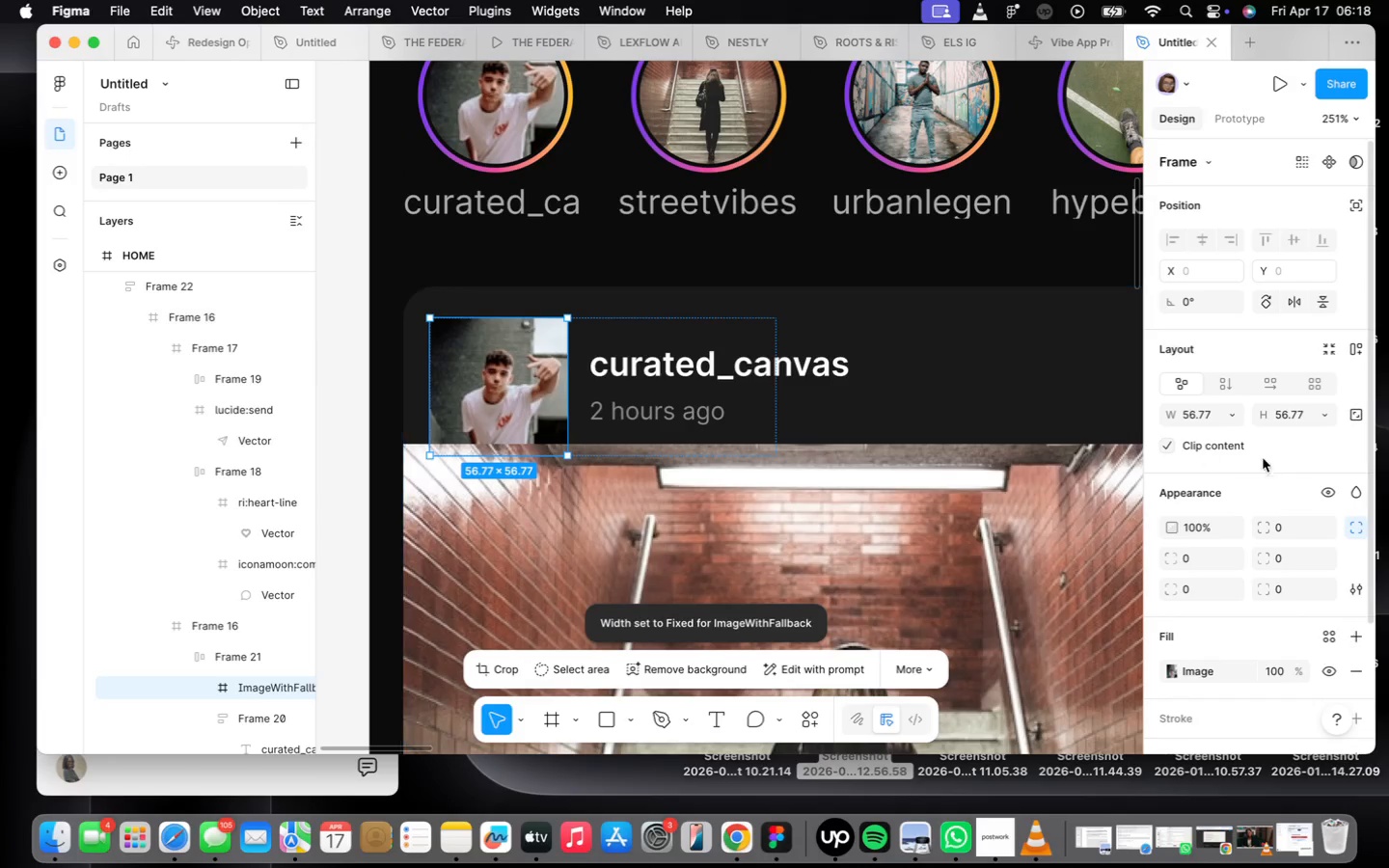 
left_click([1218, 422])
 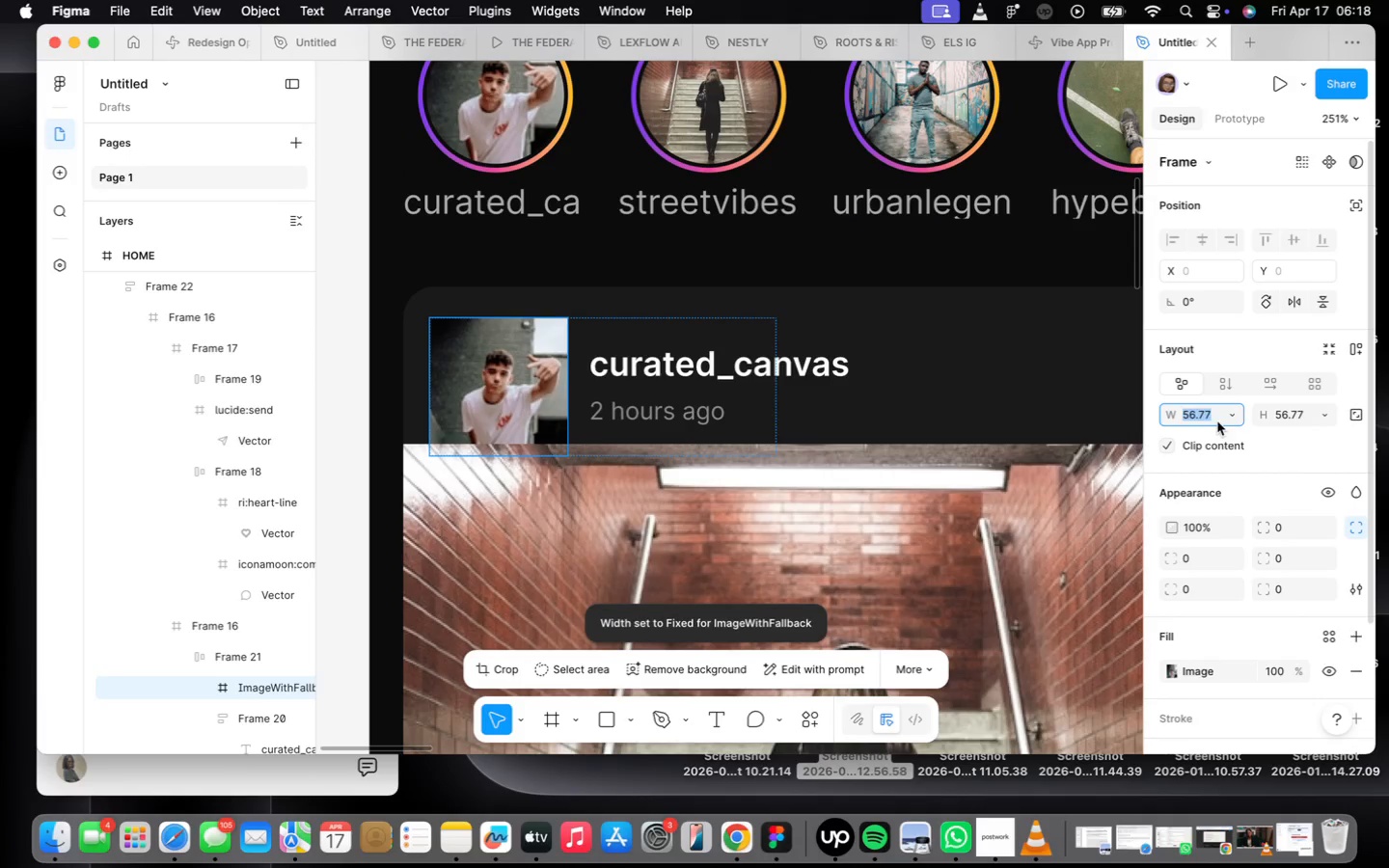 
key(4)
 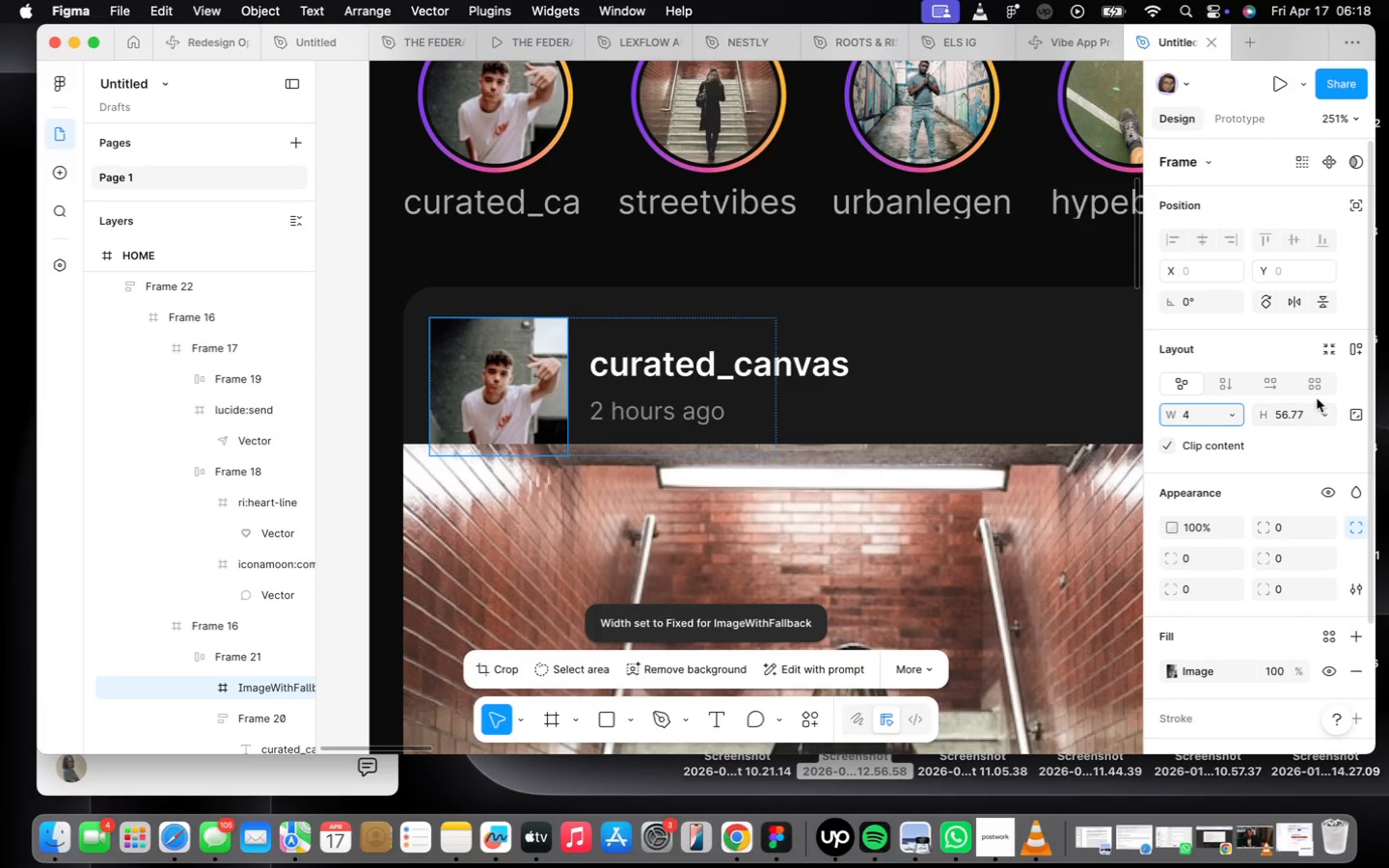 
type(040)
 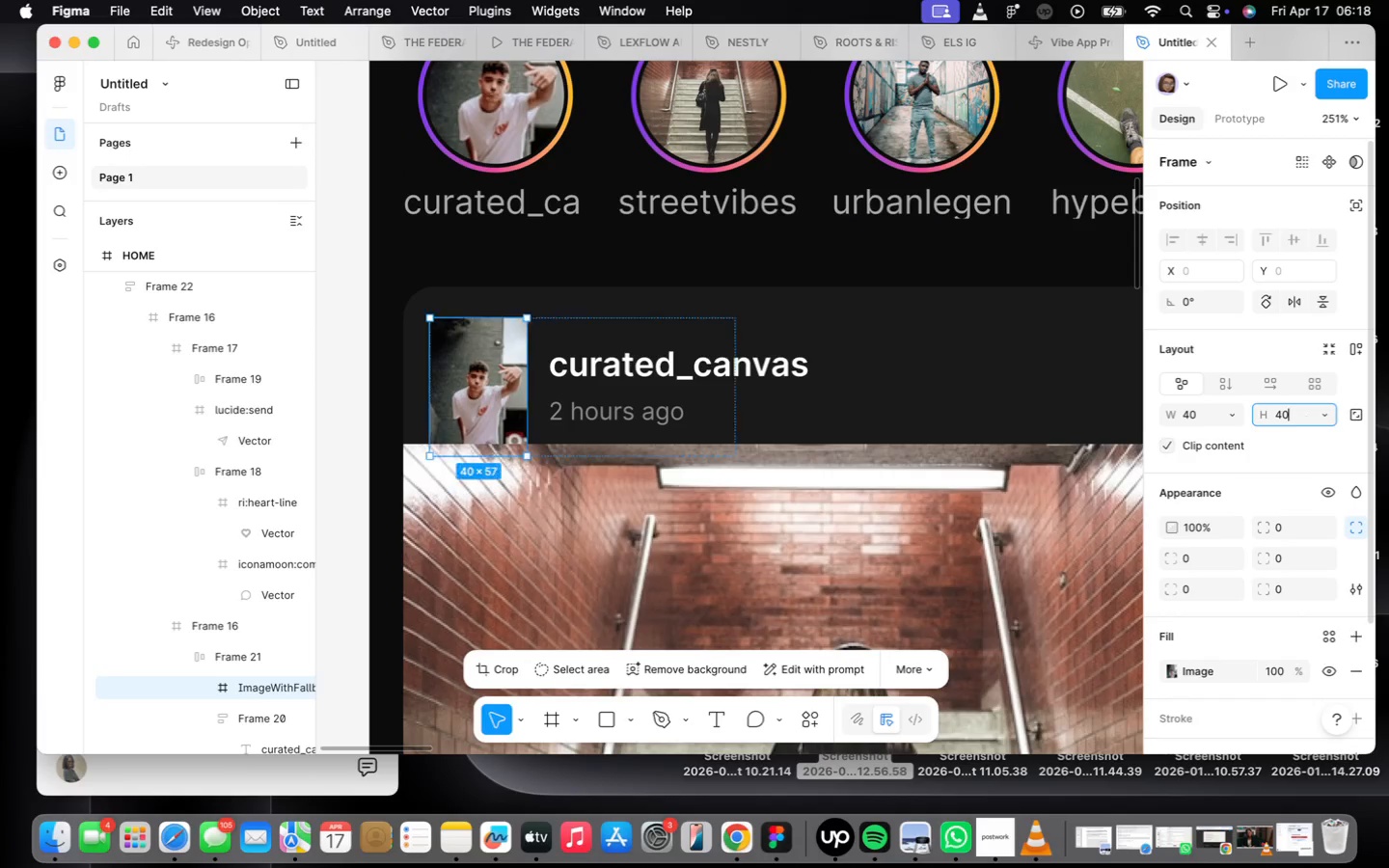 
key(Enter)
 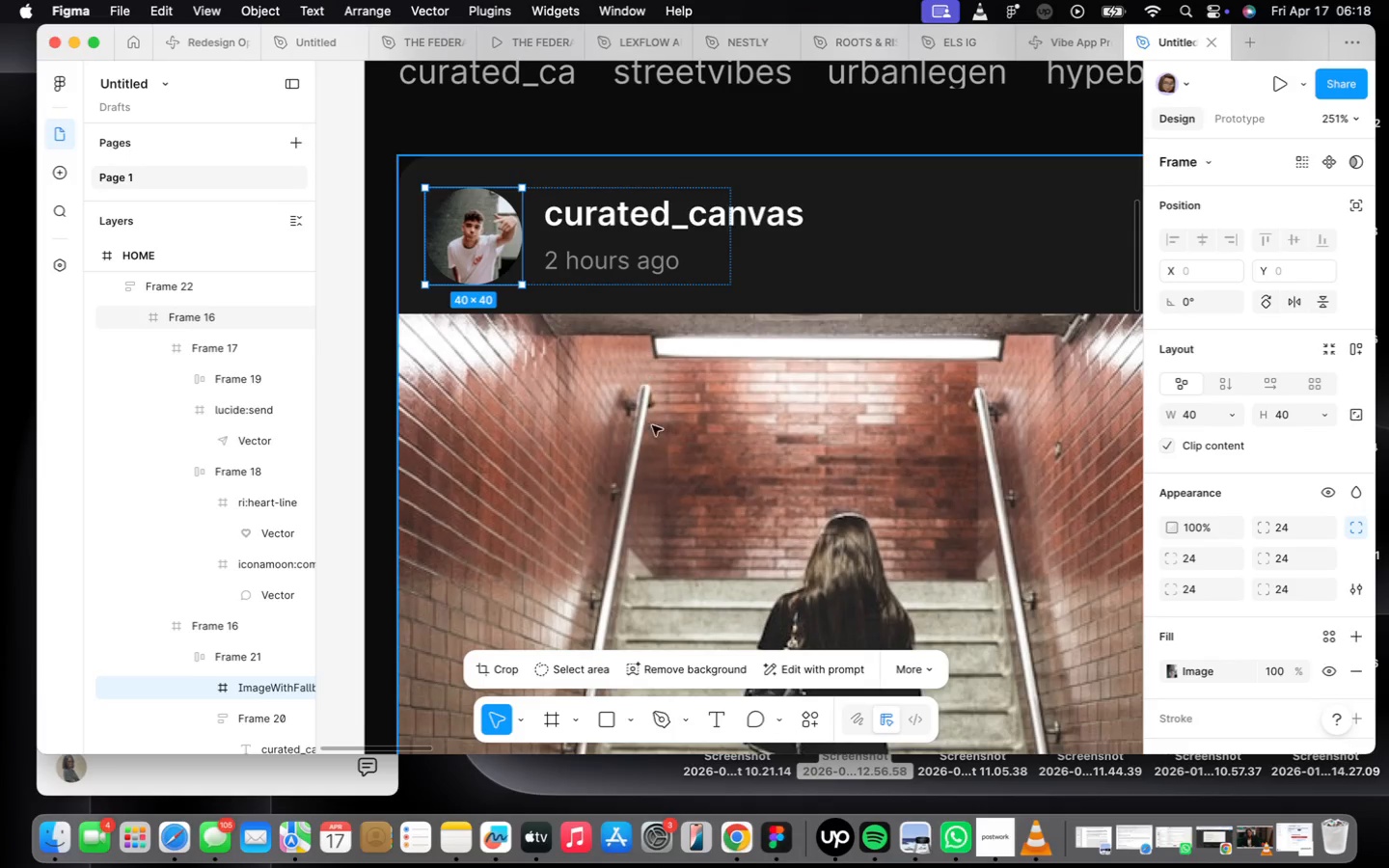 
wait(6.26)
 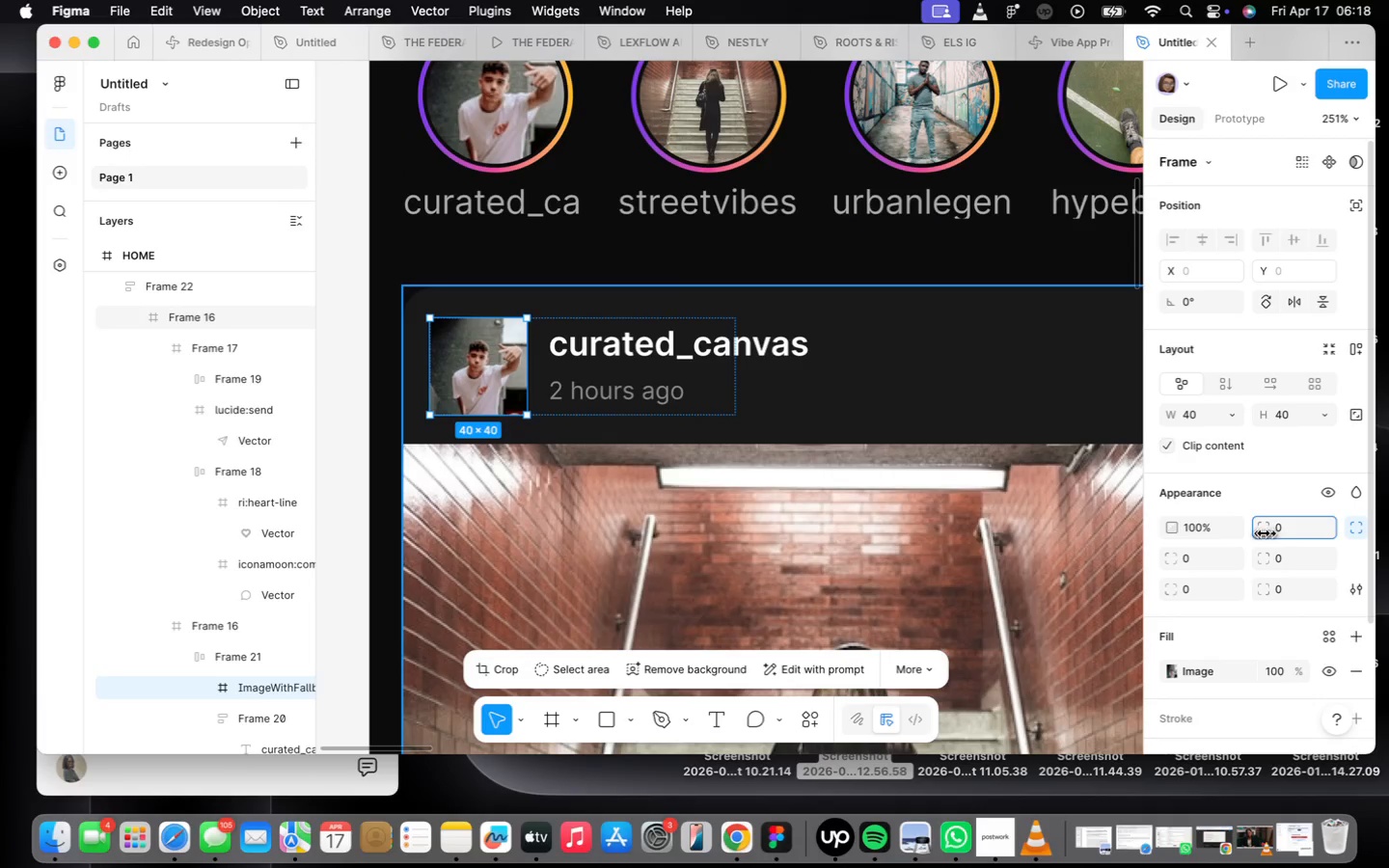 
scroll: coordinate [695, 466], scroll_direction: down, amount: 5.0
 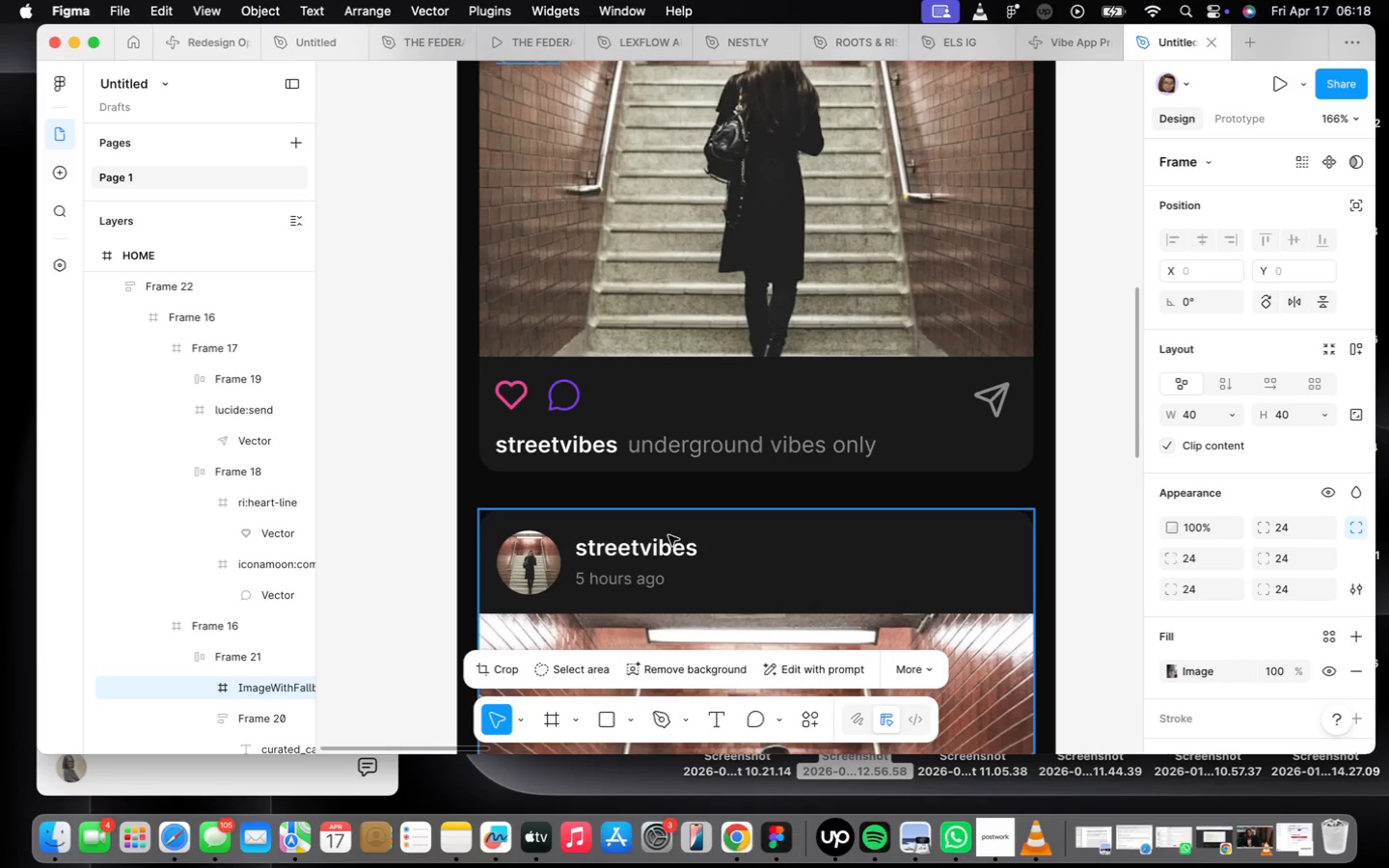 
scroll: coordinate [608, 544], scroll_direction: up, amount: 2.0
 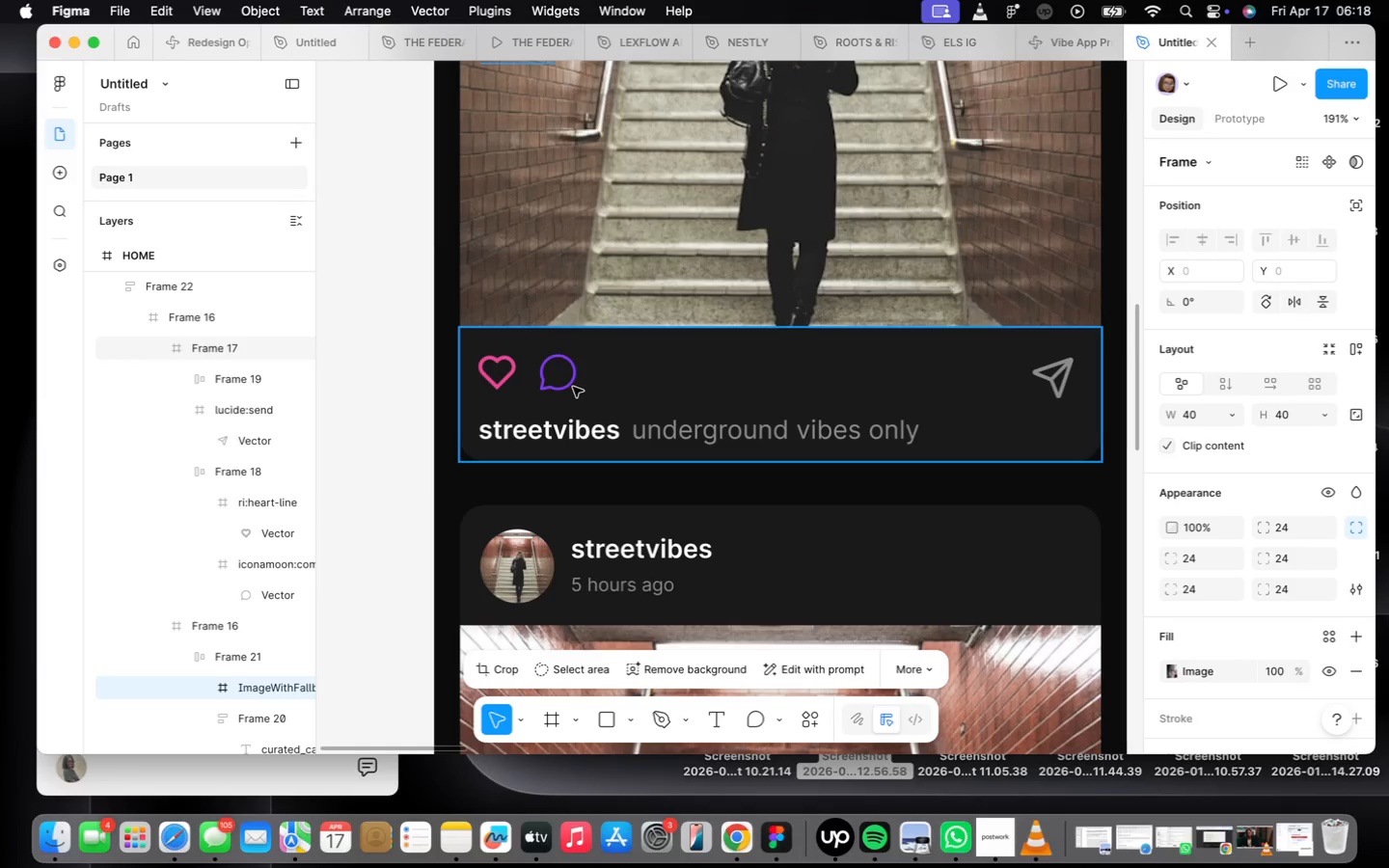 
double_click([573, 387])
 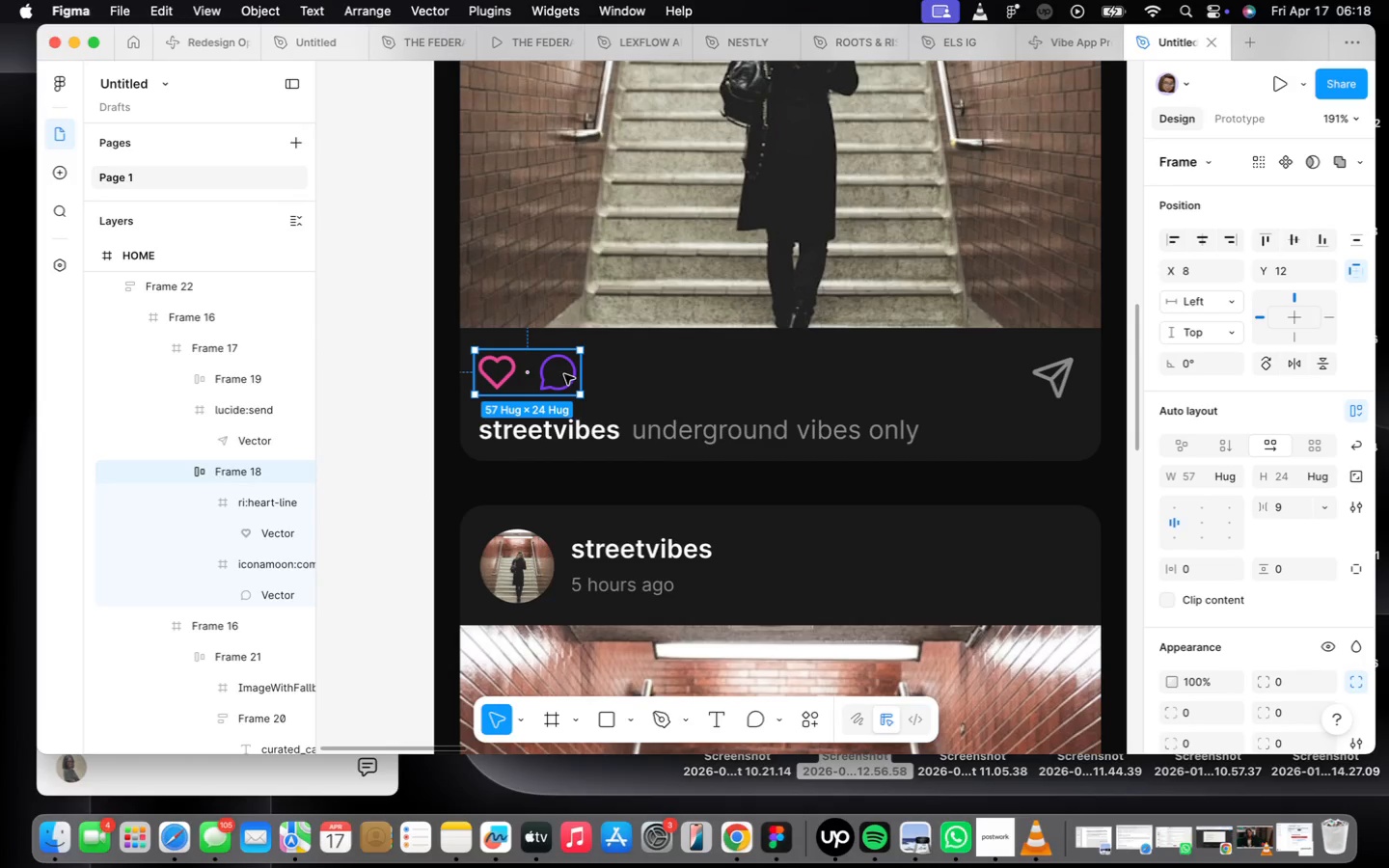 
right_click([564, 374])
 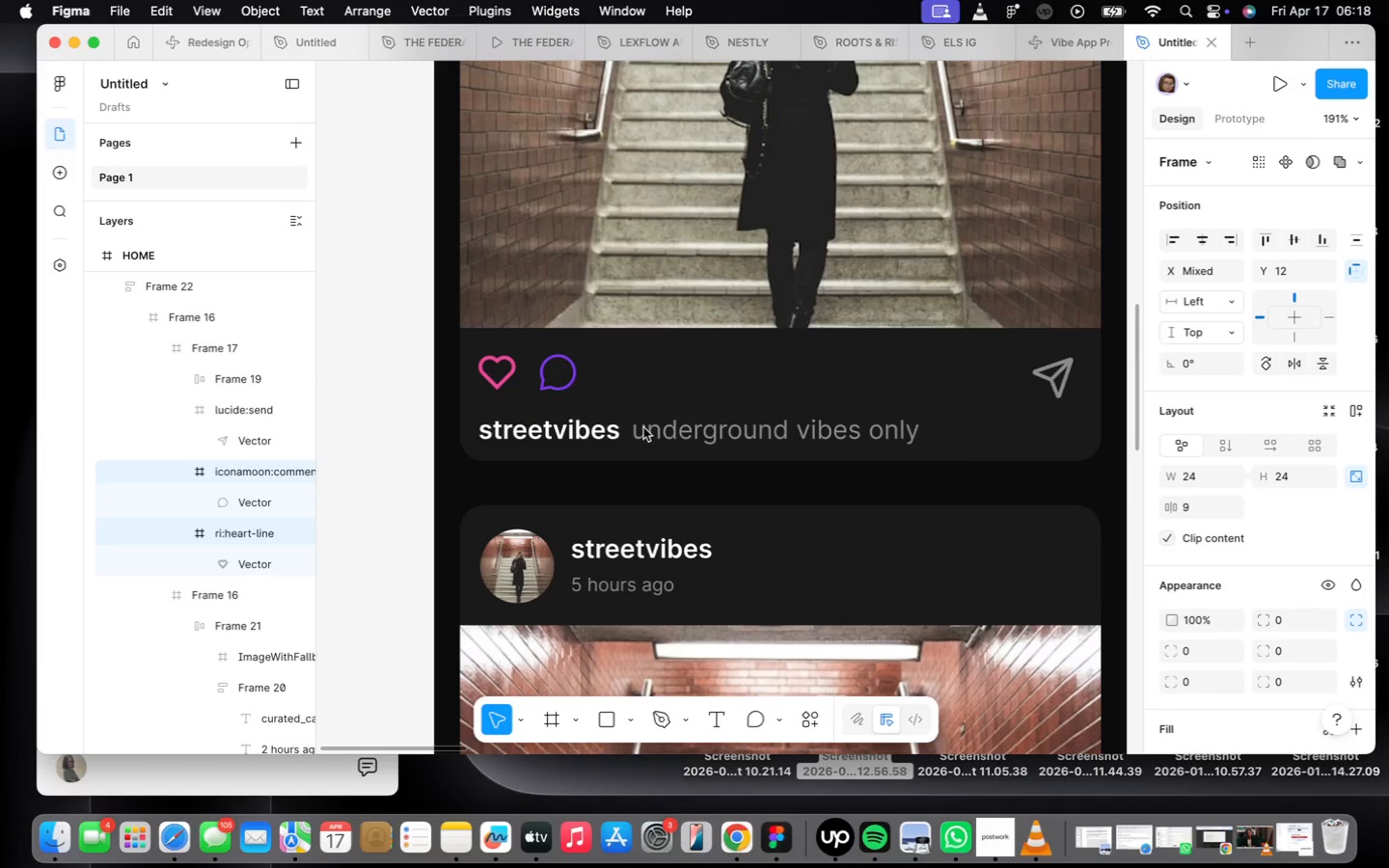 
left_click([567, 384])
 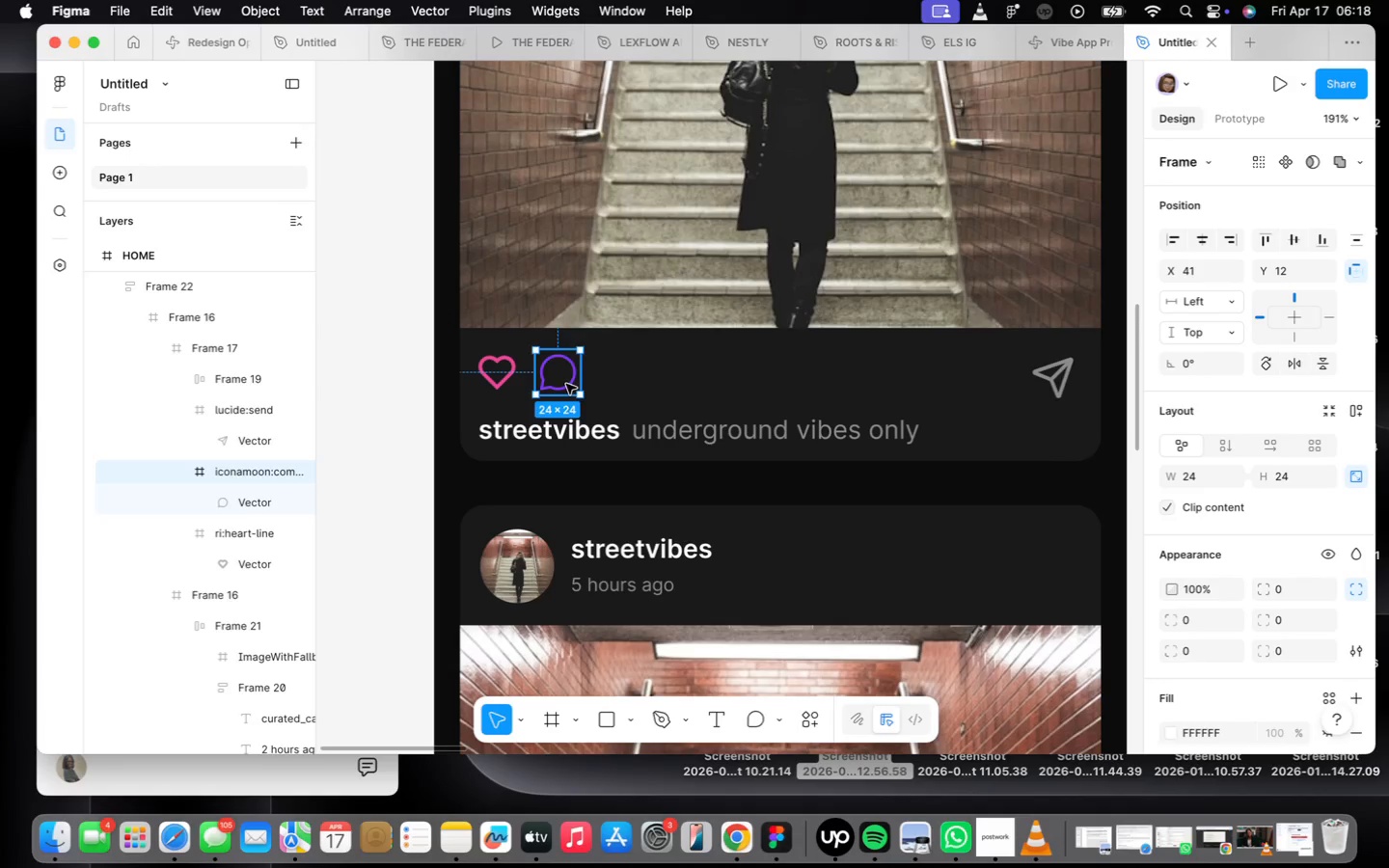 
hold_key(key=ArrowRight, duration=1.52)
 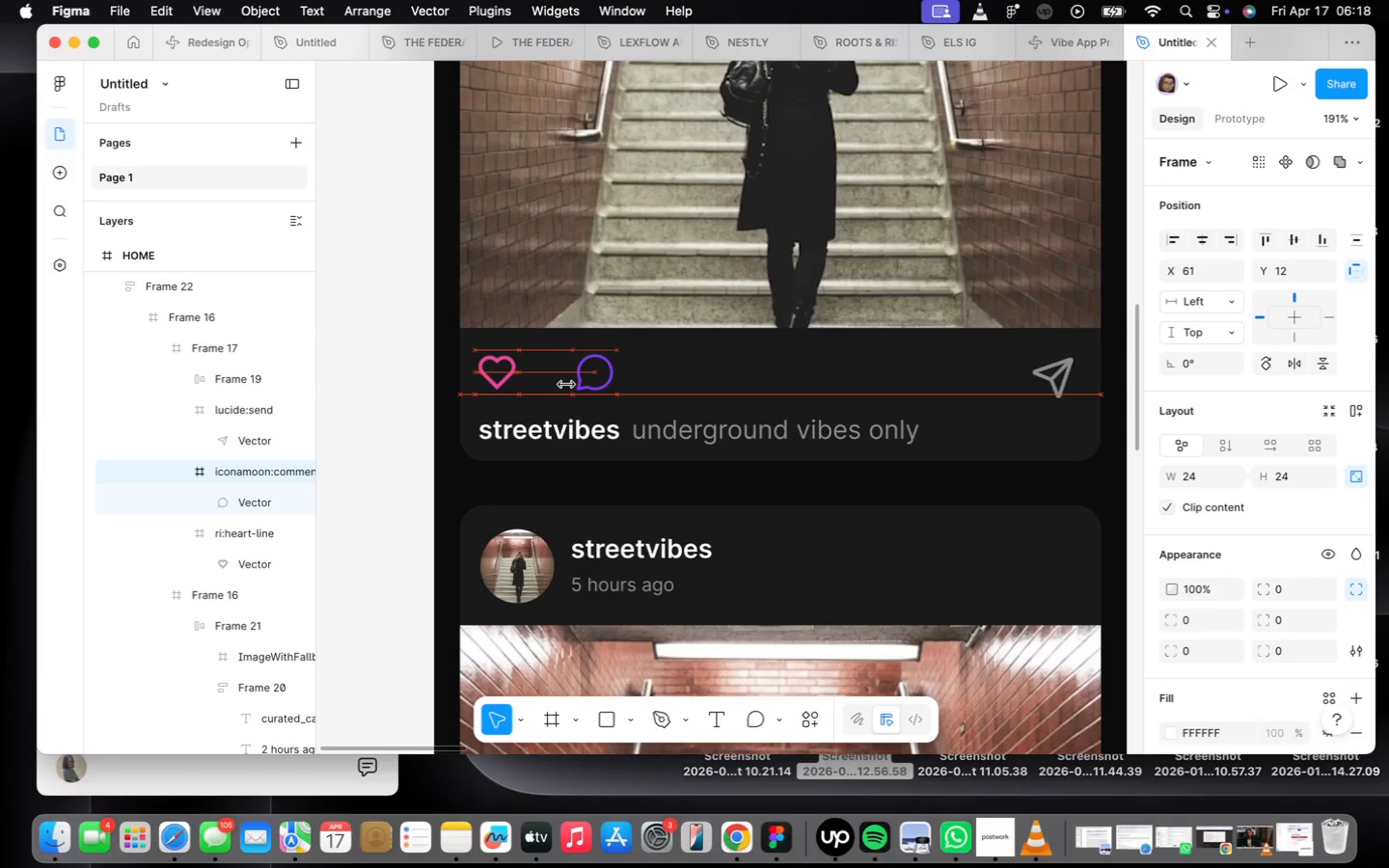 
hold_key(key=ArrowRight, duration=1.51)
 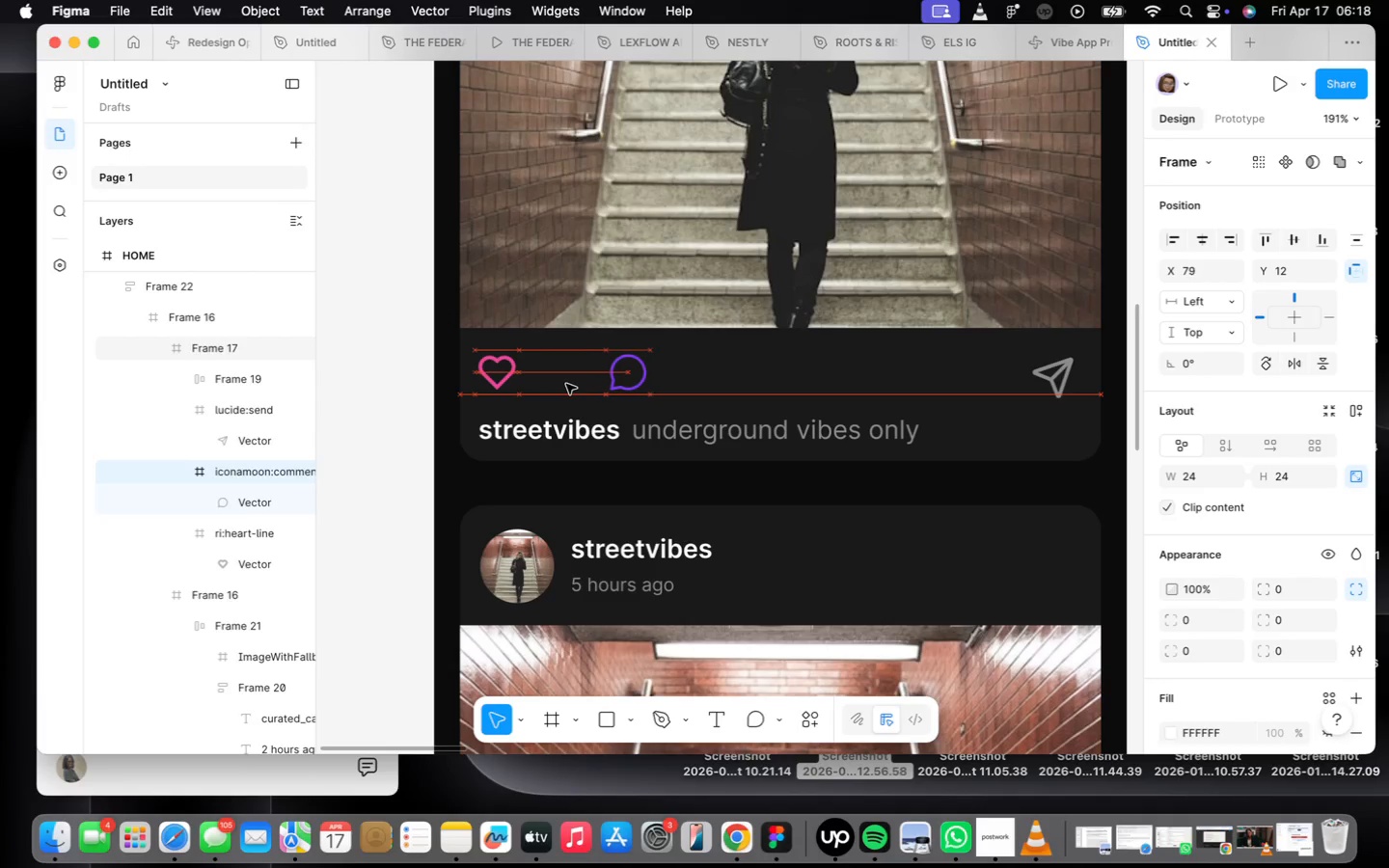 
hold_key(key=ArrowRight, duration=1.24)
 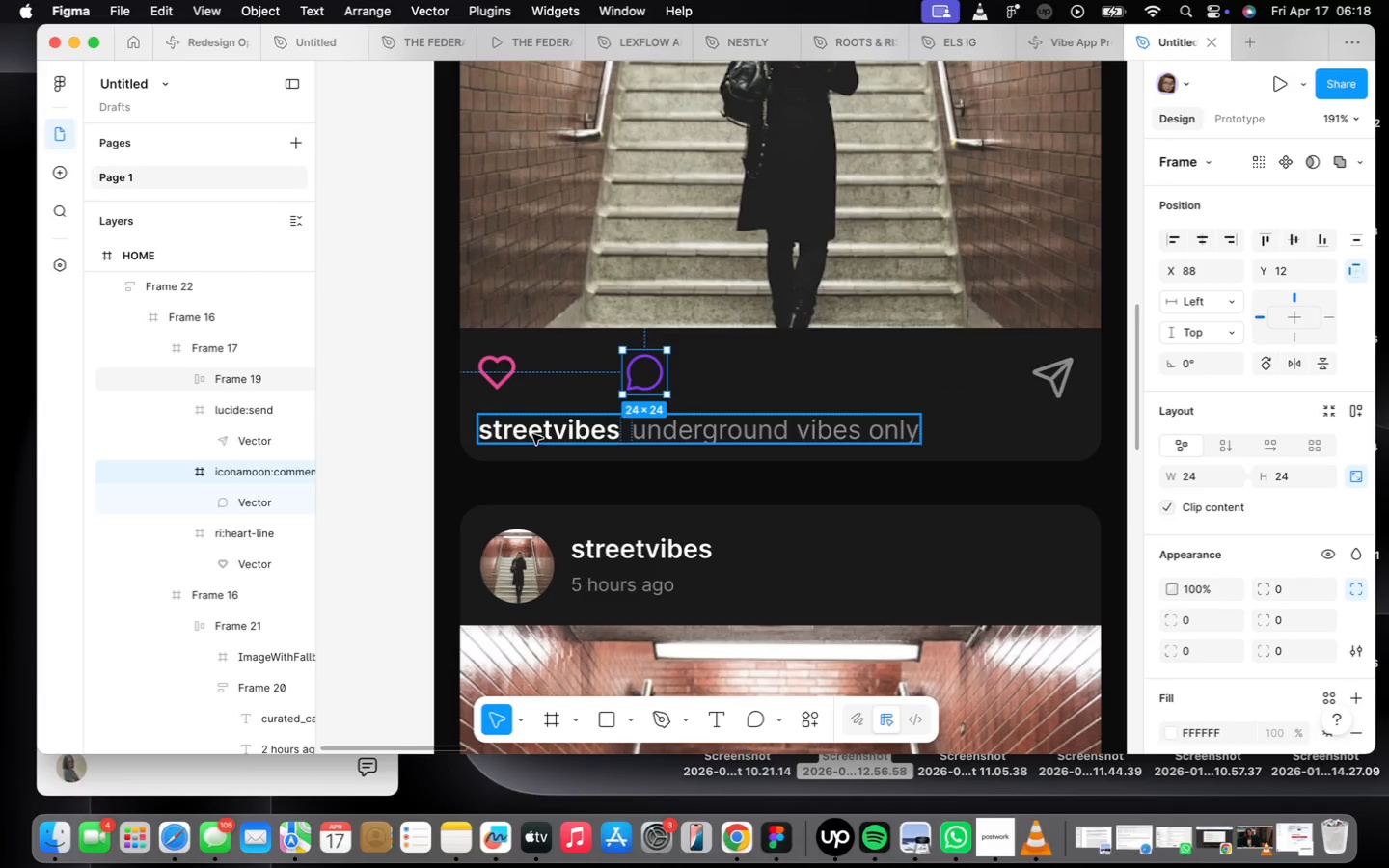 
left_click([532, 434])
 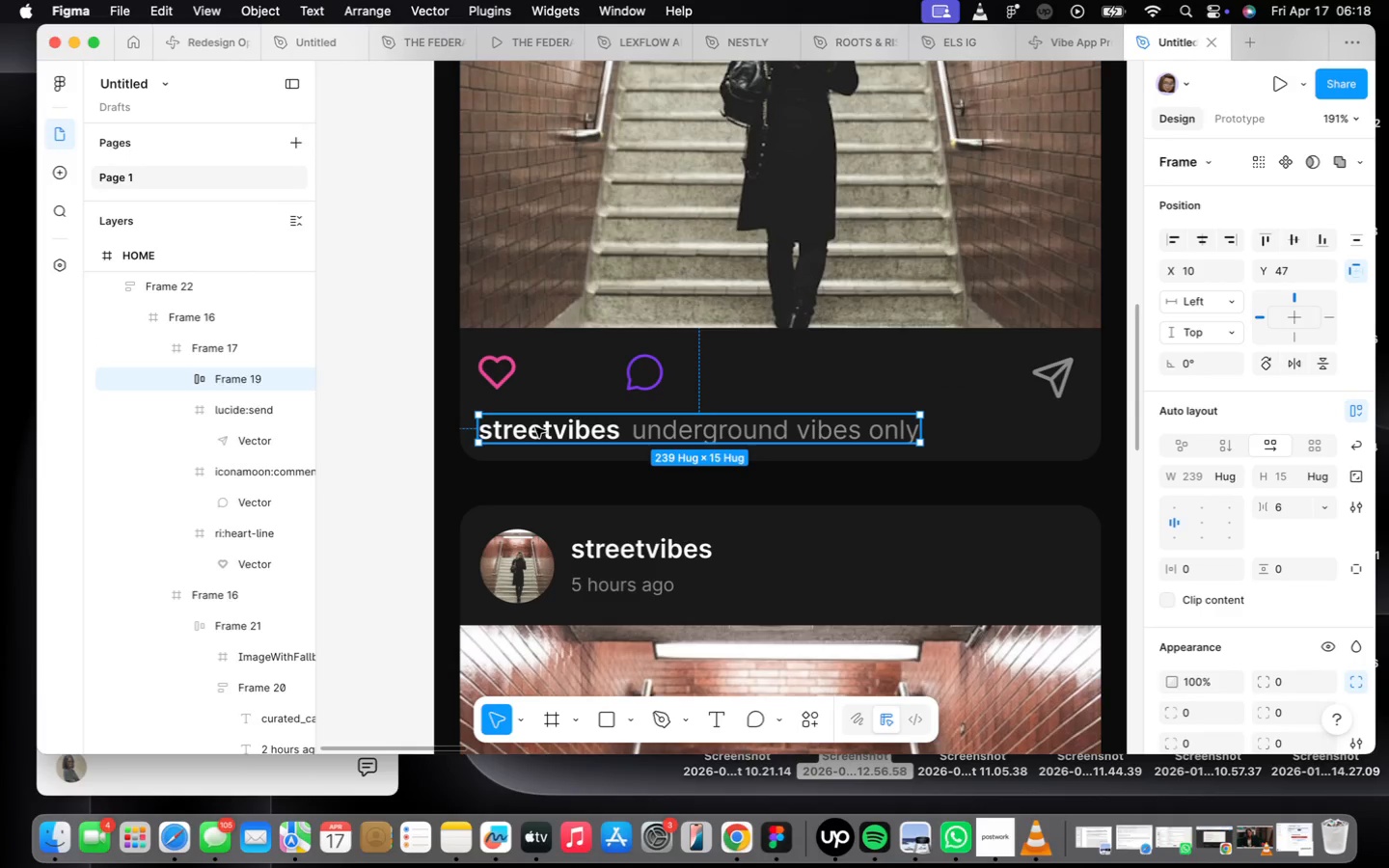 
left_click([535, 428])
 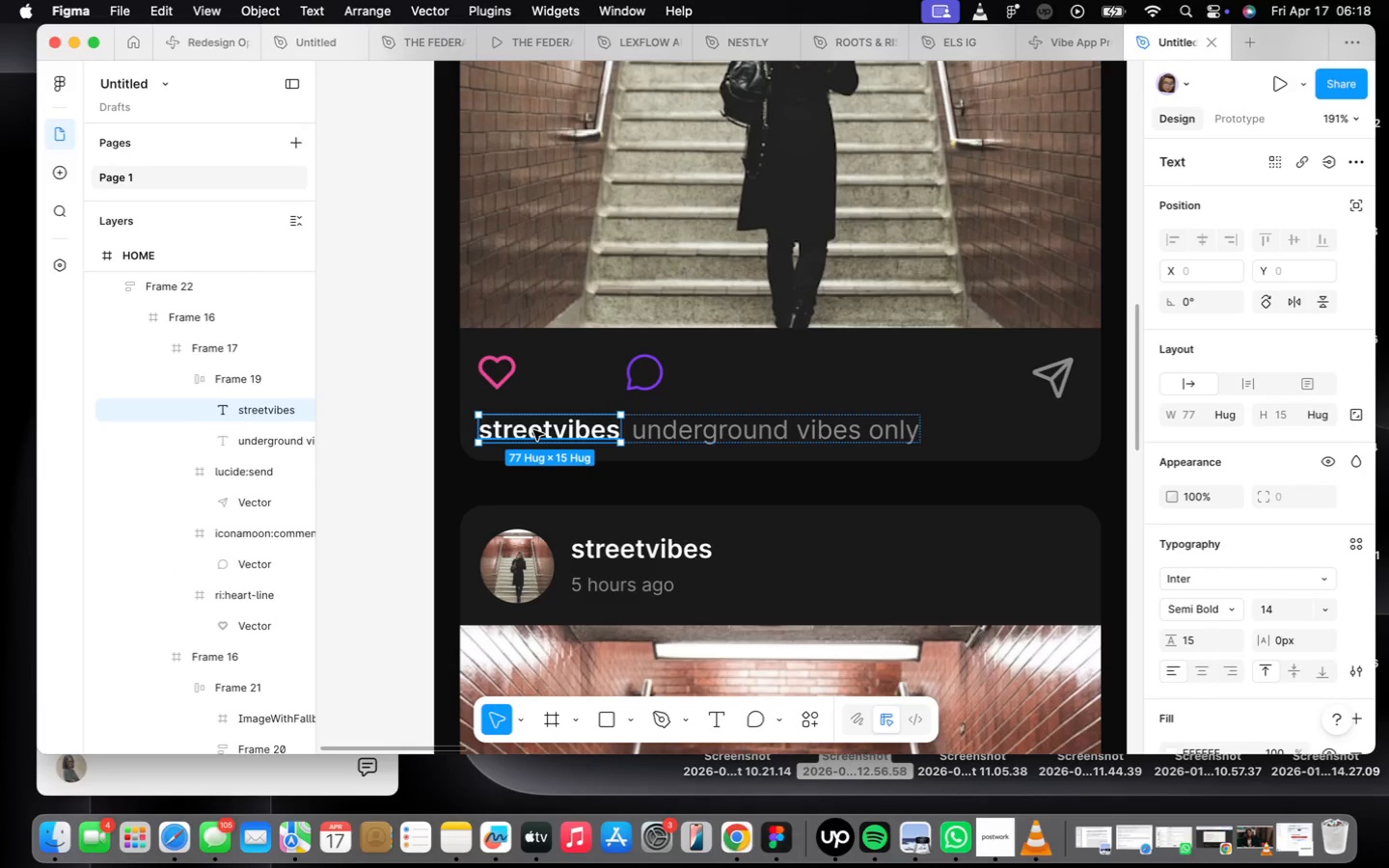 
hold_key(key=OptionLeft, duration=0.88)
left_click_drag(start_coordinate=[532, 432], to_coordinate=[552, 384])
 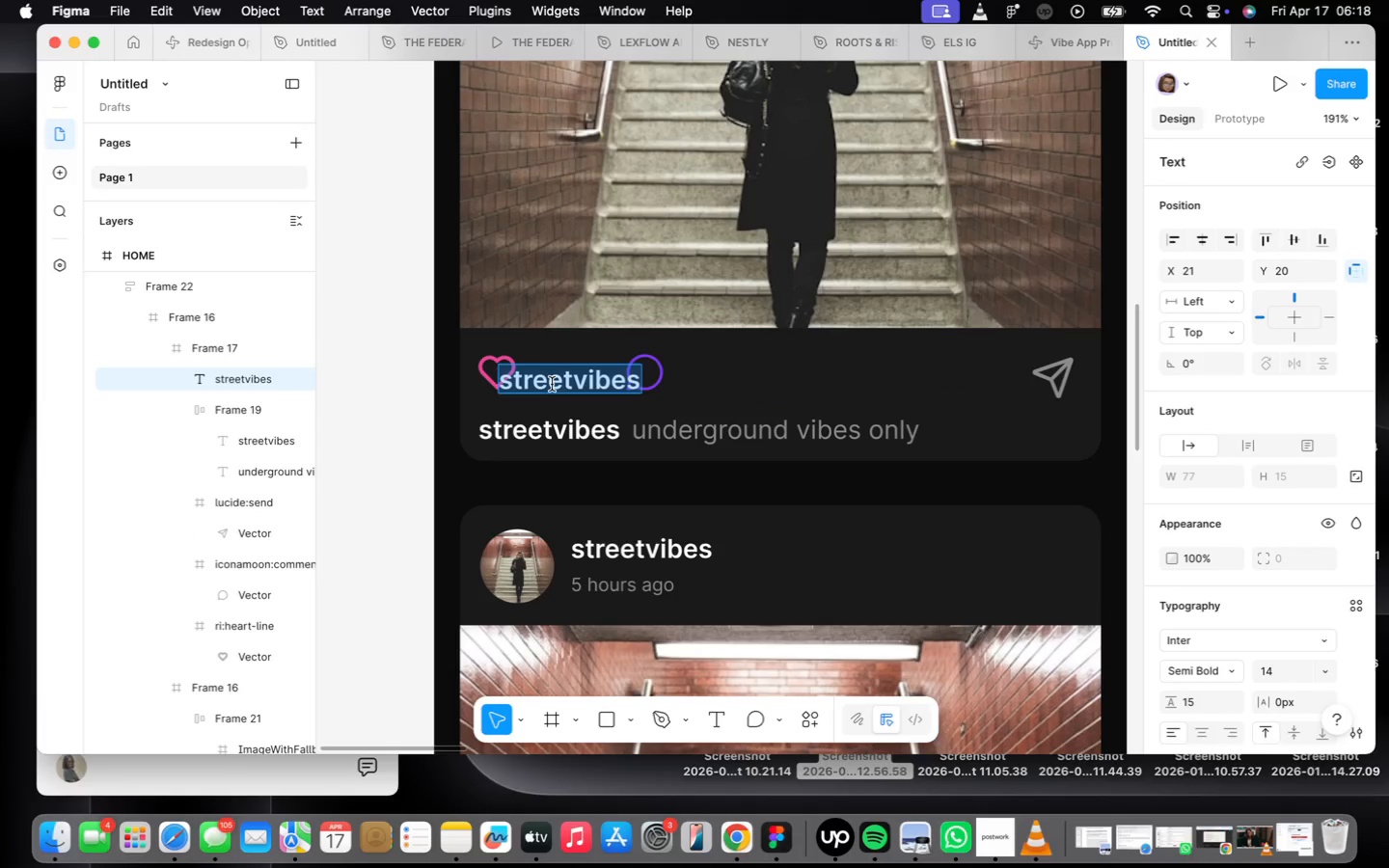 
hold_key(key=1, duration=0.35)
 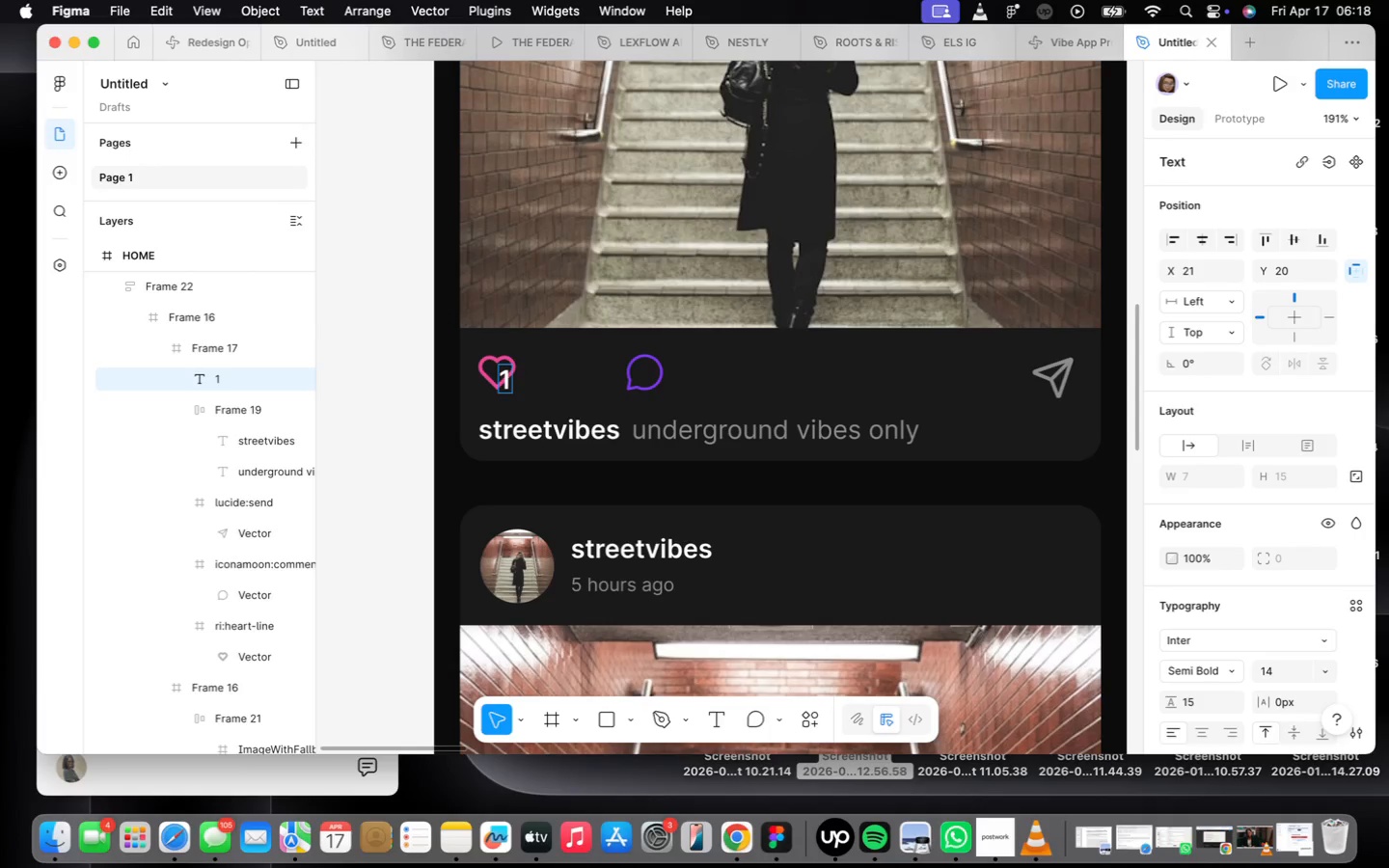 
type(234)
 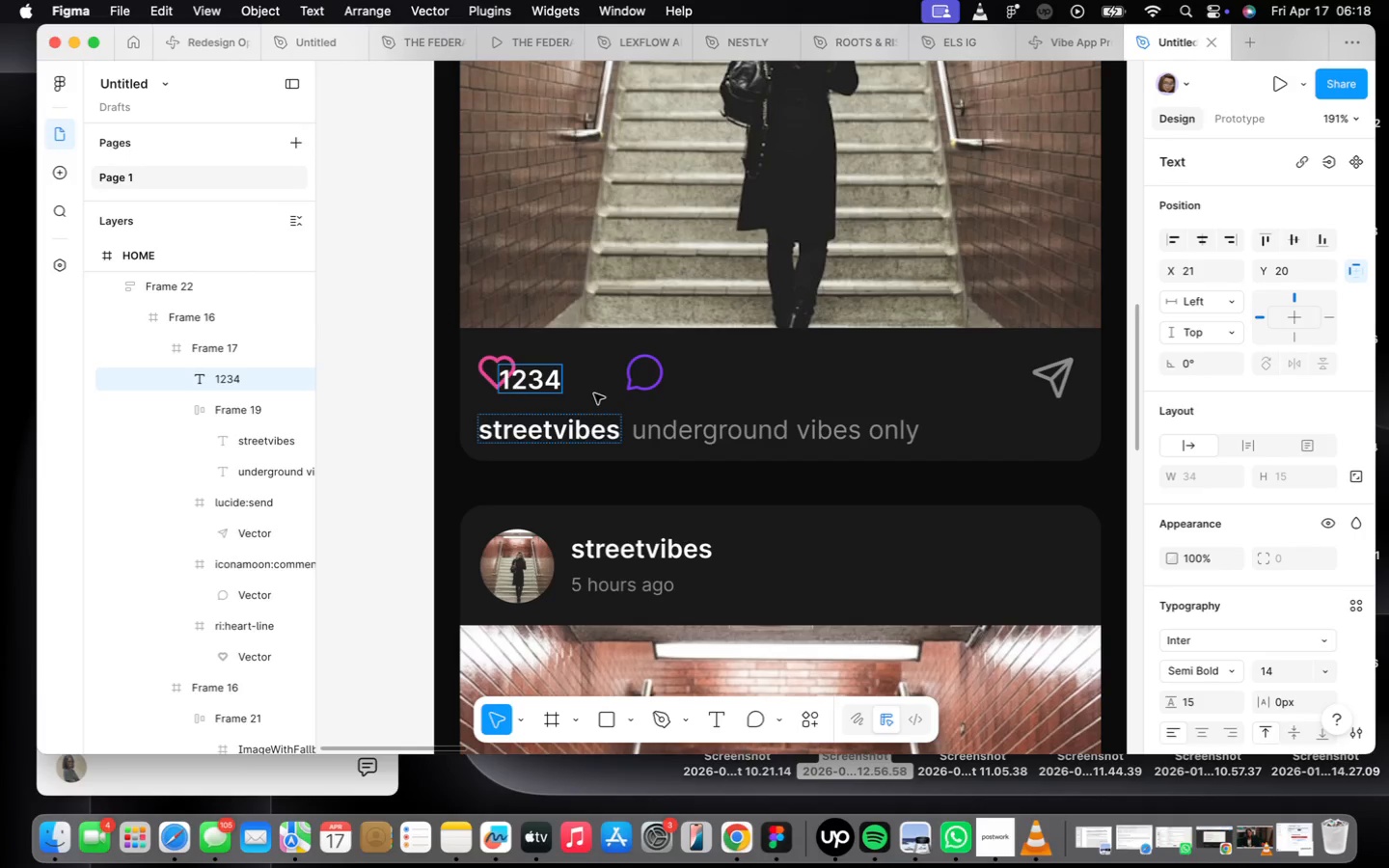 
left_click([598, 386])
 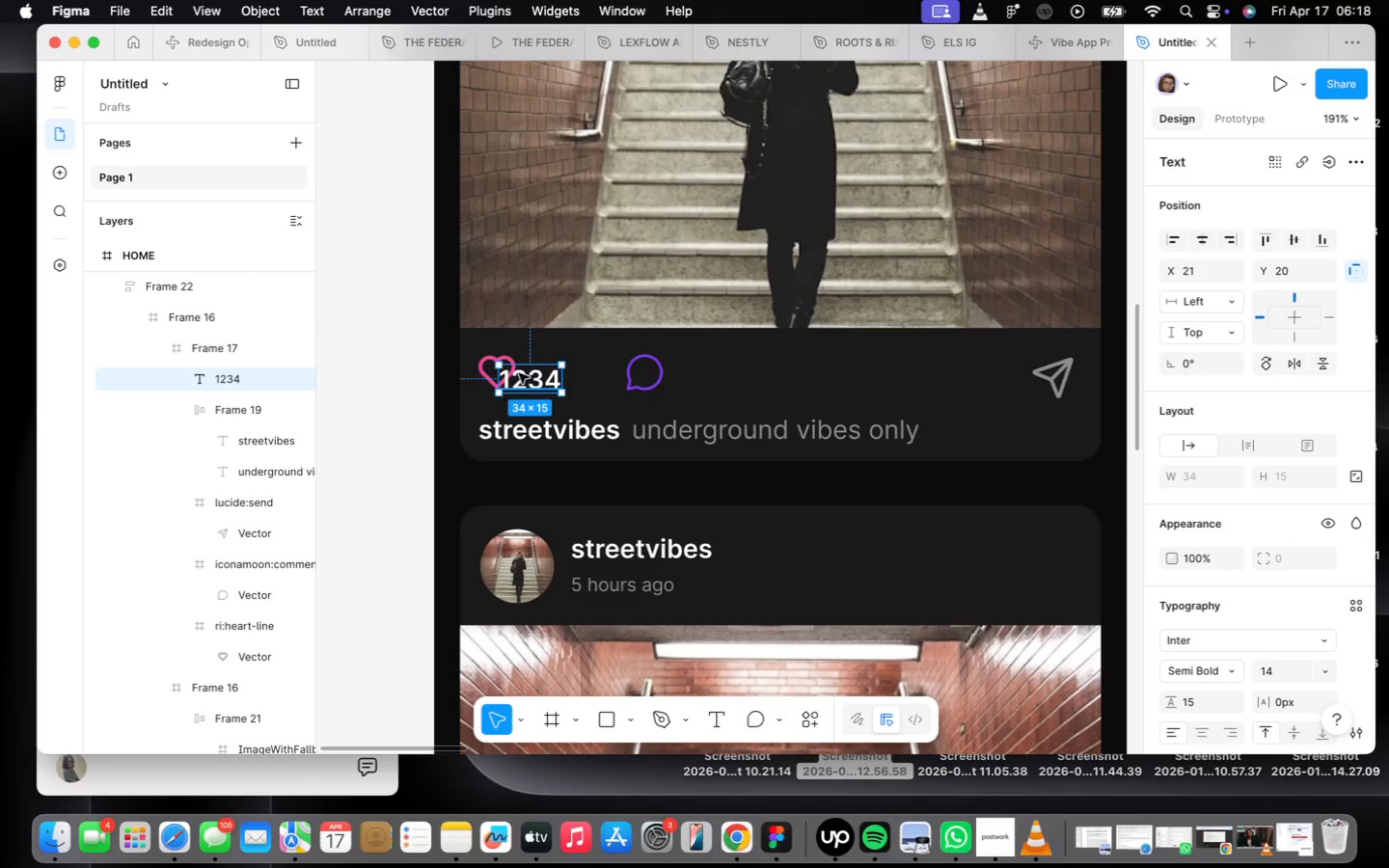 
left_click_drag(start_coordinate=[524, 368], to_coordinate=[555, 359])
 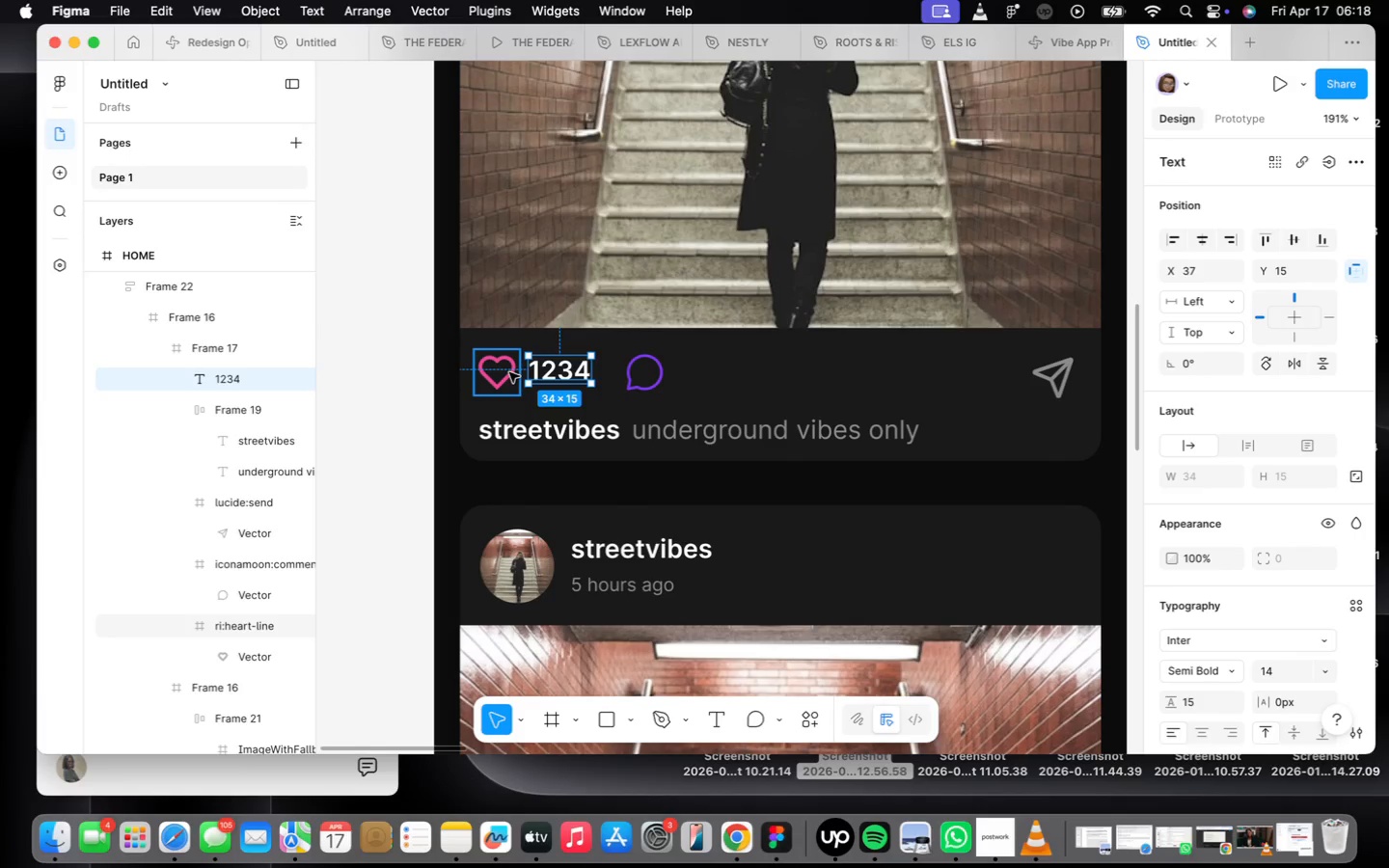 
hold_key(key=ShiftLeft, duration=0.43)
left_click([509, 372])
 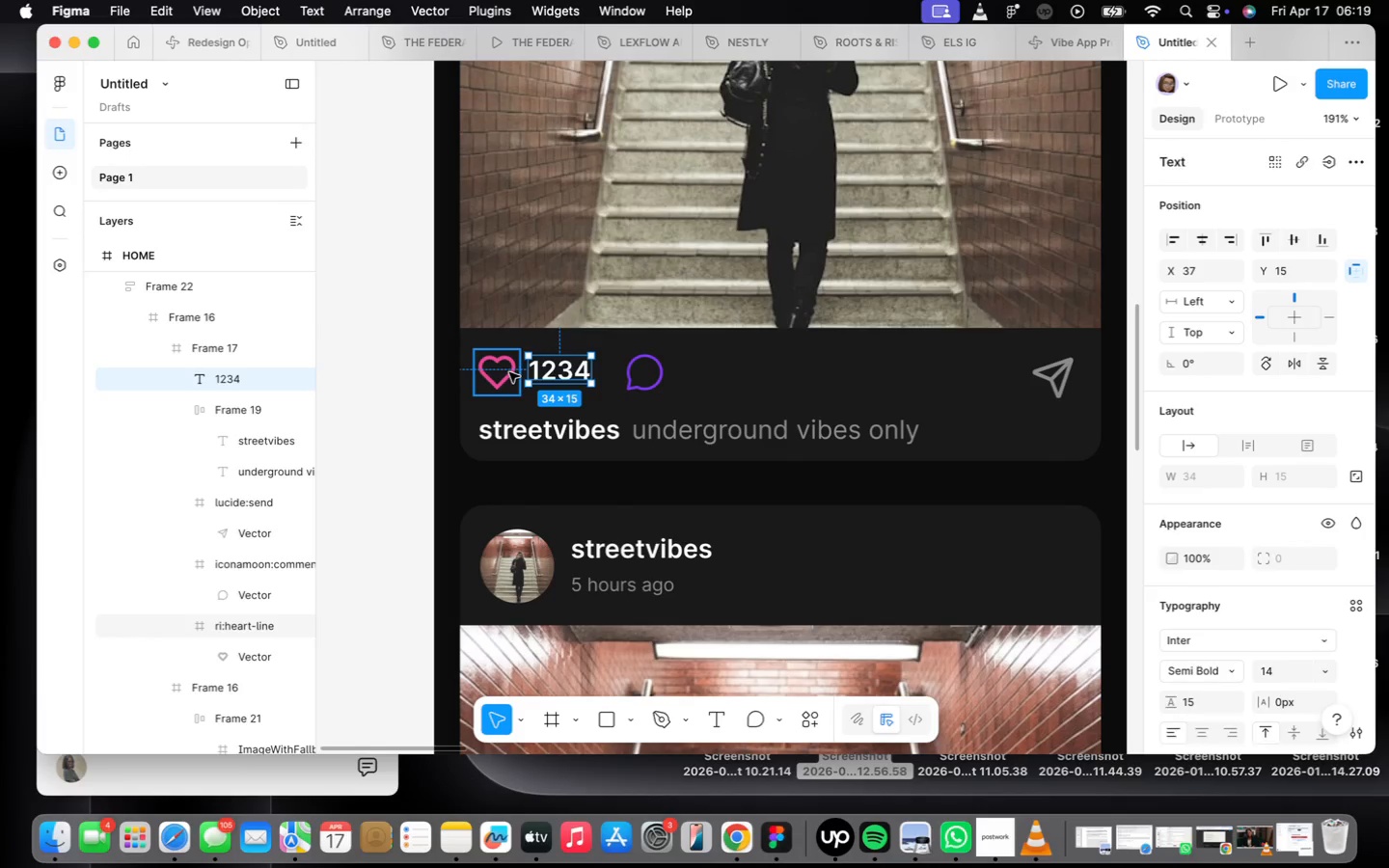 
key(Shift+A)
 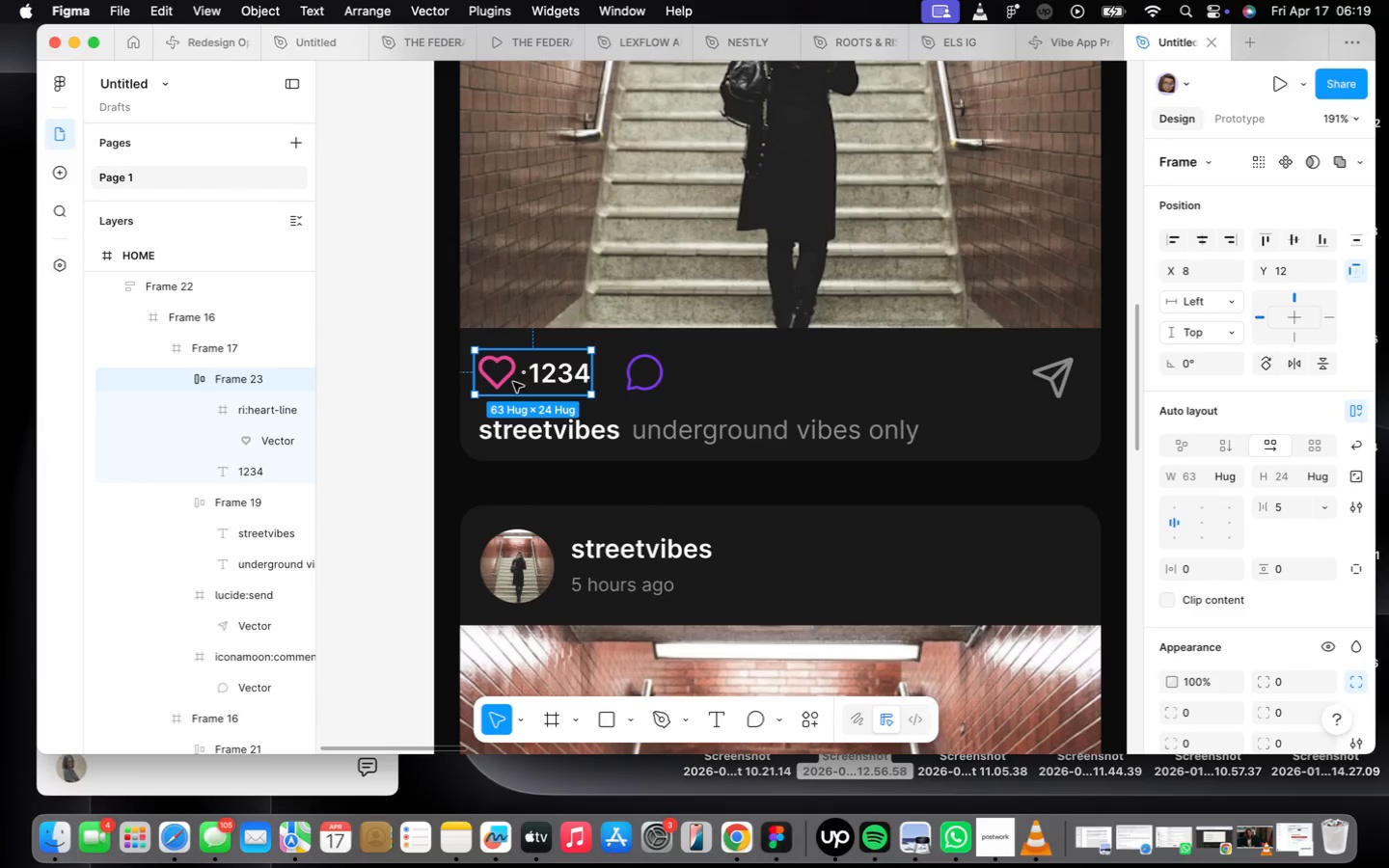 
left_click([542, 370])
 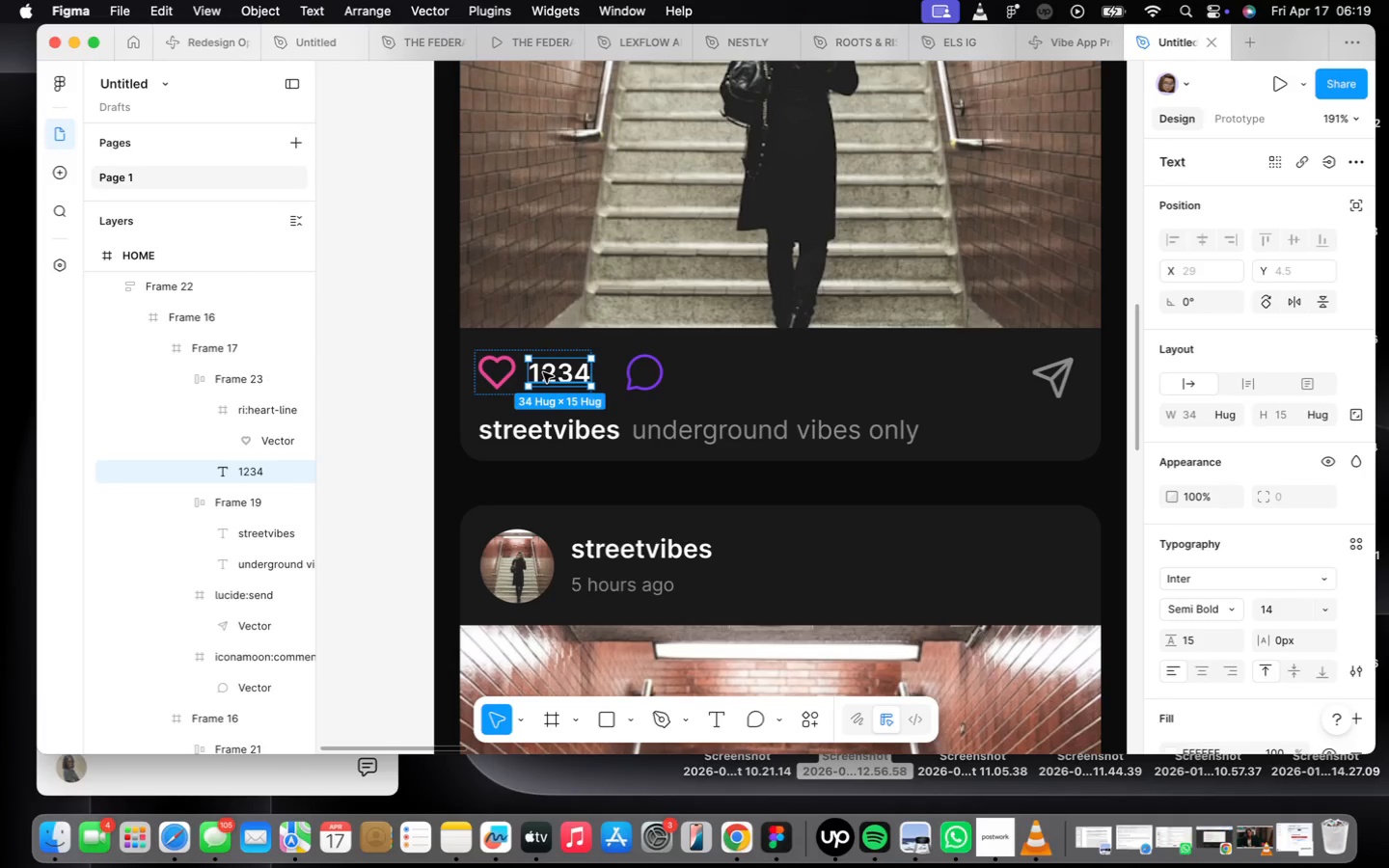 
hold_key(key=OptionLeft, duration=4.09)
left_click_drag(start_coordinate=[543, 372], to_coordinate=[694, 371])
 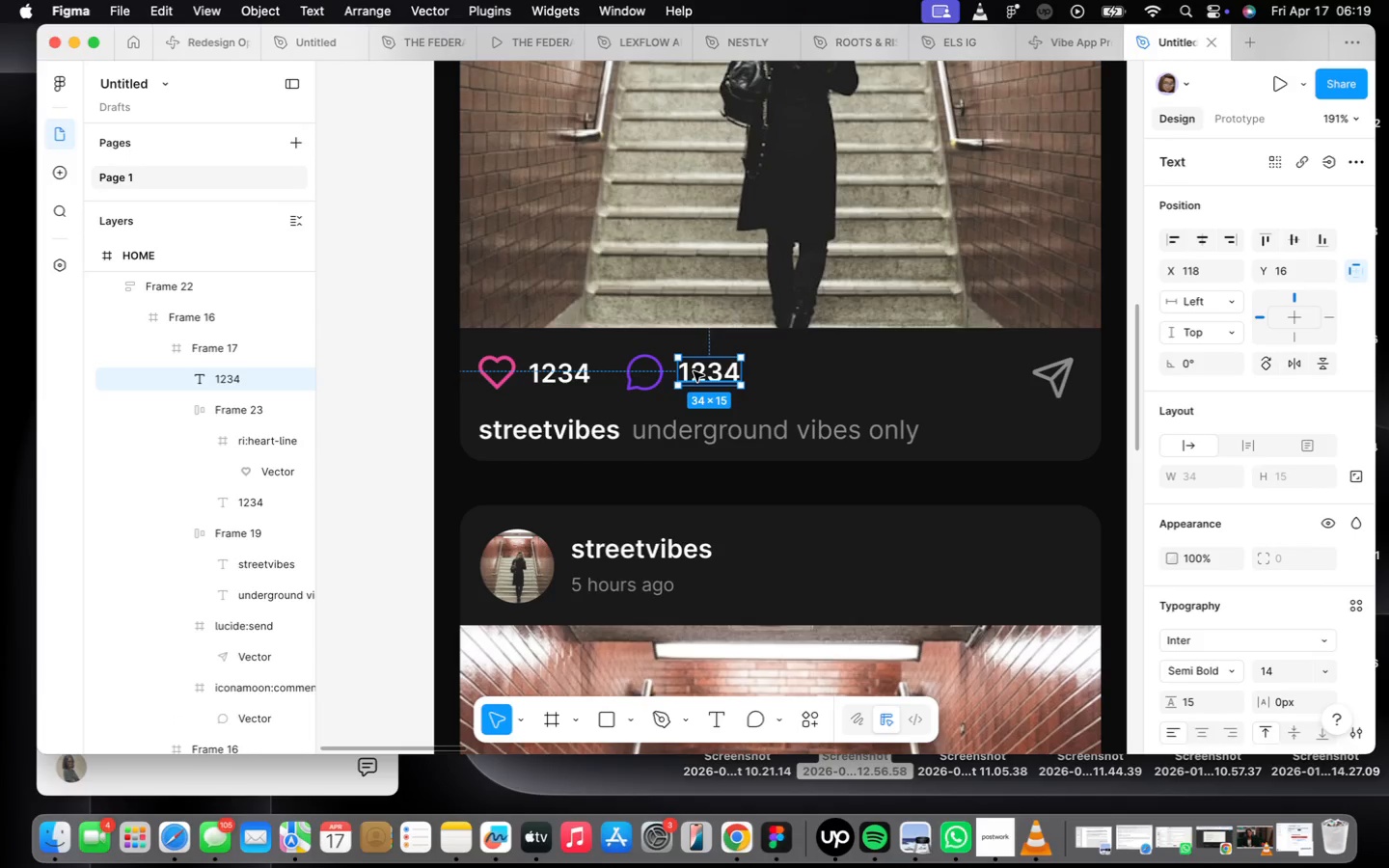 
double_click([694, 371])
 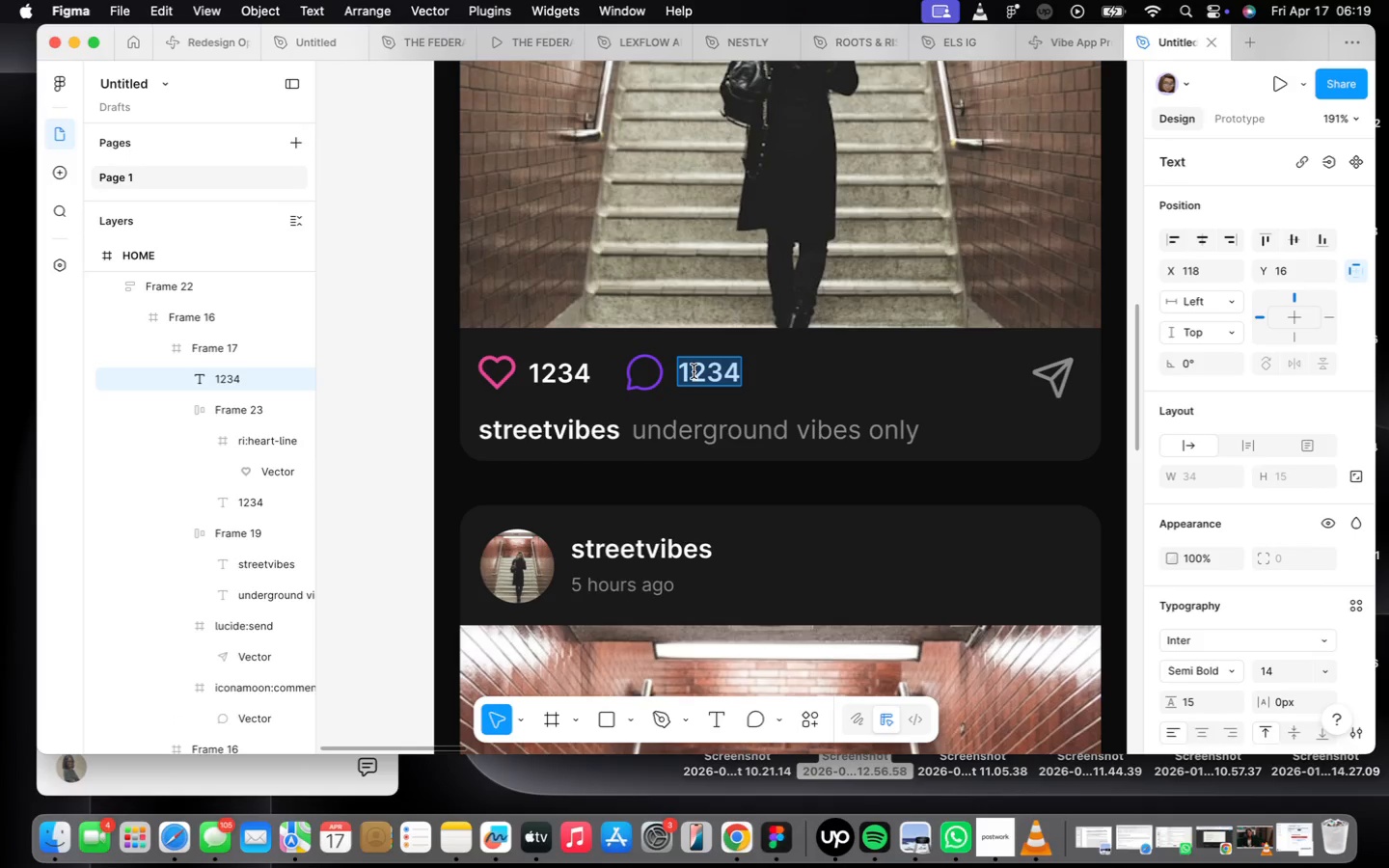 
type(89)
 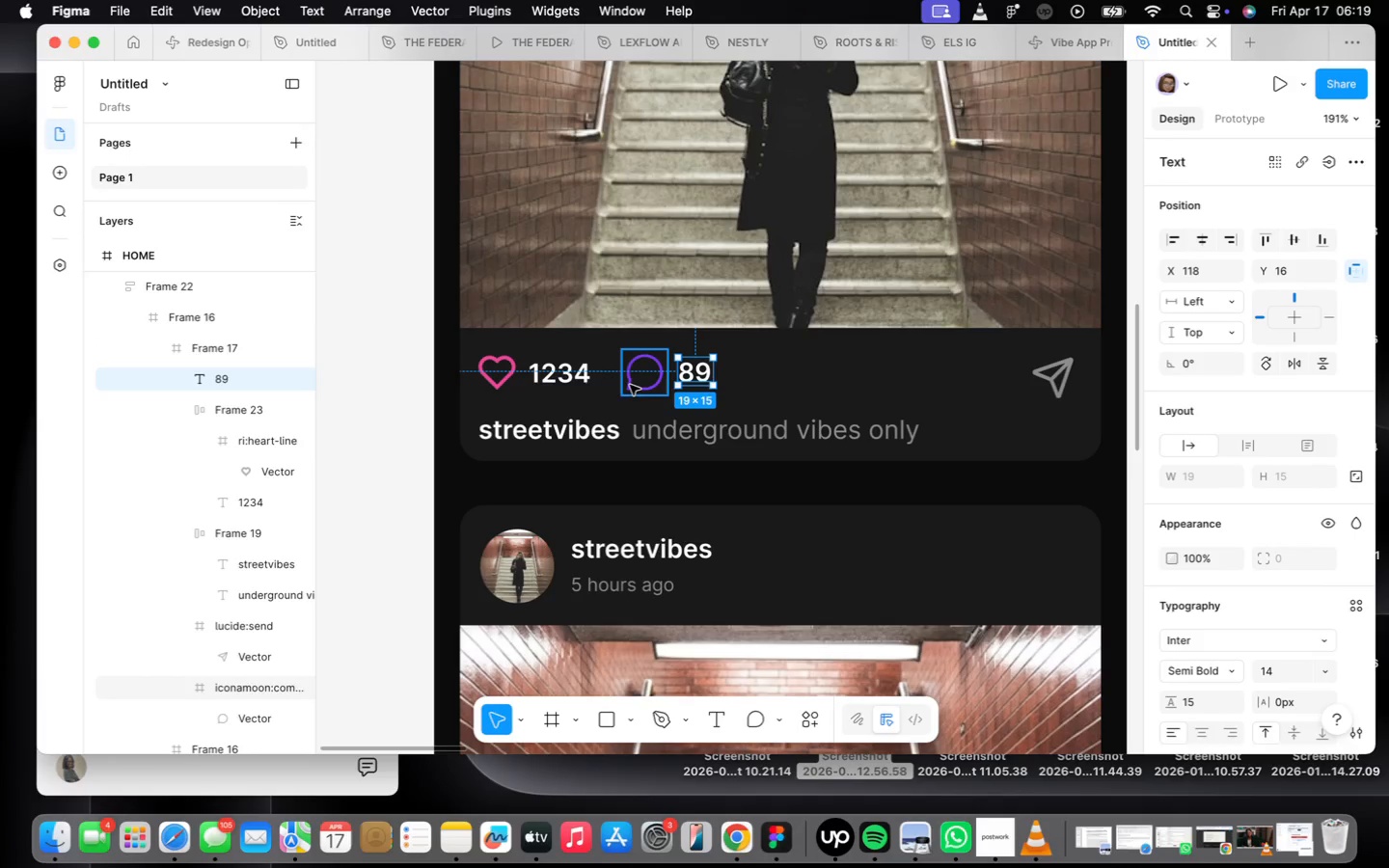 
hold_key(key=ShiftLeft, duration=0.4)
left_click([629, 385])
 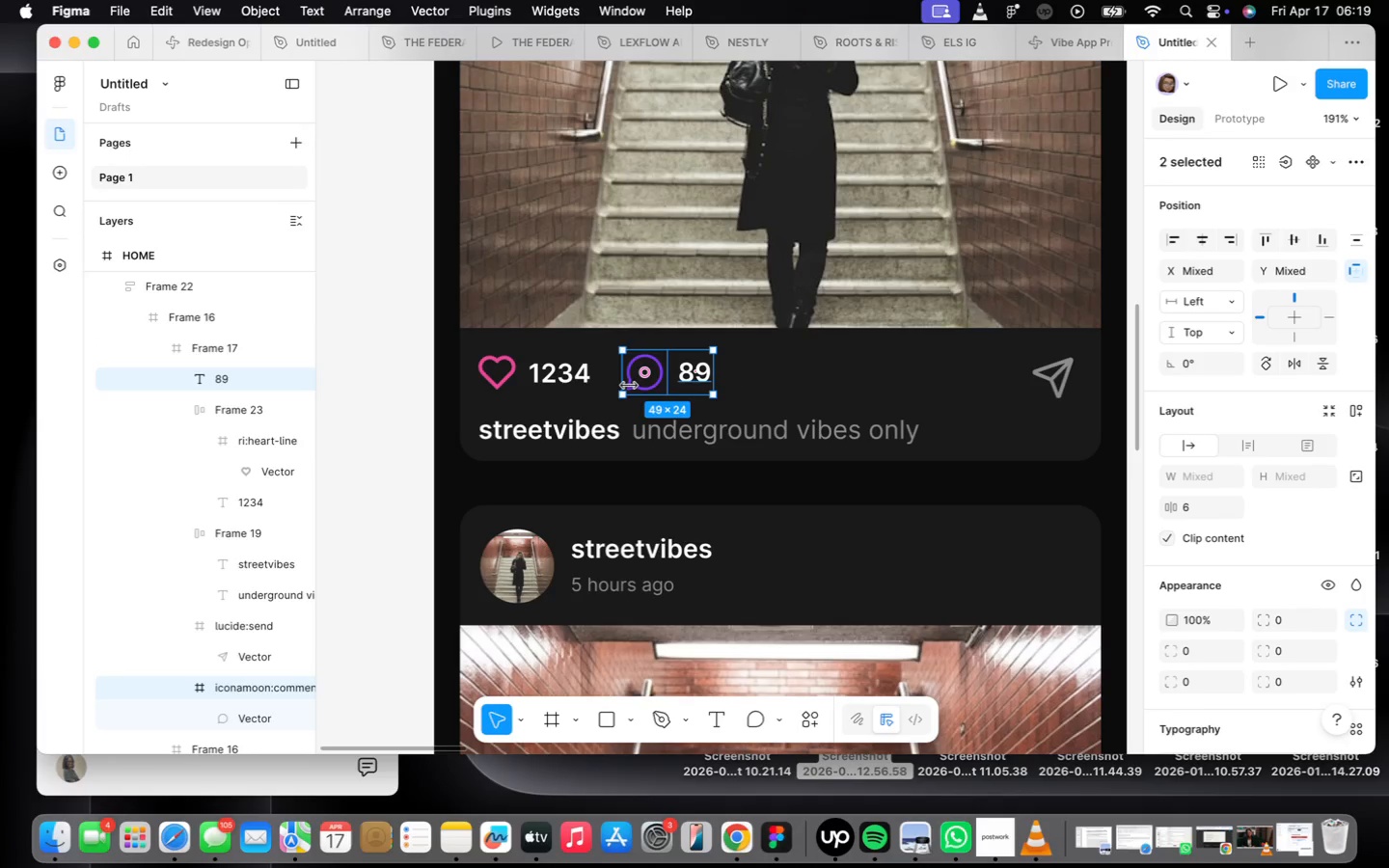 
key(Shift+ShiftLeft)
 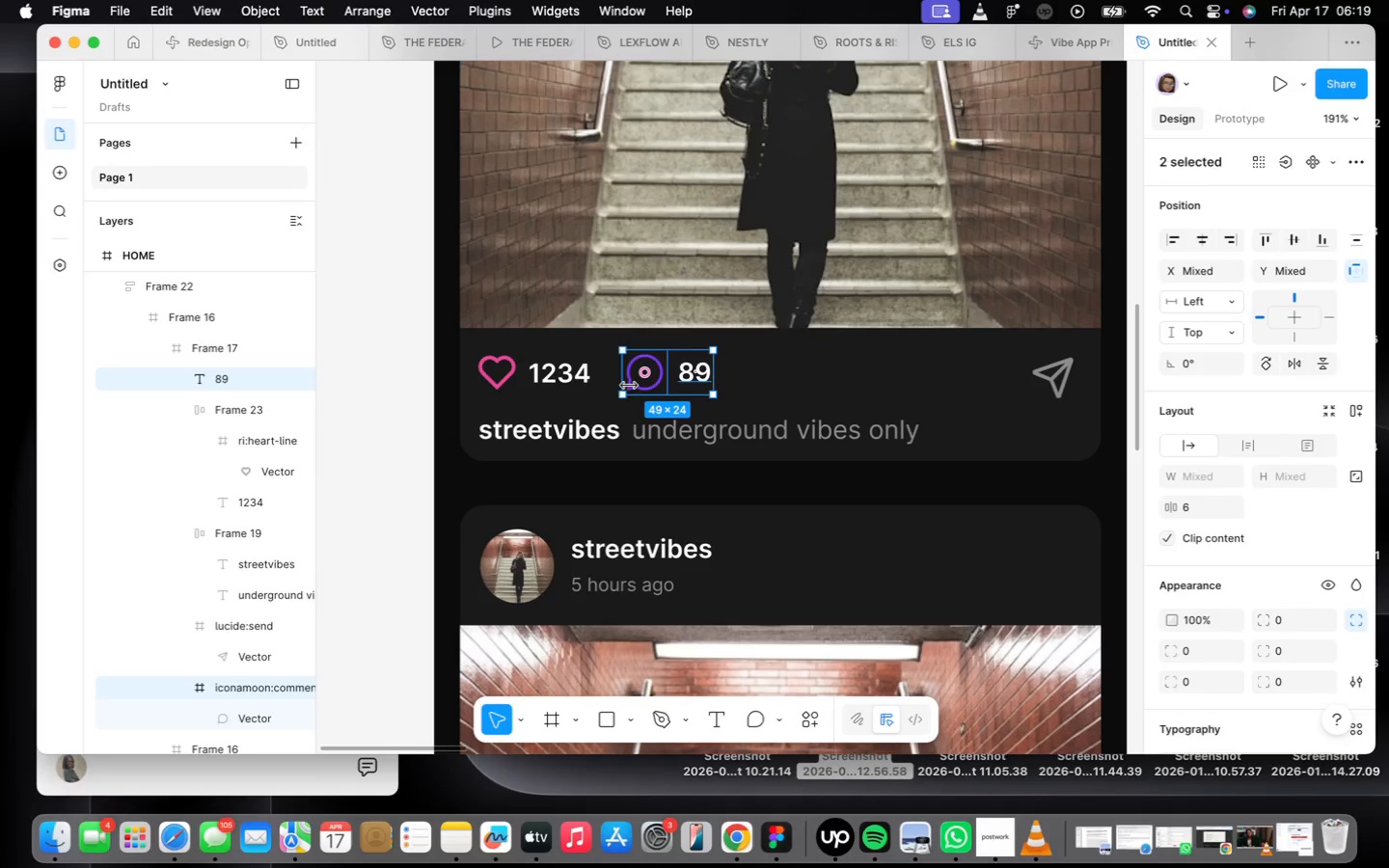 
key(Shift+A)
 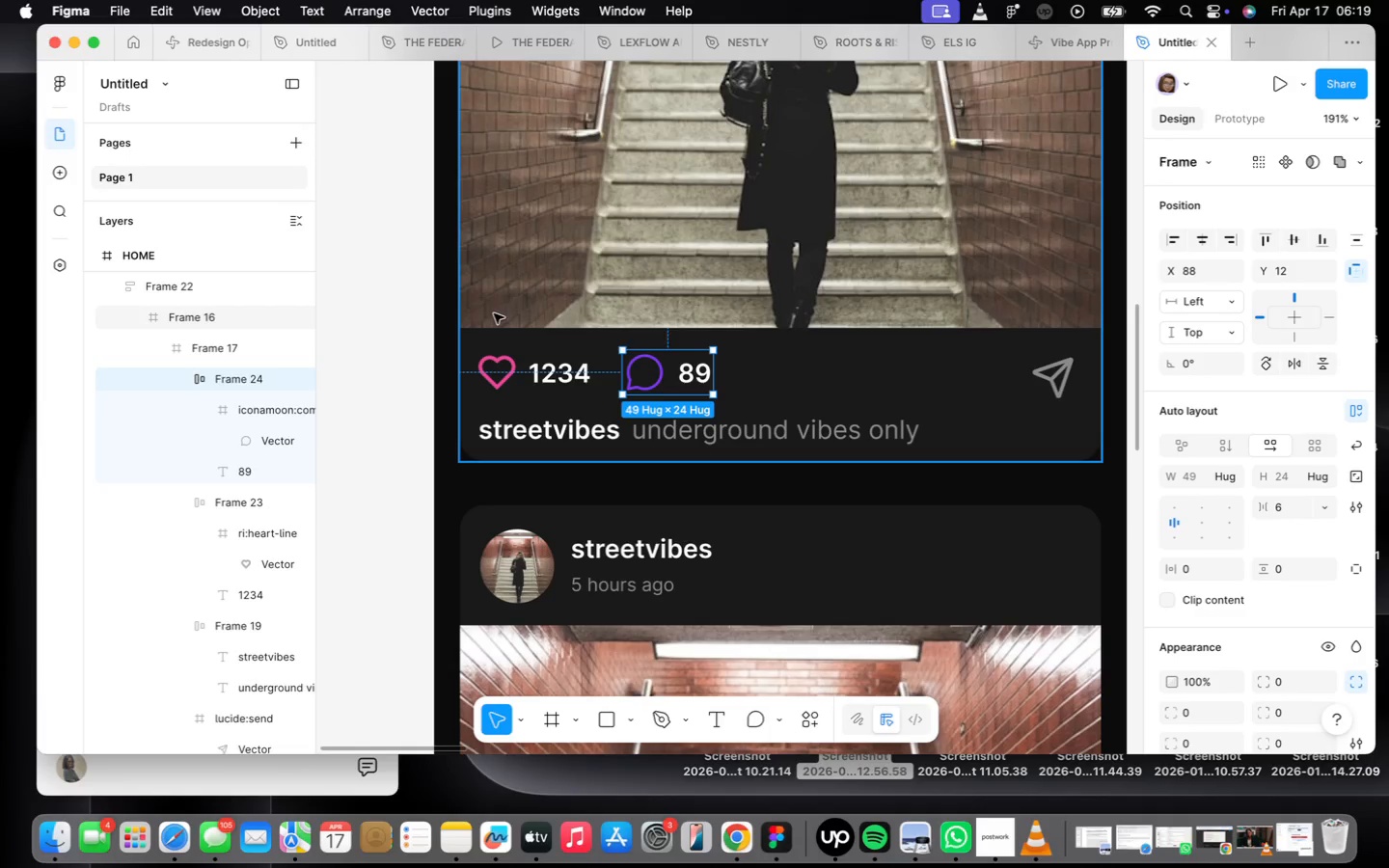 
left_click([503, 378])
 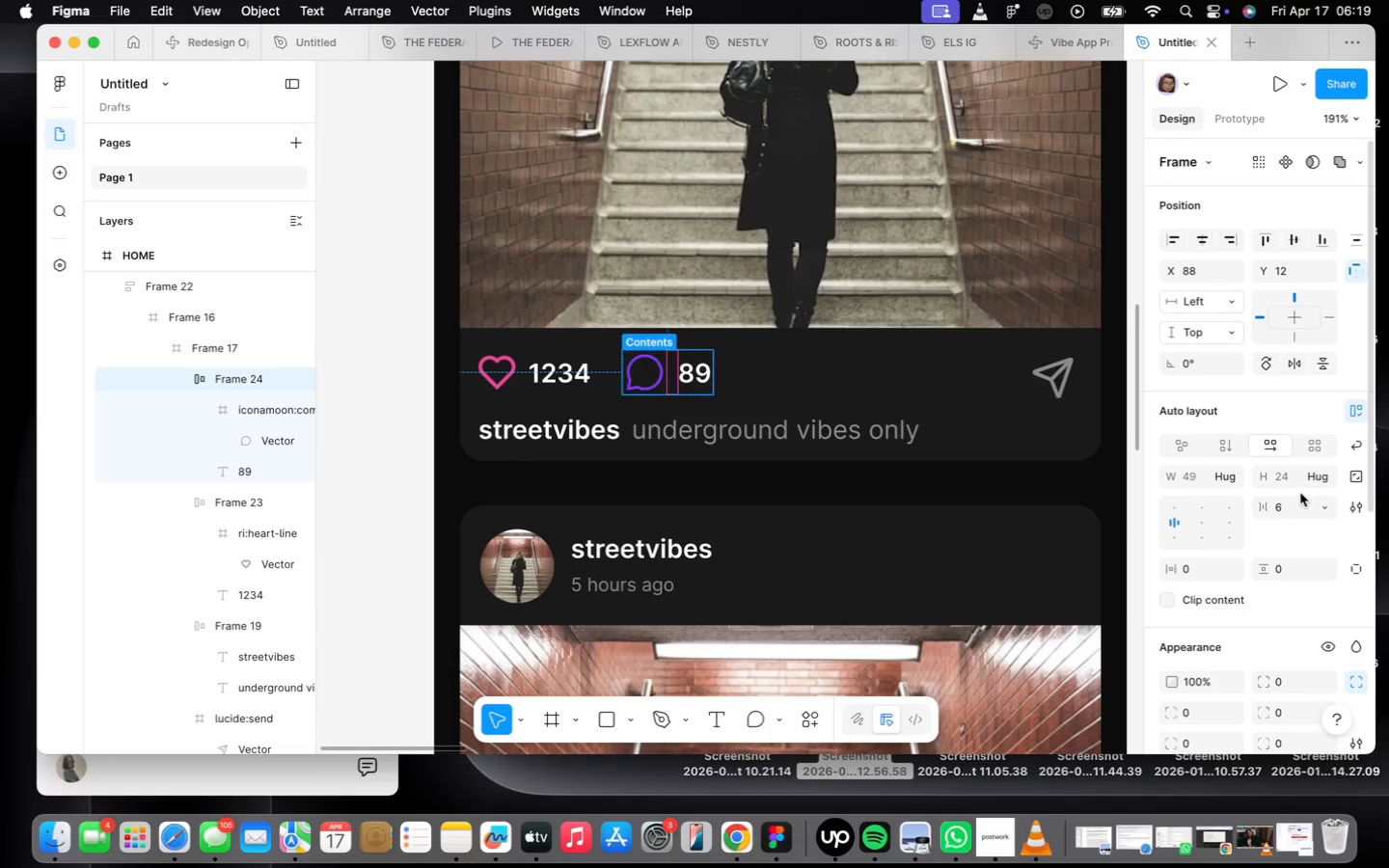 
key(5)
 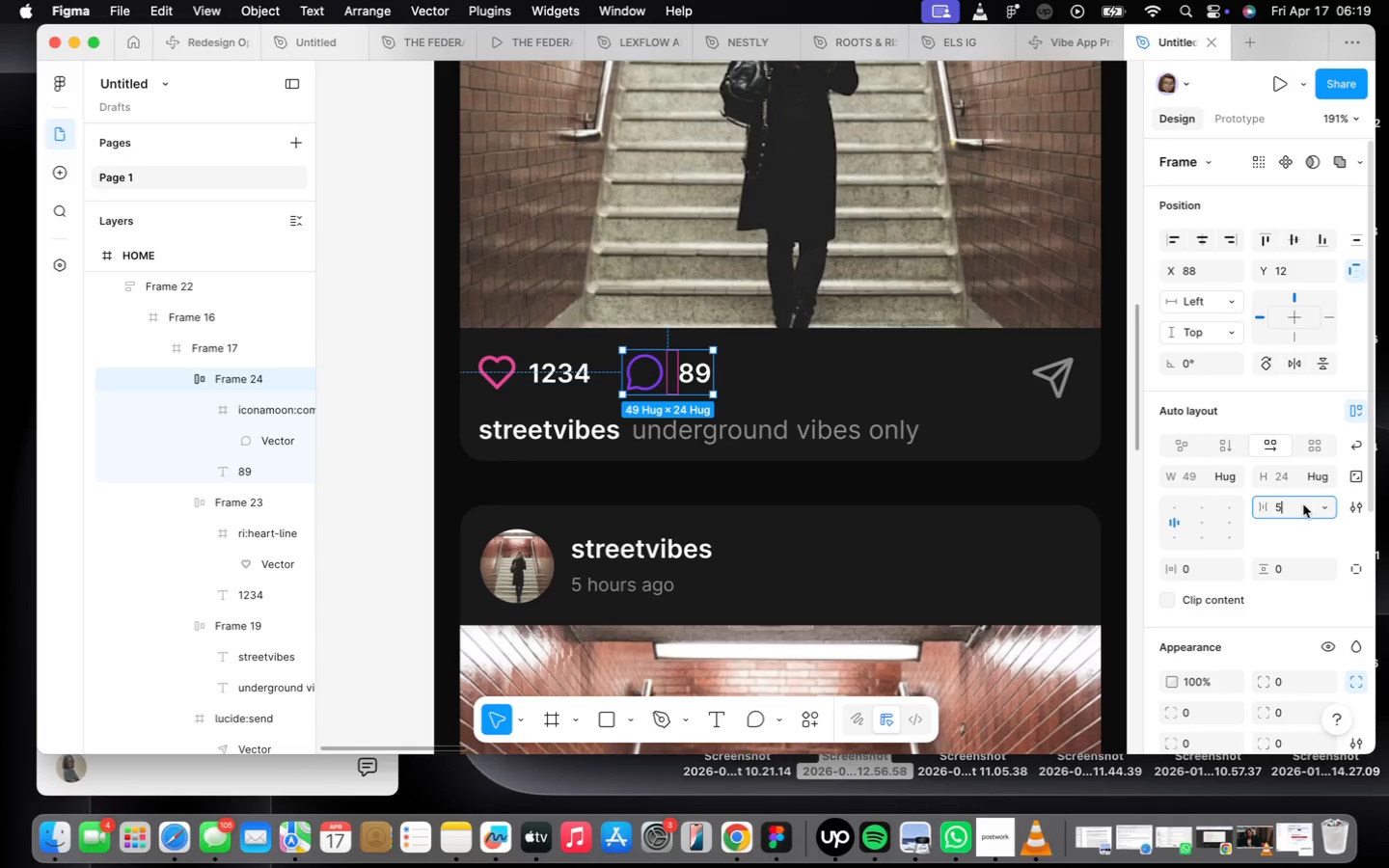 
key(Enter)
 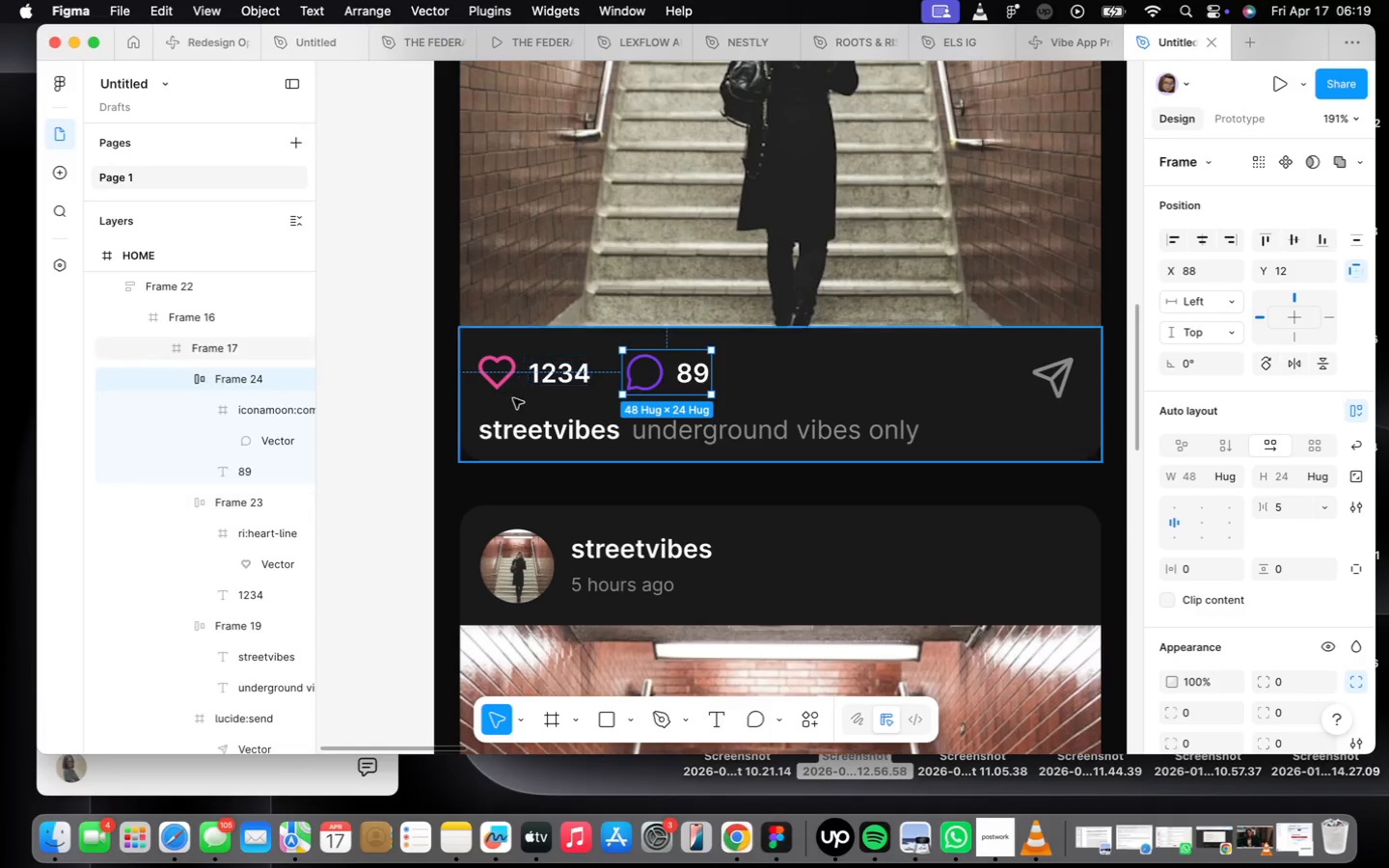 
hold_key(key=ShiftLeft, duration=0.42)
left_click([513, 390])
 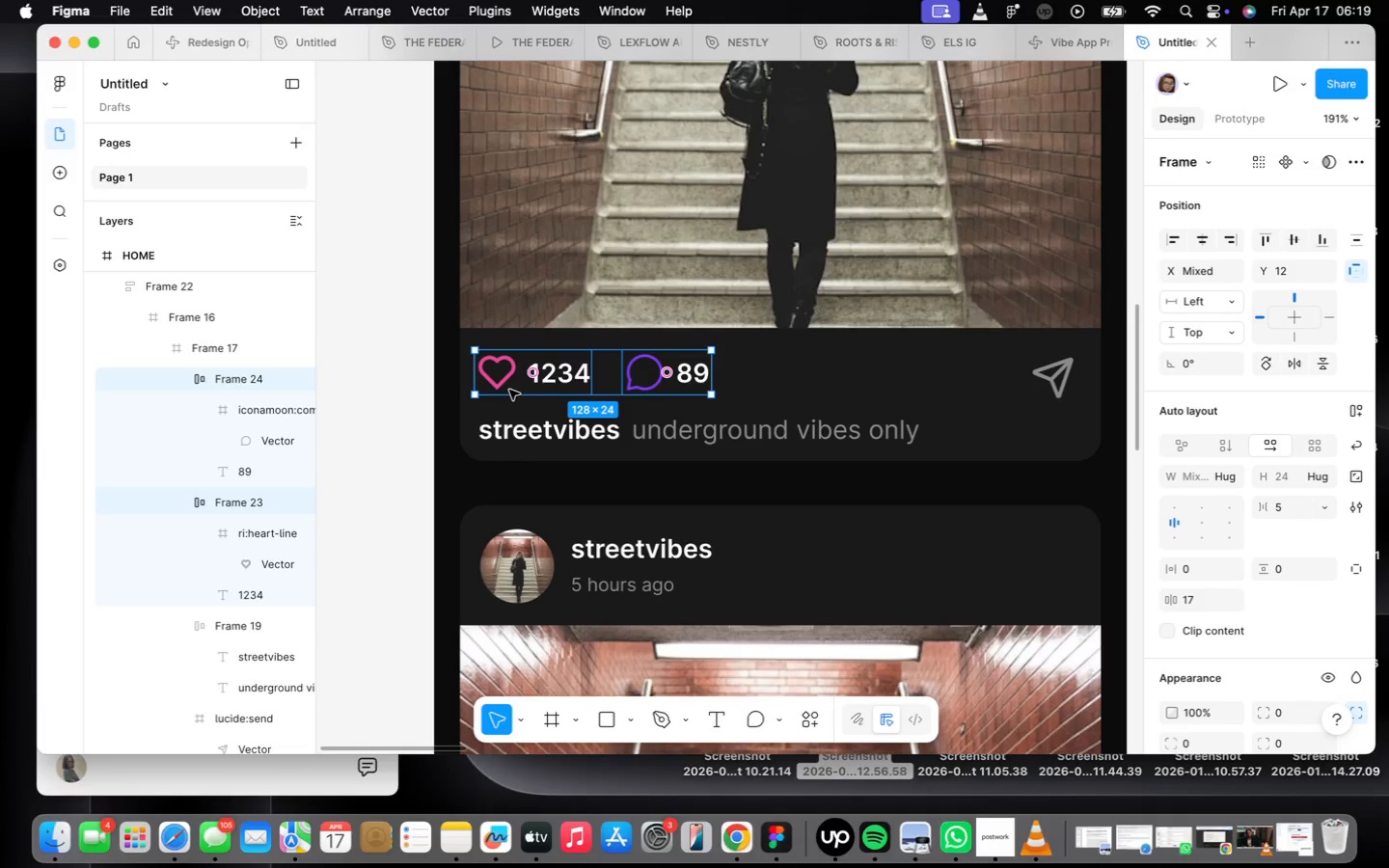 
key(Shift+A)
 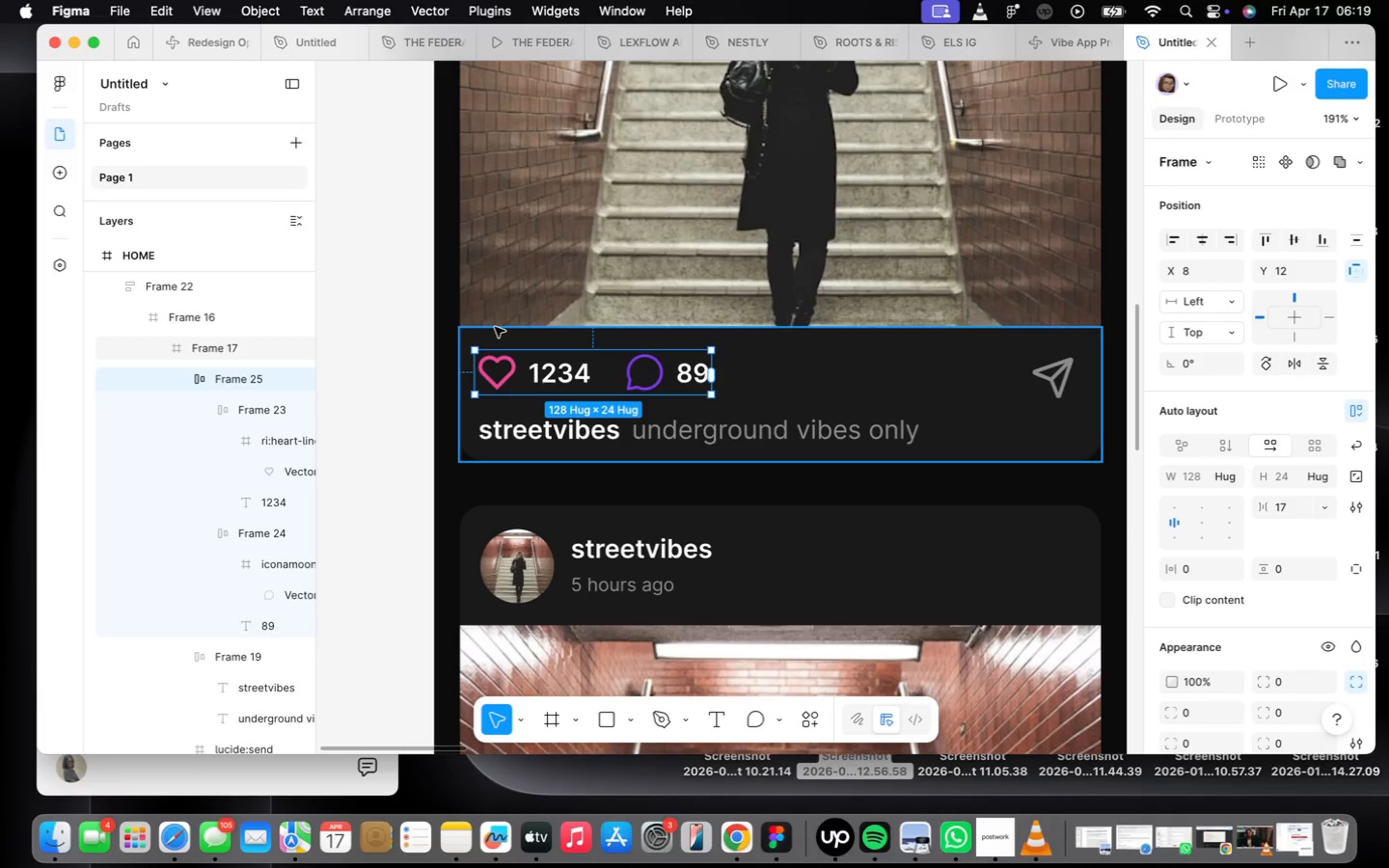 
scroll: coordinate [617, 364], scroll_direction: down, amount: 5.0
 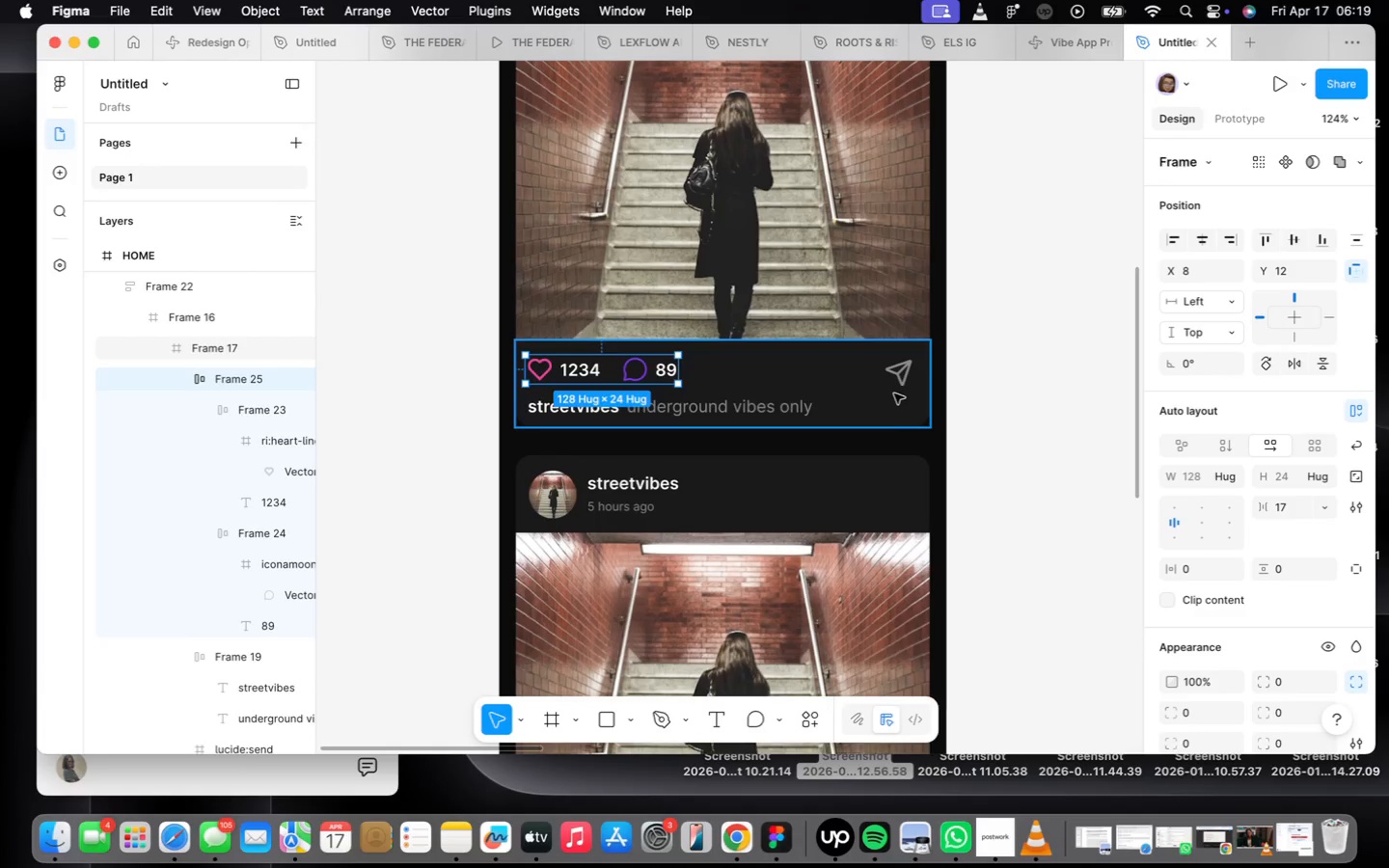 
left_click([895, 385])
 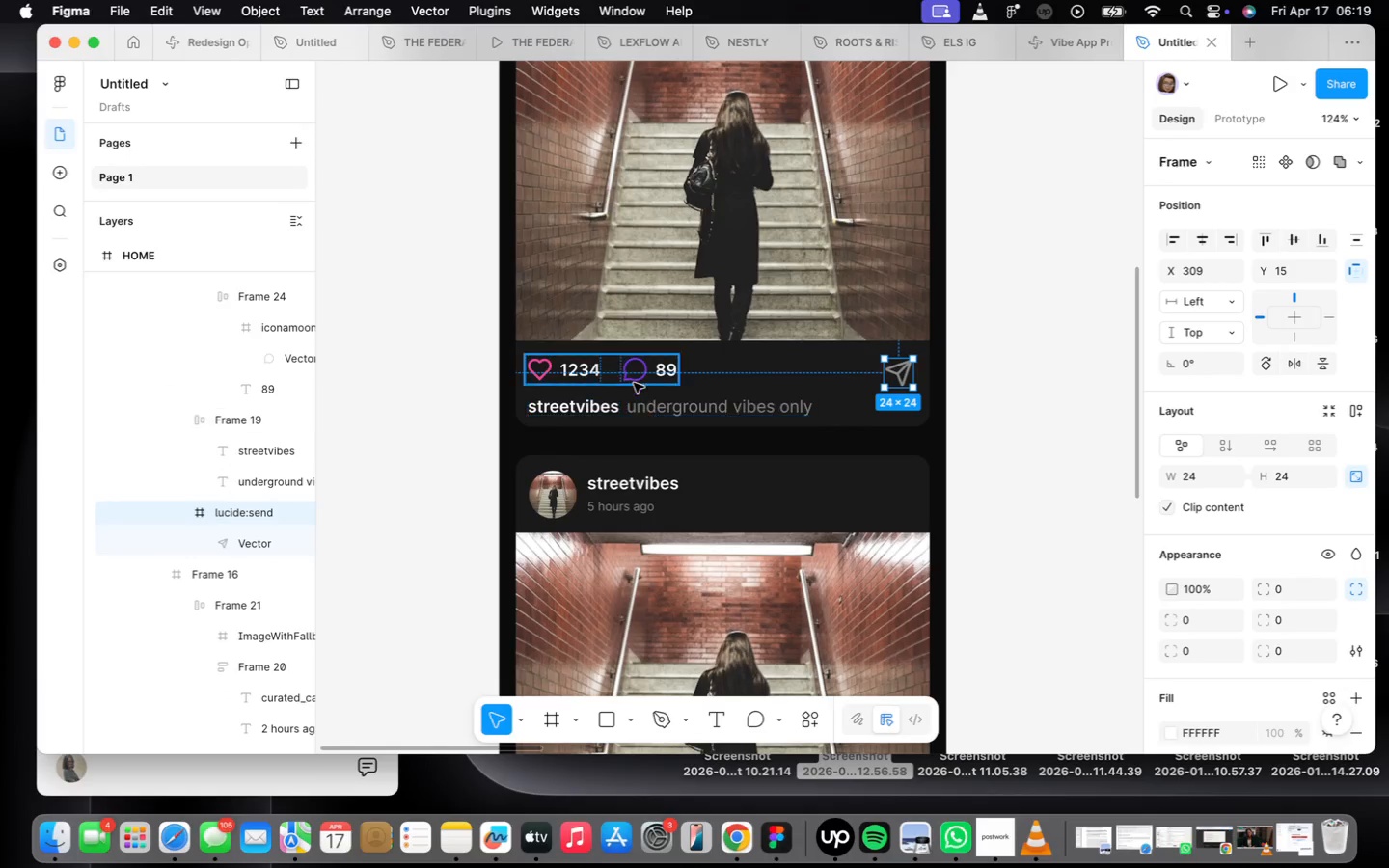 
left_click([633, 381])
 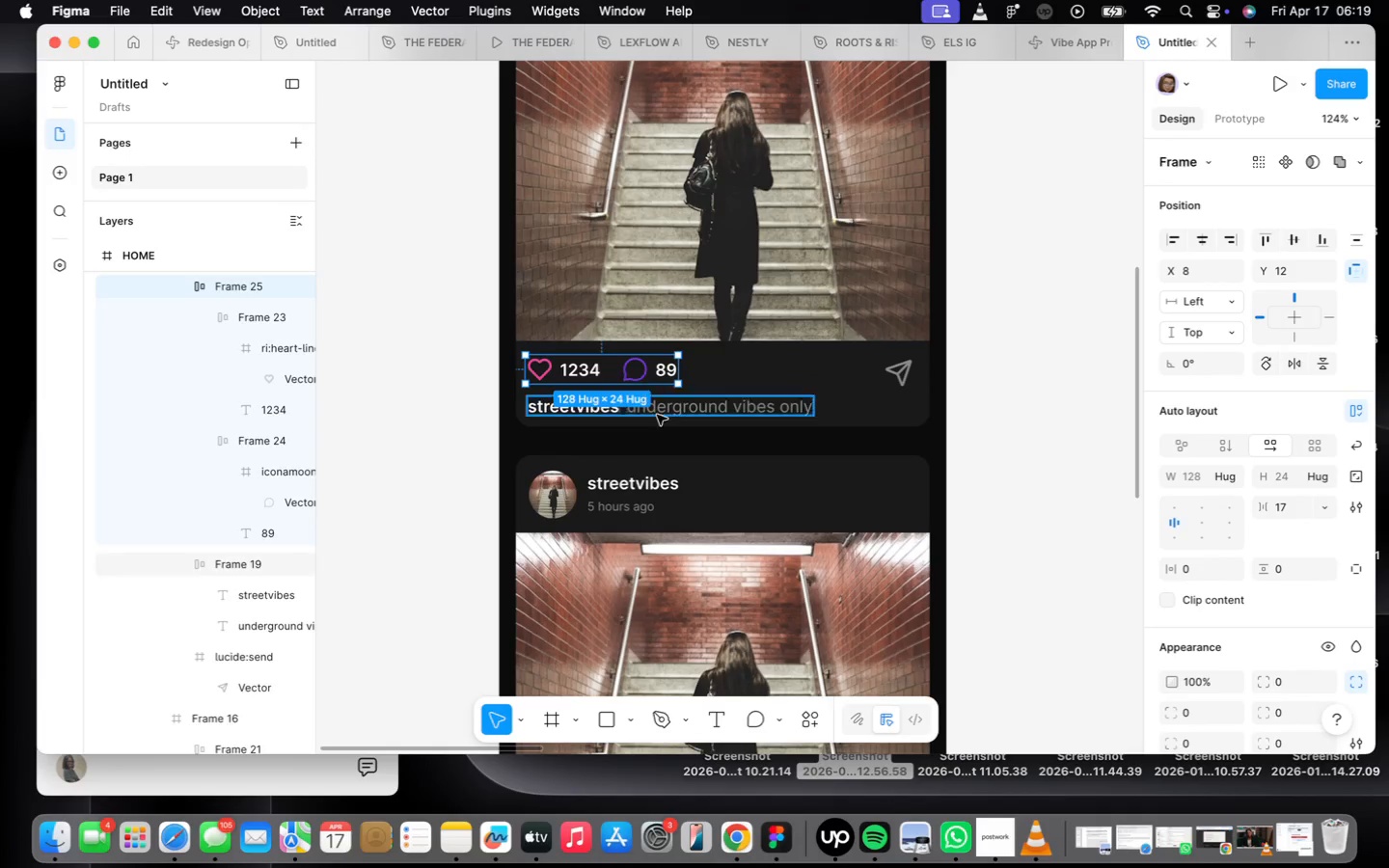 
scroll: coordinate [662, 446], scroll_direction: down, amount: 9.0
 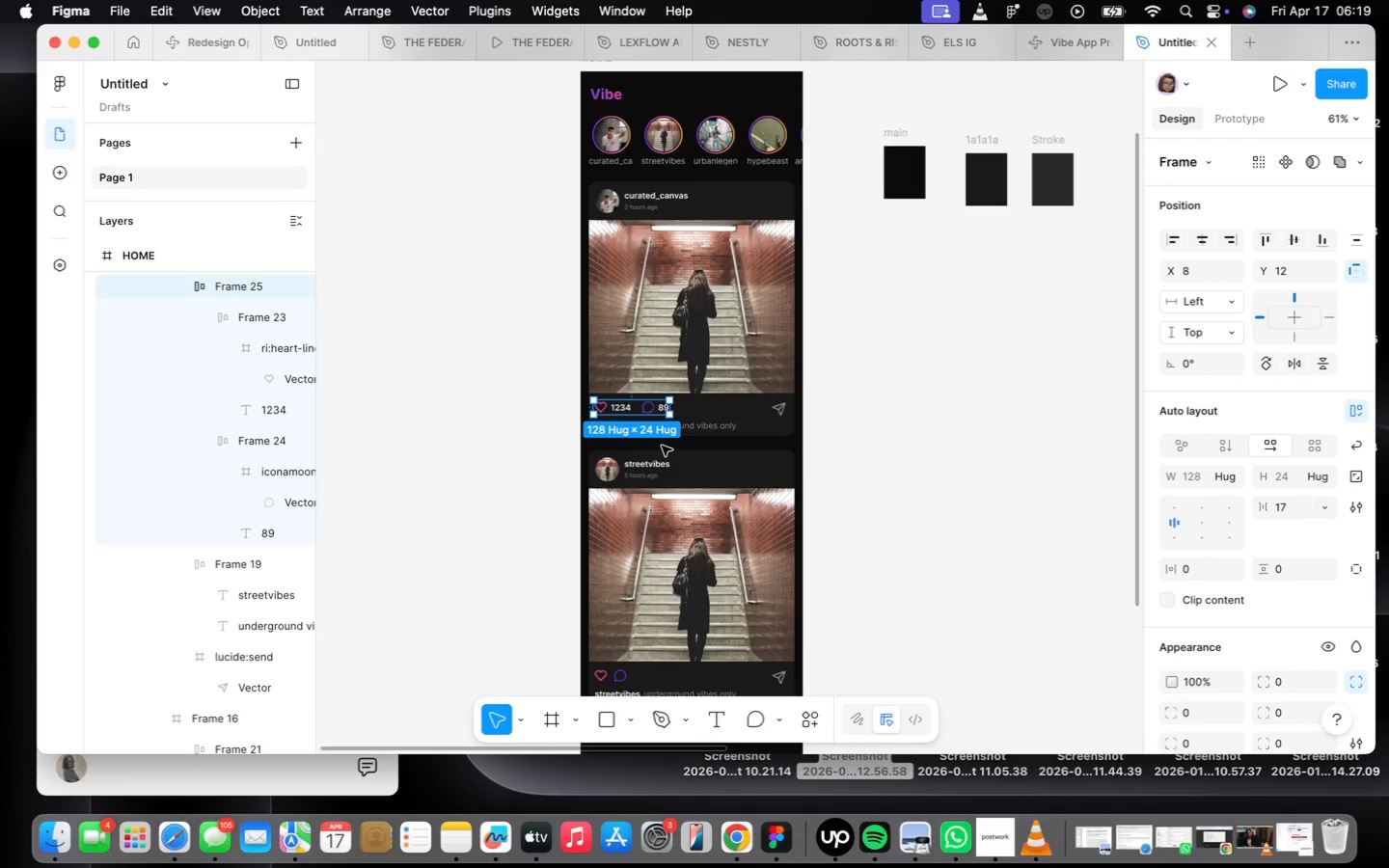 
scroll: coordinate [737, 429], scroll_direction: up, amount: 18.0
 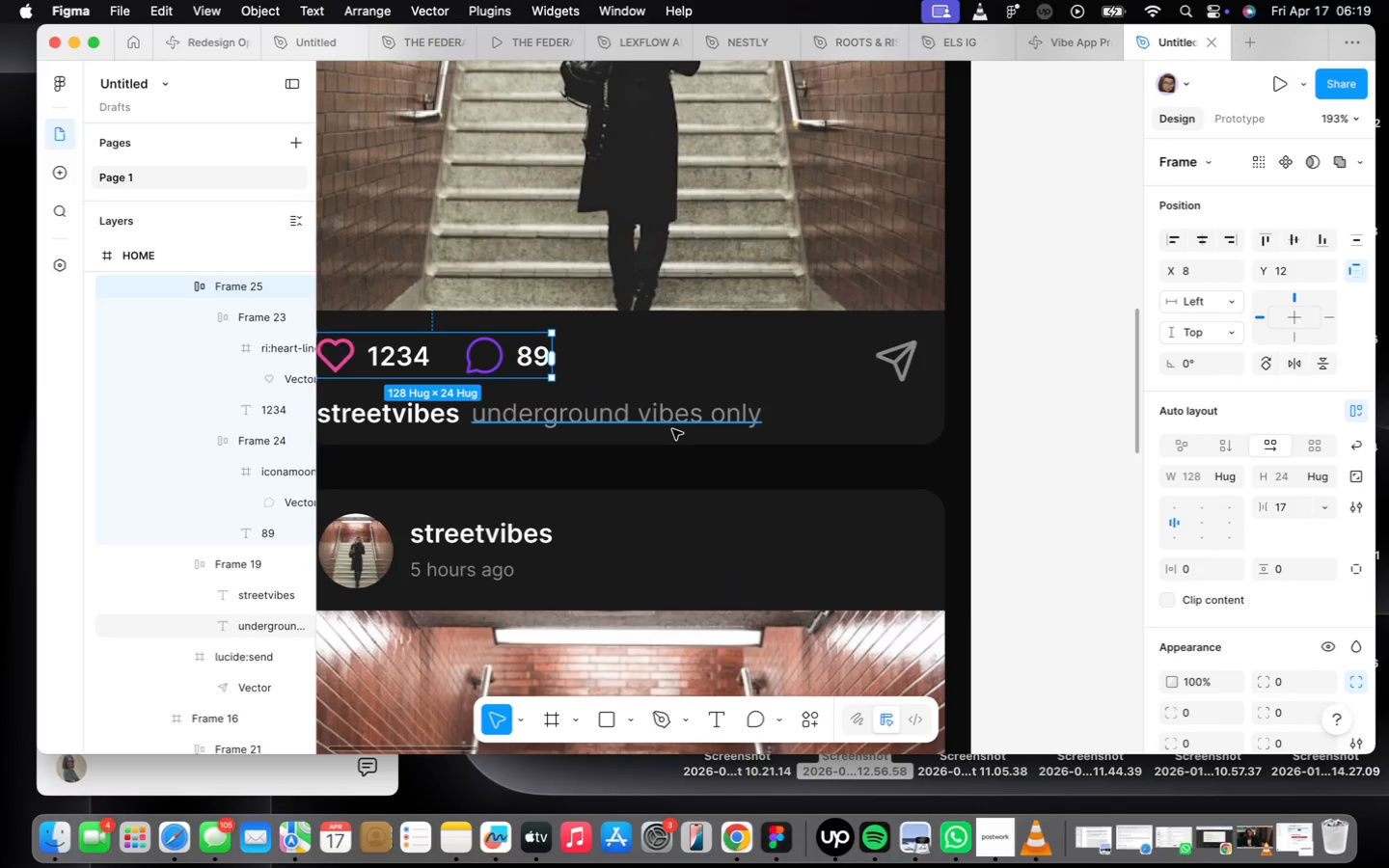 
double_click([672, 429])
 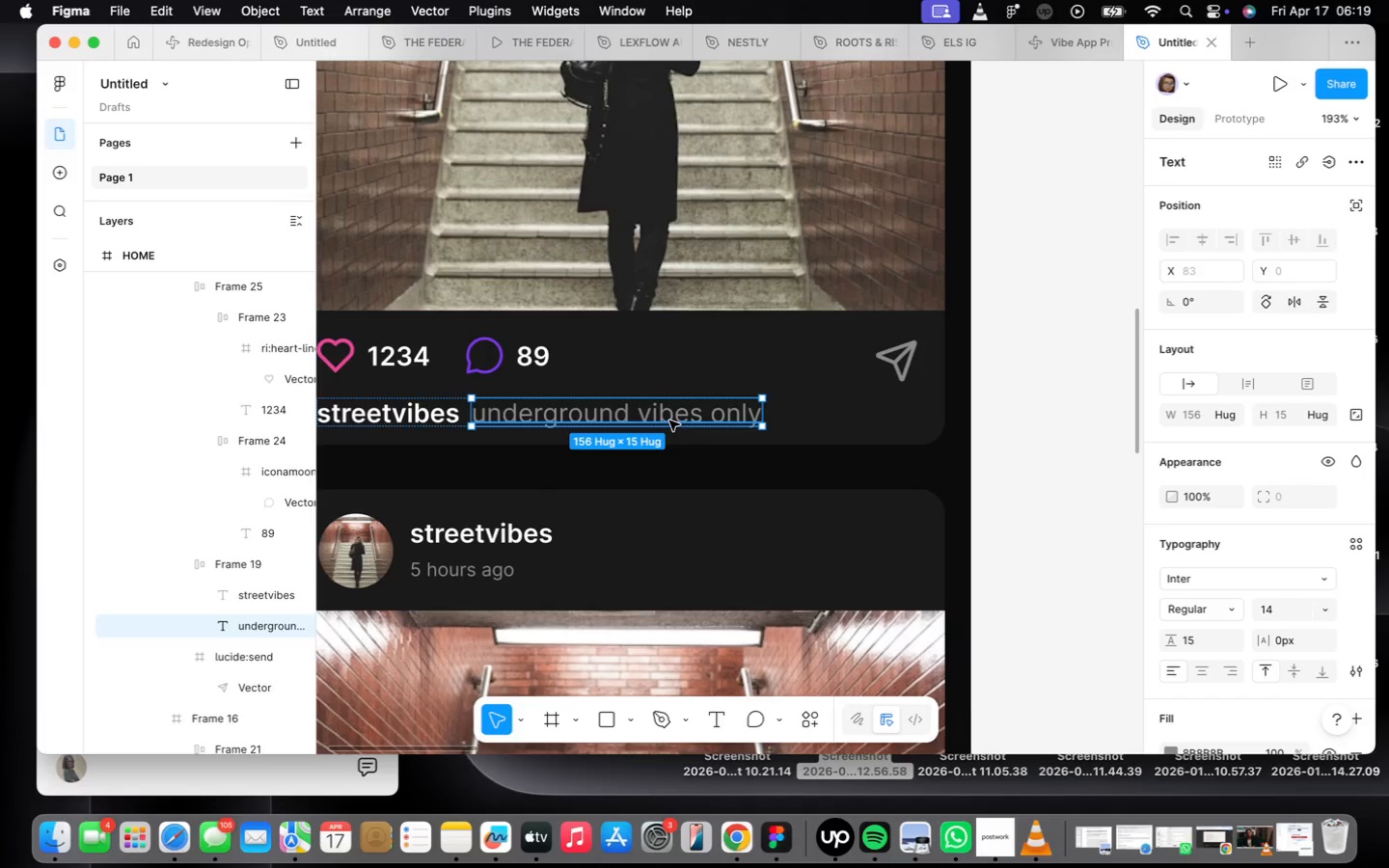 
double_click([669, 420])
 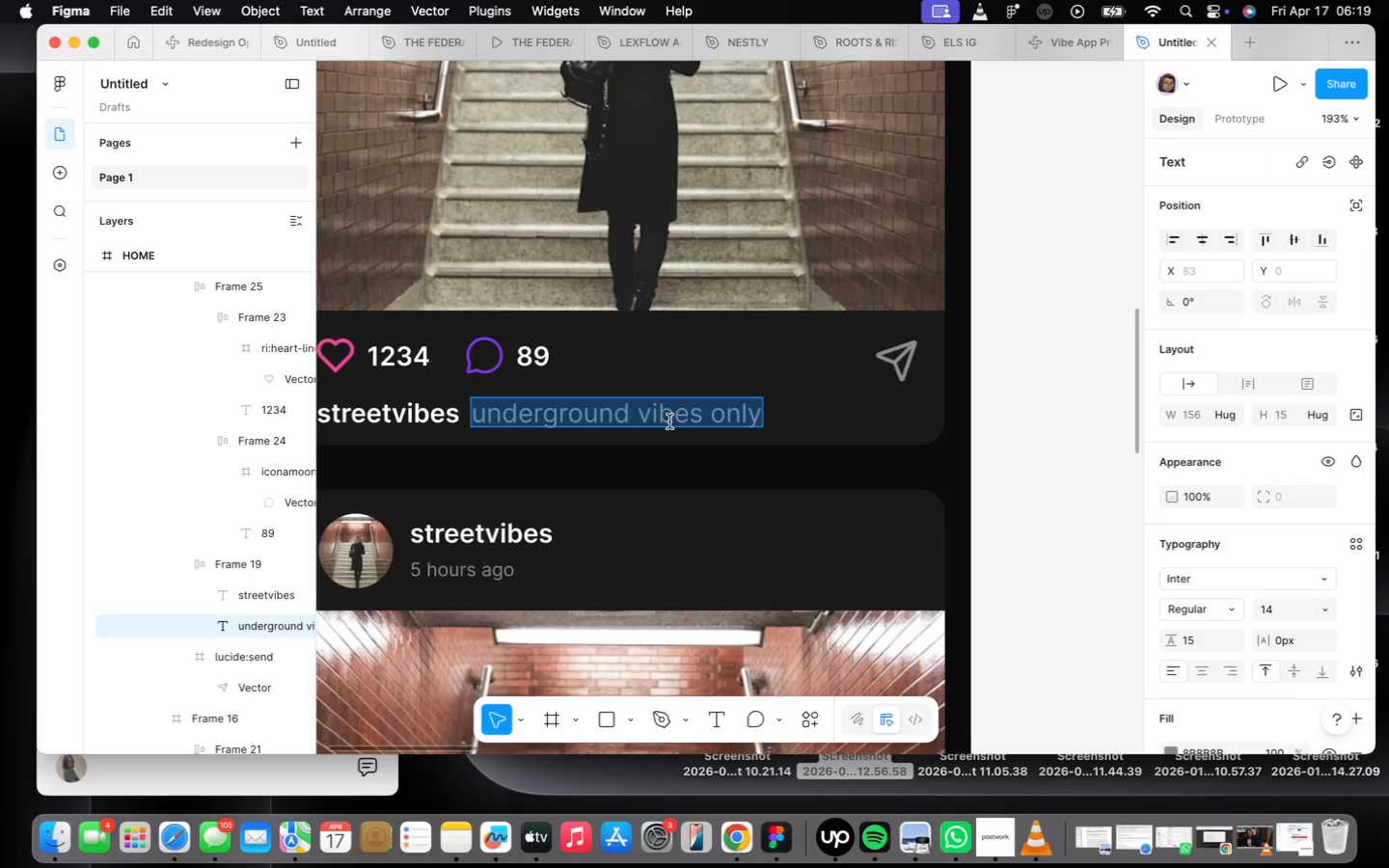 
scroll: coordinate [669, 421], scroll_direction: down, amount: 4.0
 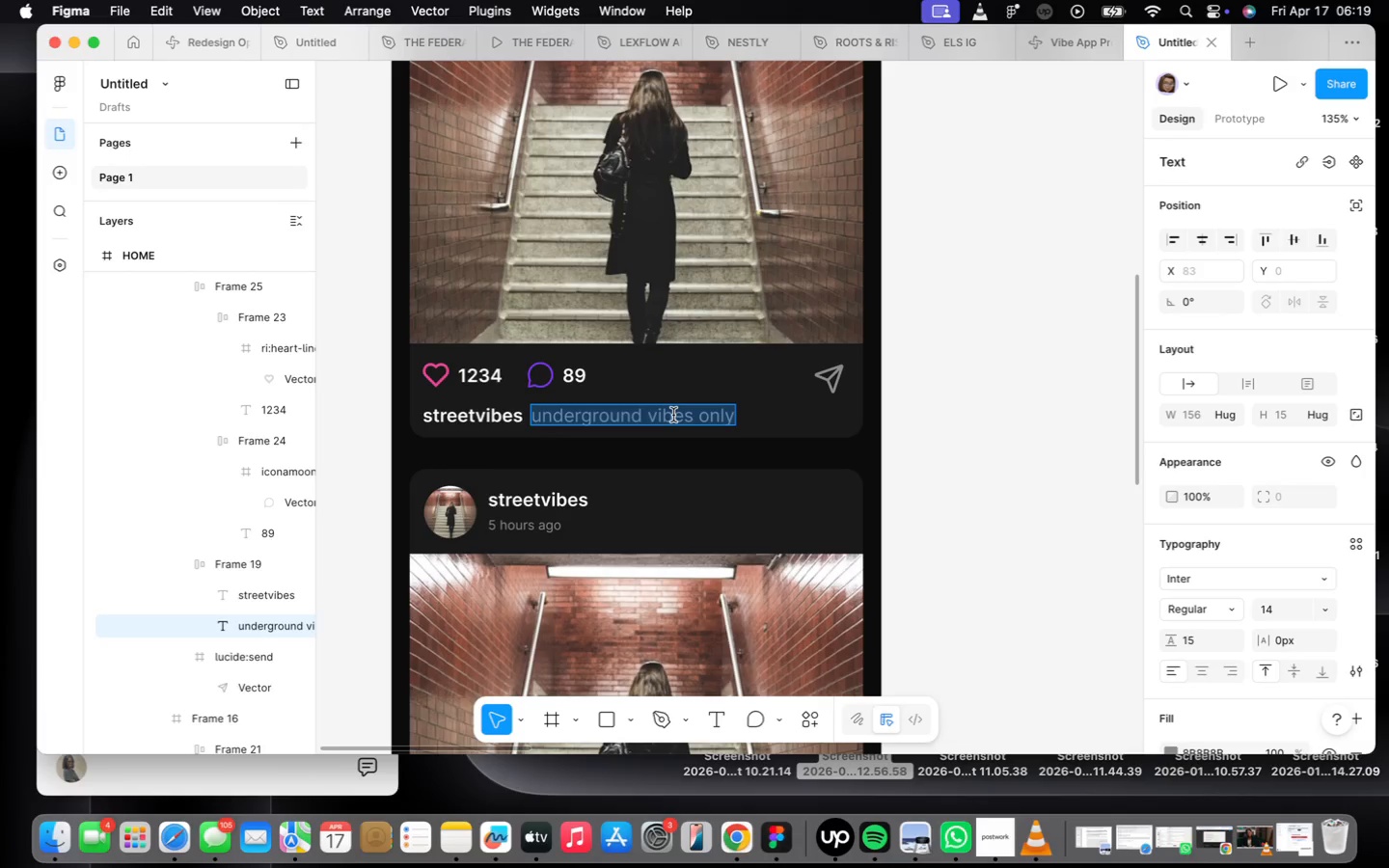 
type(Just dropped: Limited )
 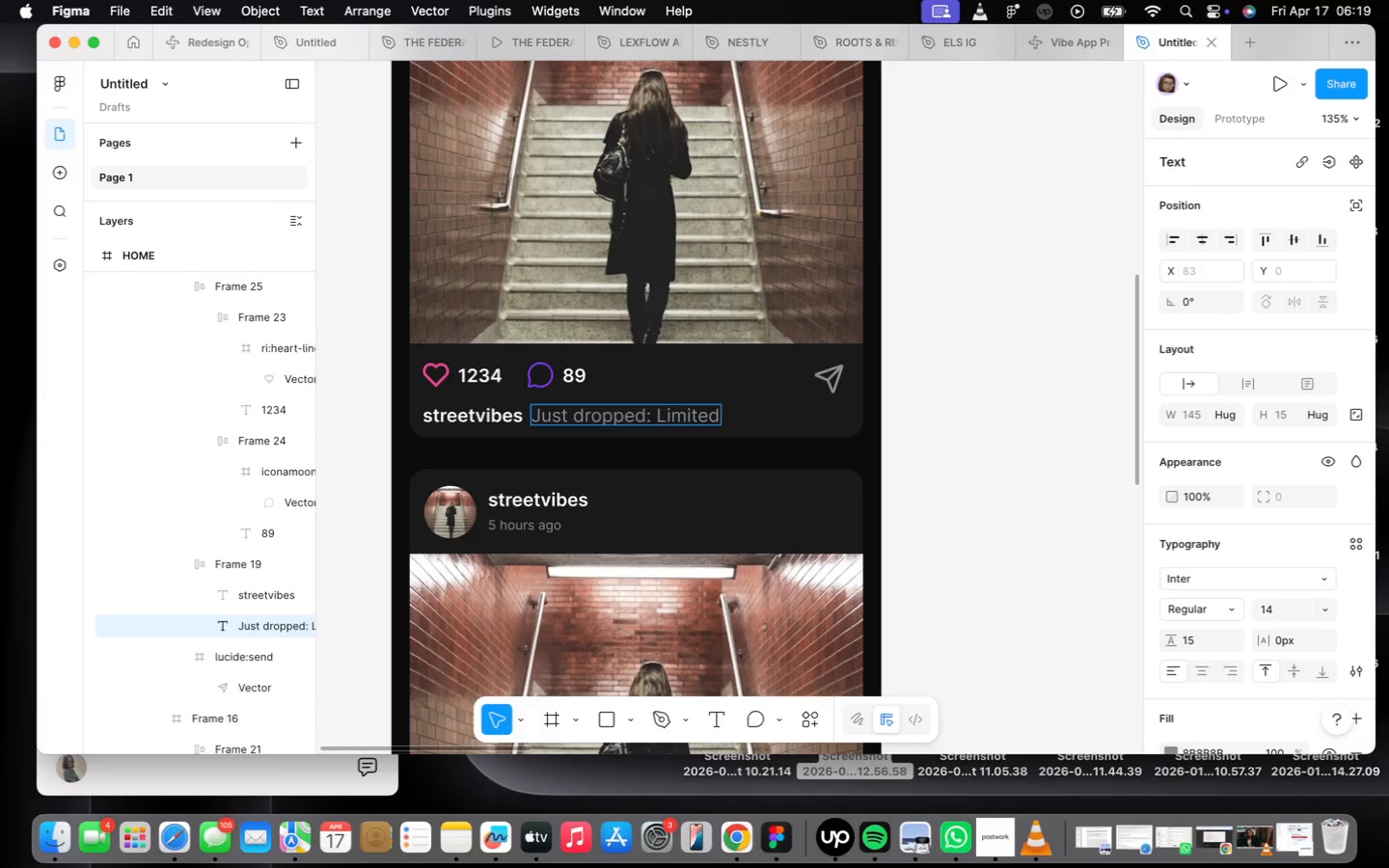 
key(Enter)
 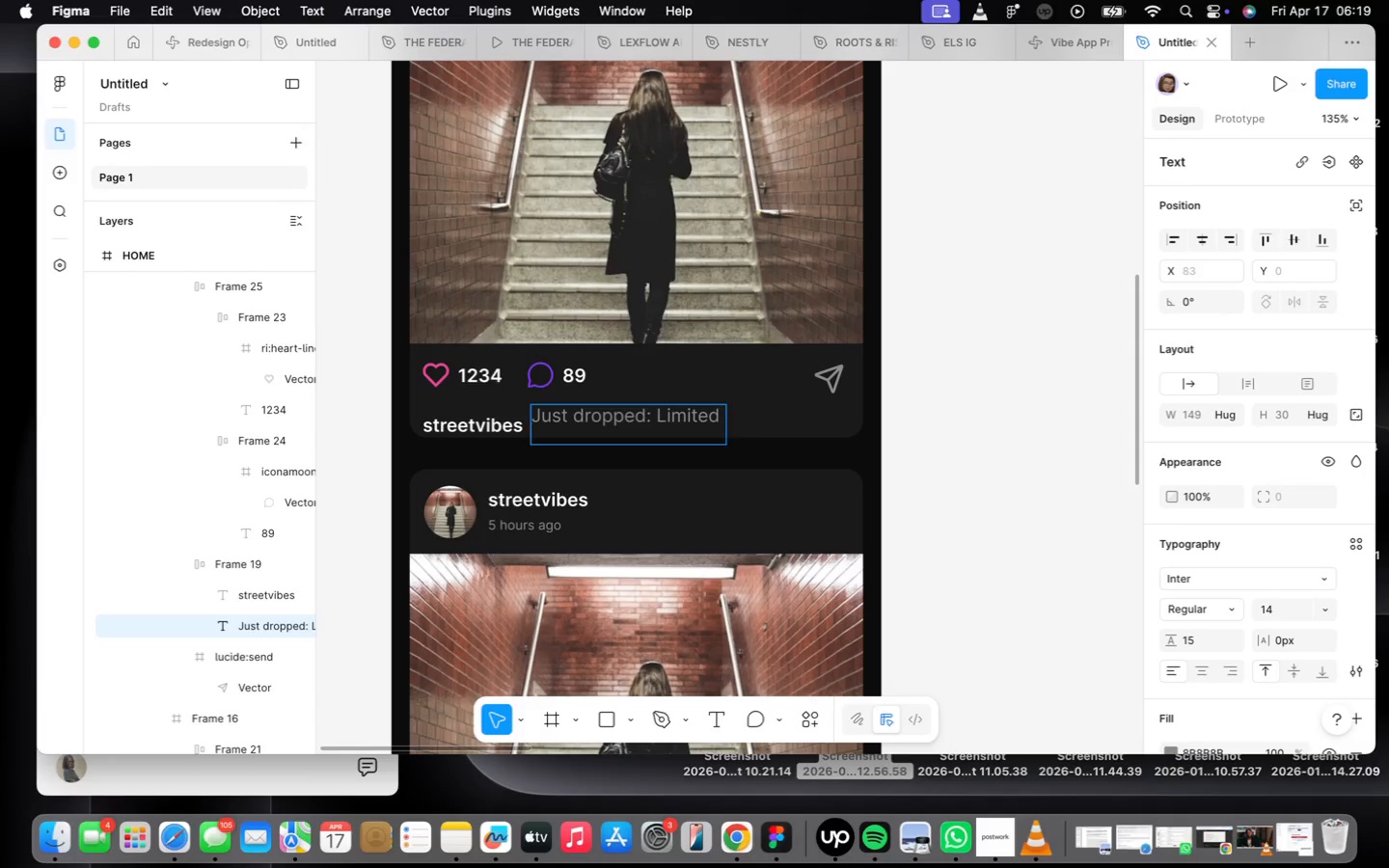 
key(Meta+Z)
 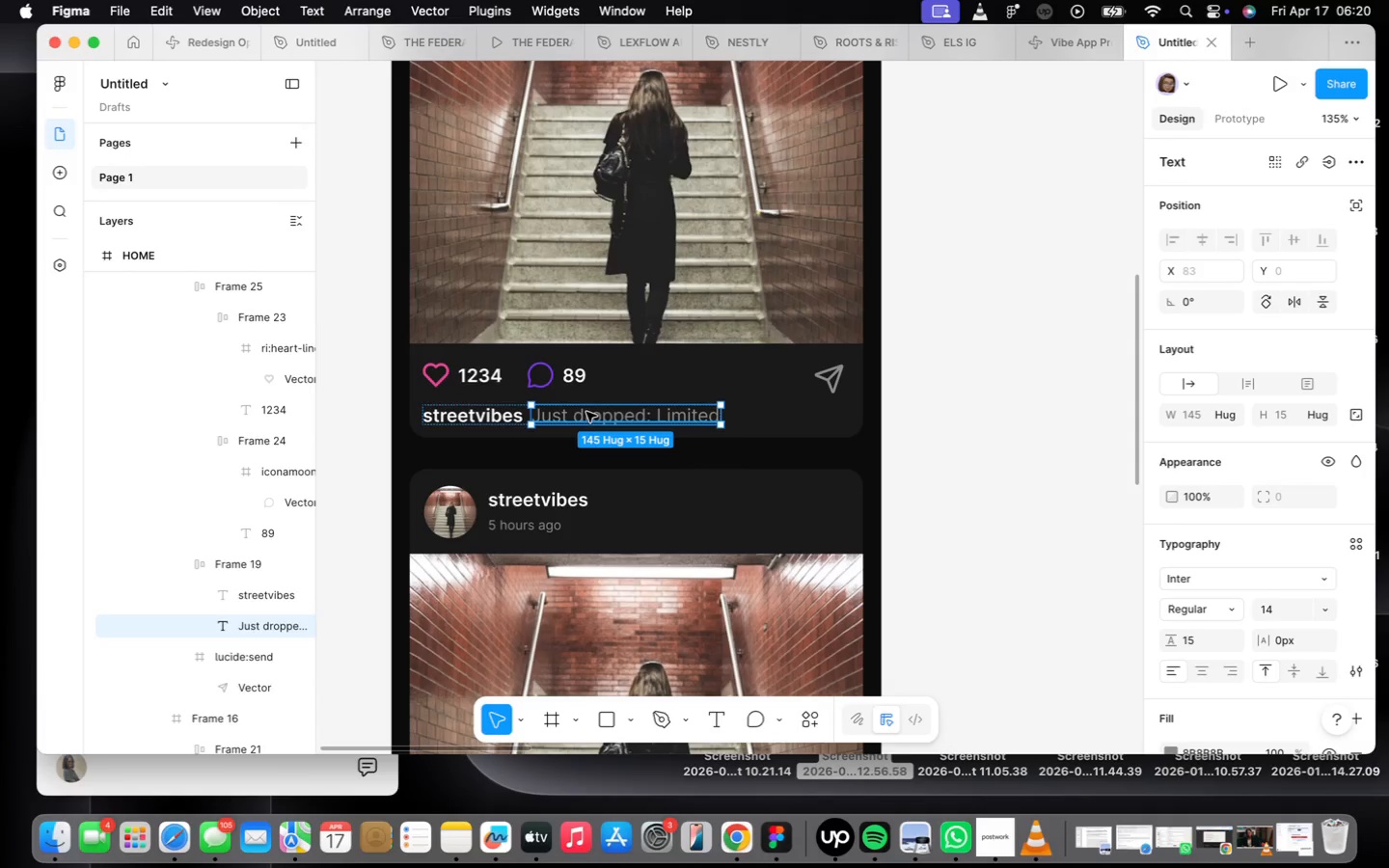 
wait(5.12)
 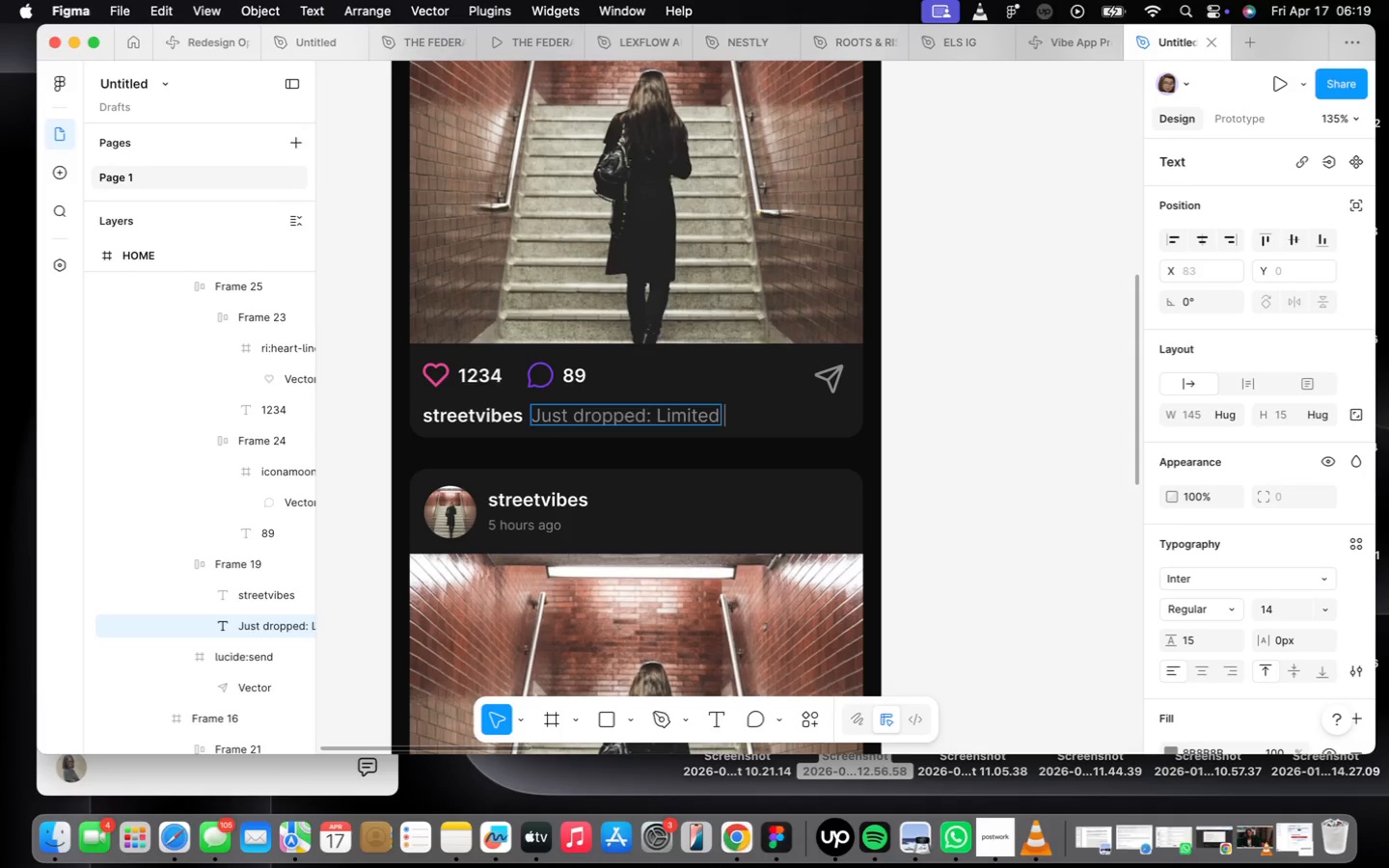 
left_click([613, 412])
 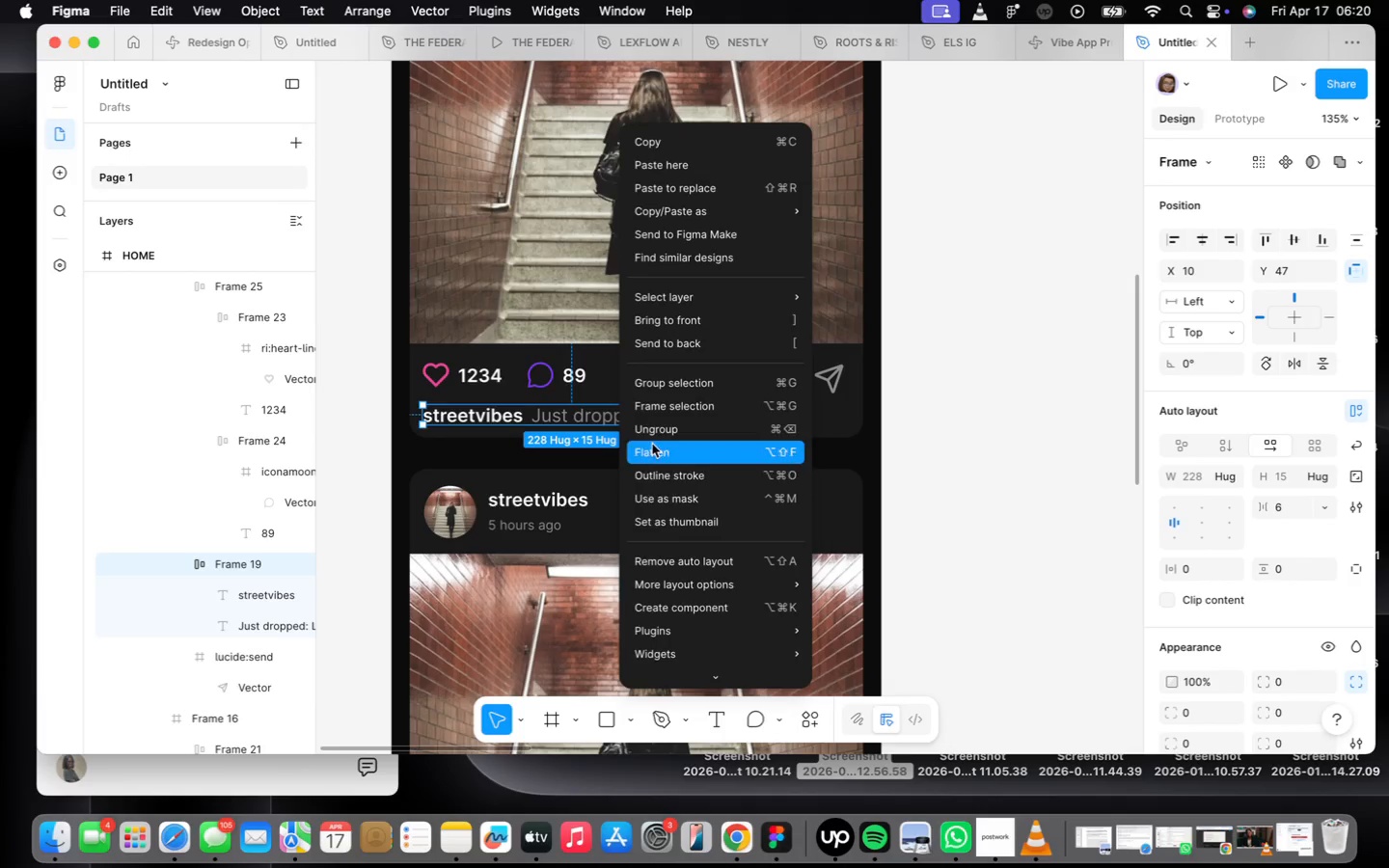 
left_click([648, 428])
 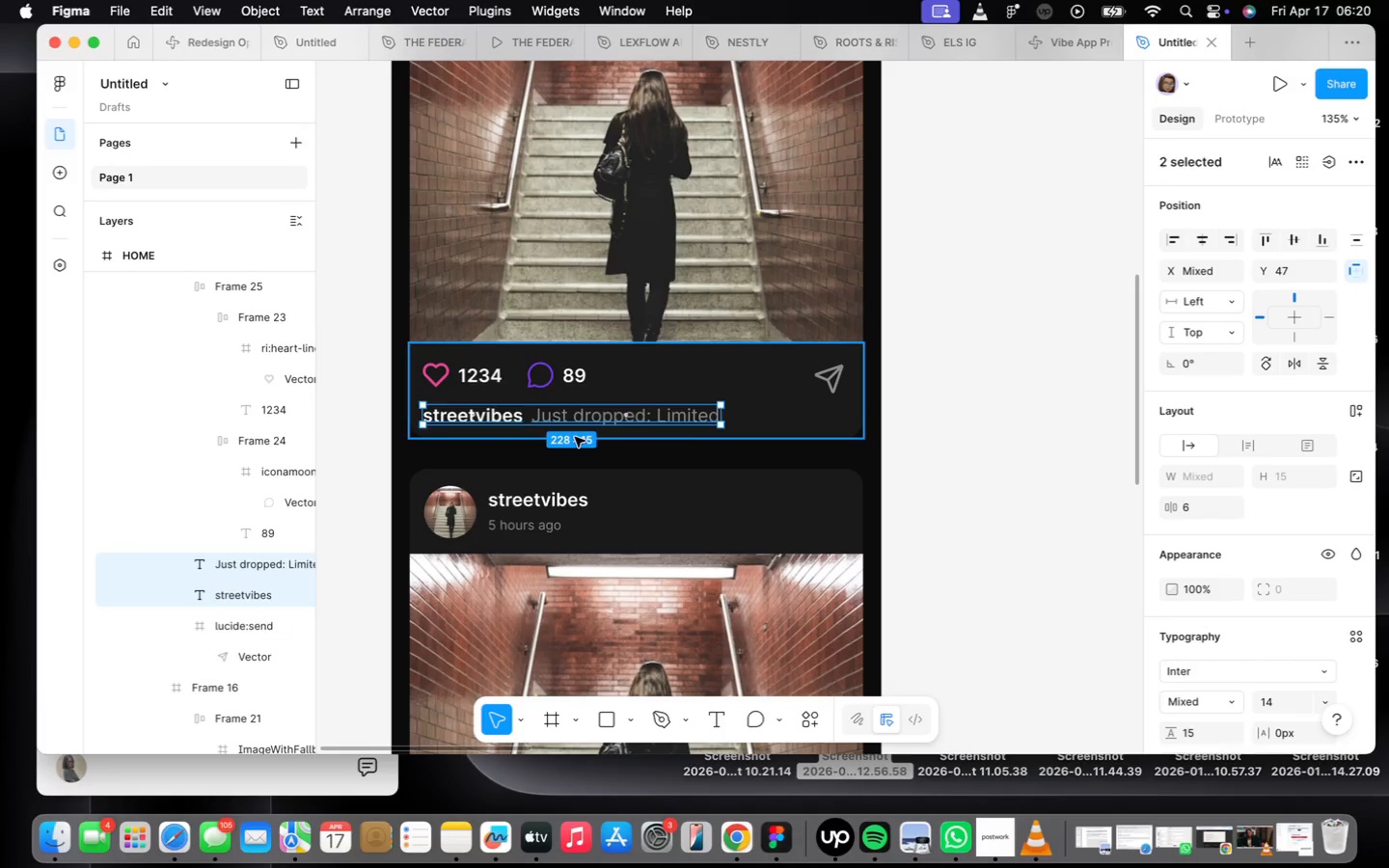 
left_click([574, 440])
 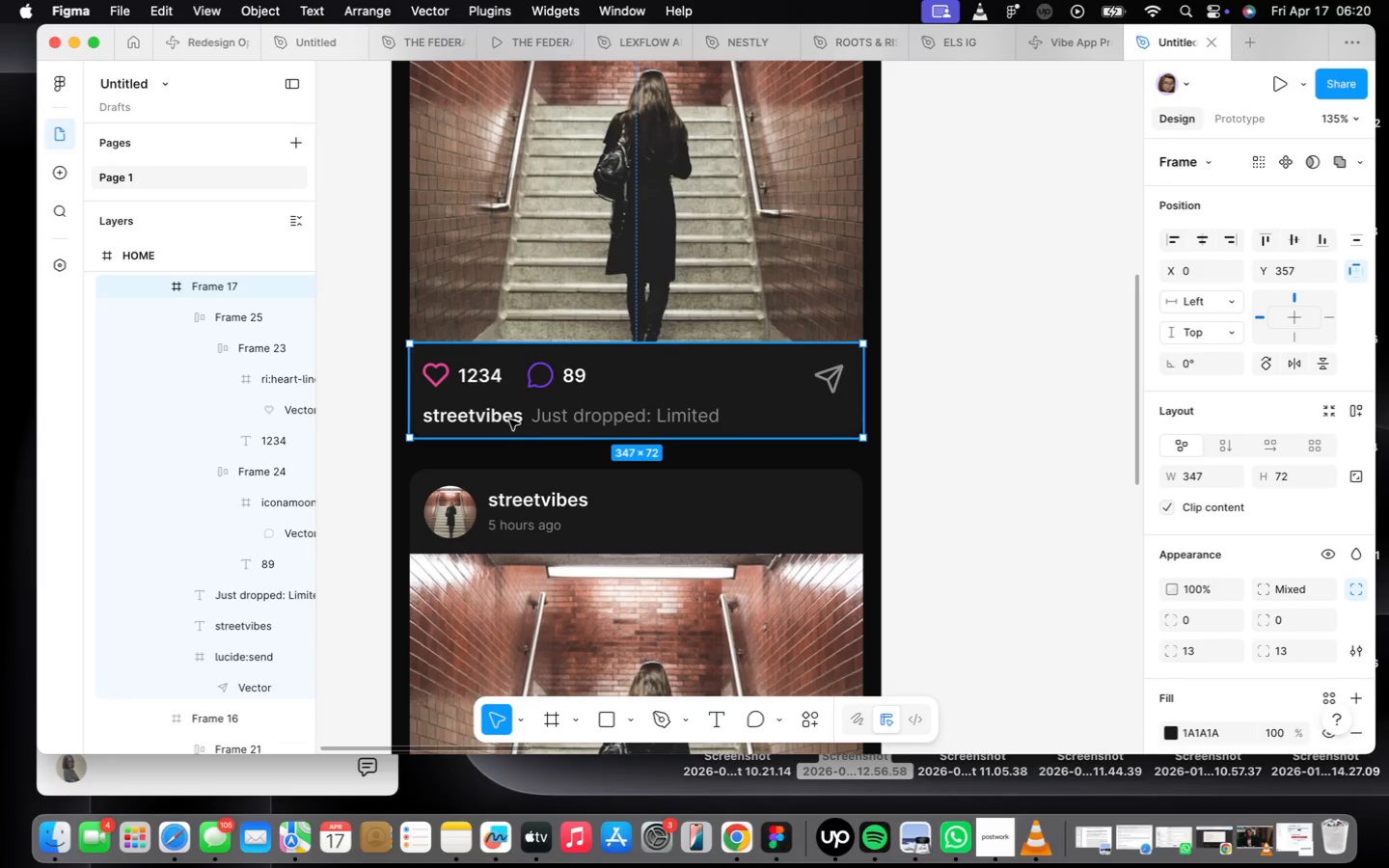 
scroll: coordinate [509, 420], scroll_direction: up, amount: 9.0
 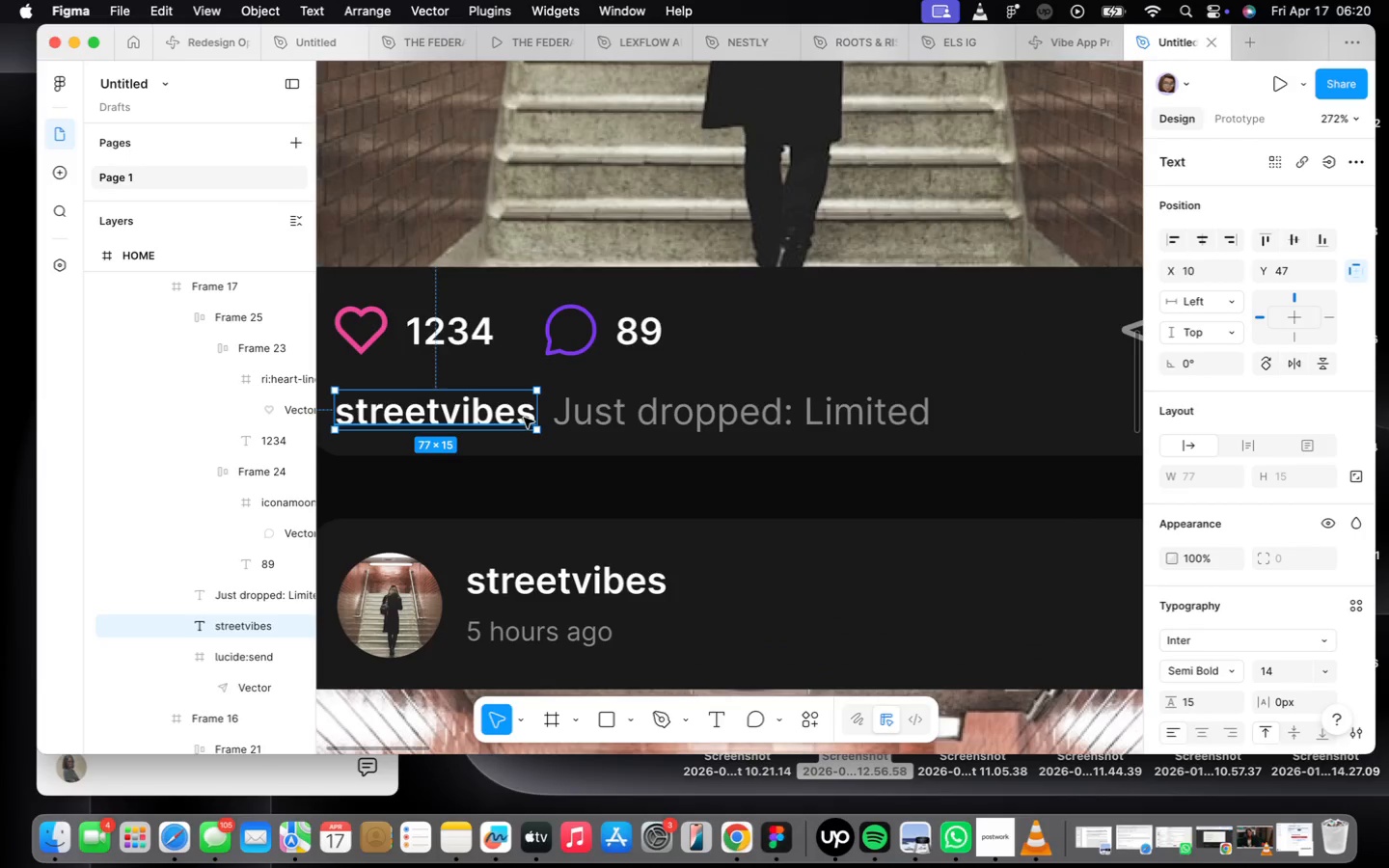 
left_click([643, 425])
 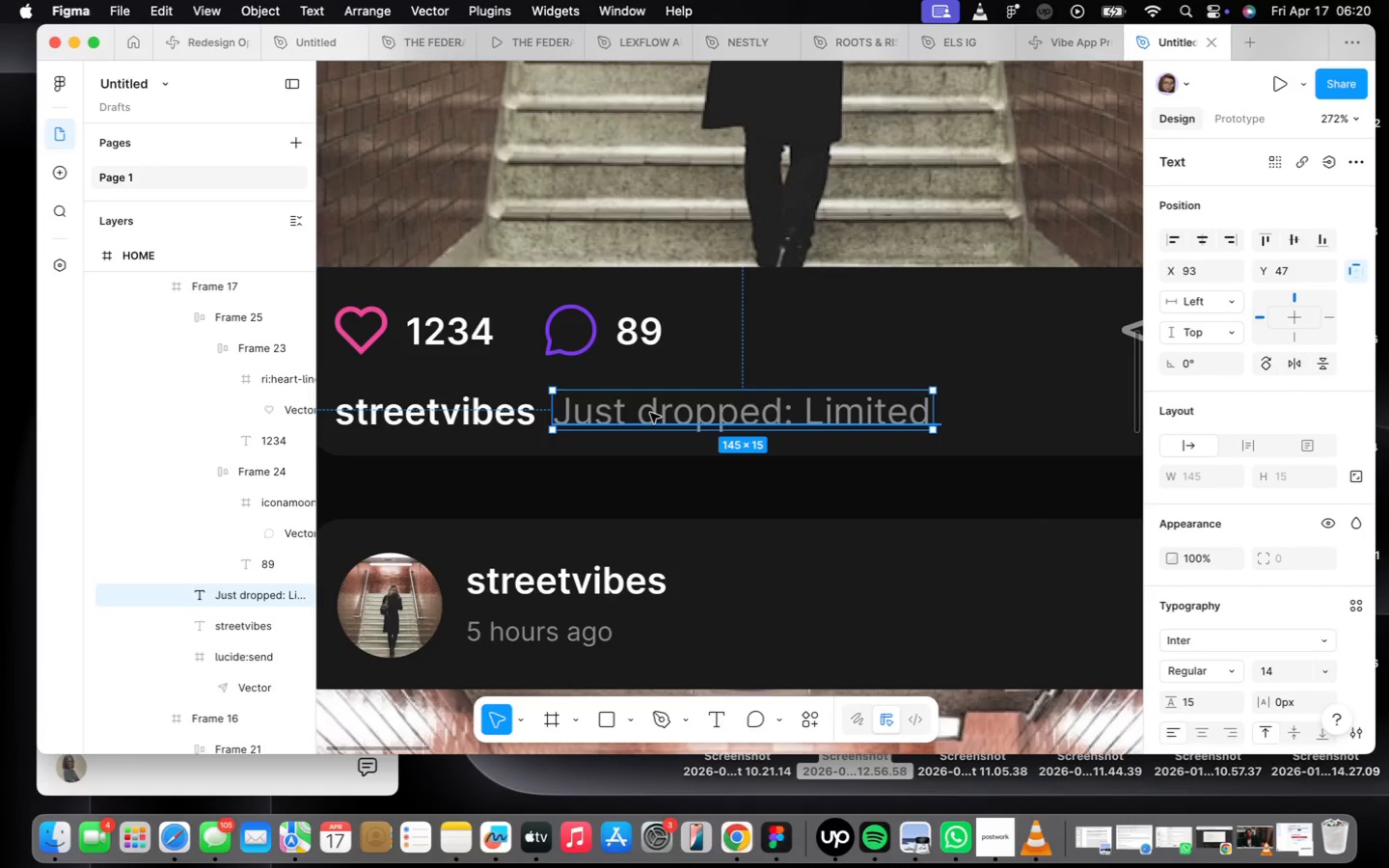 
key(Meta+CommandLeft)
 